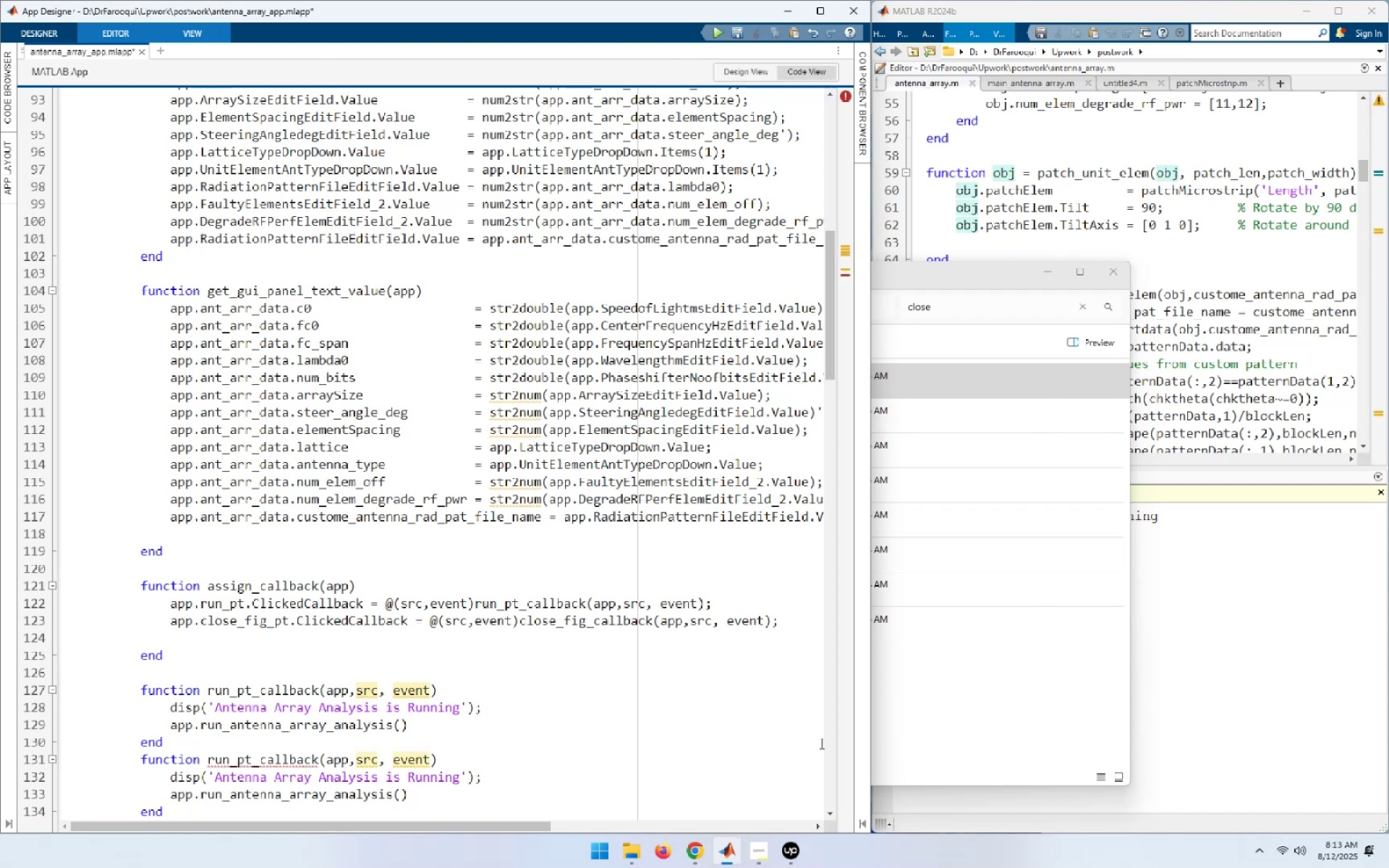 
key(ArrowUp)
 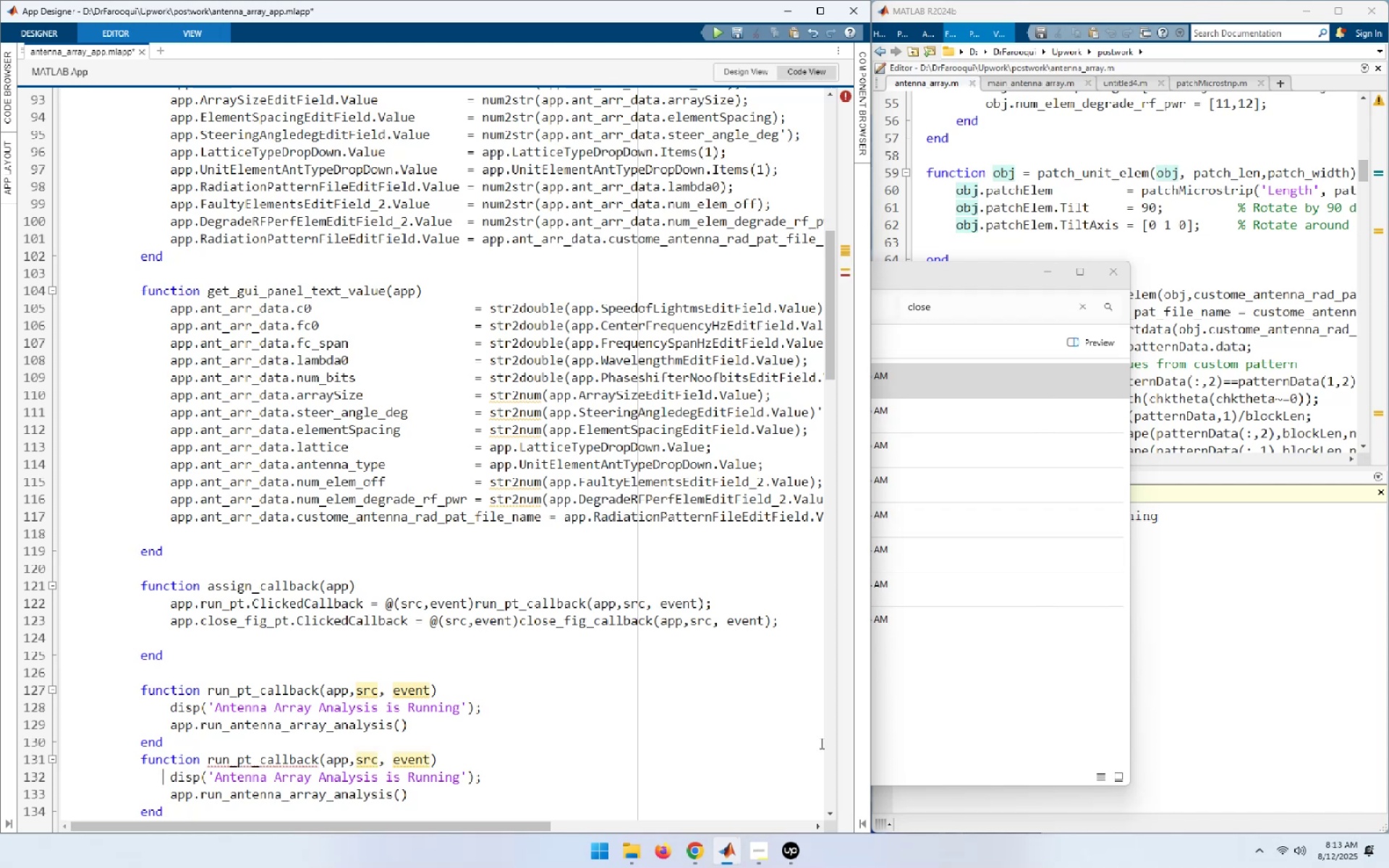 
key(ArrowUp)
 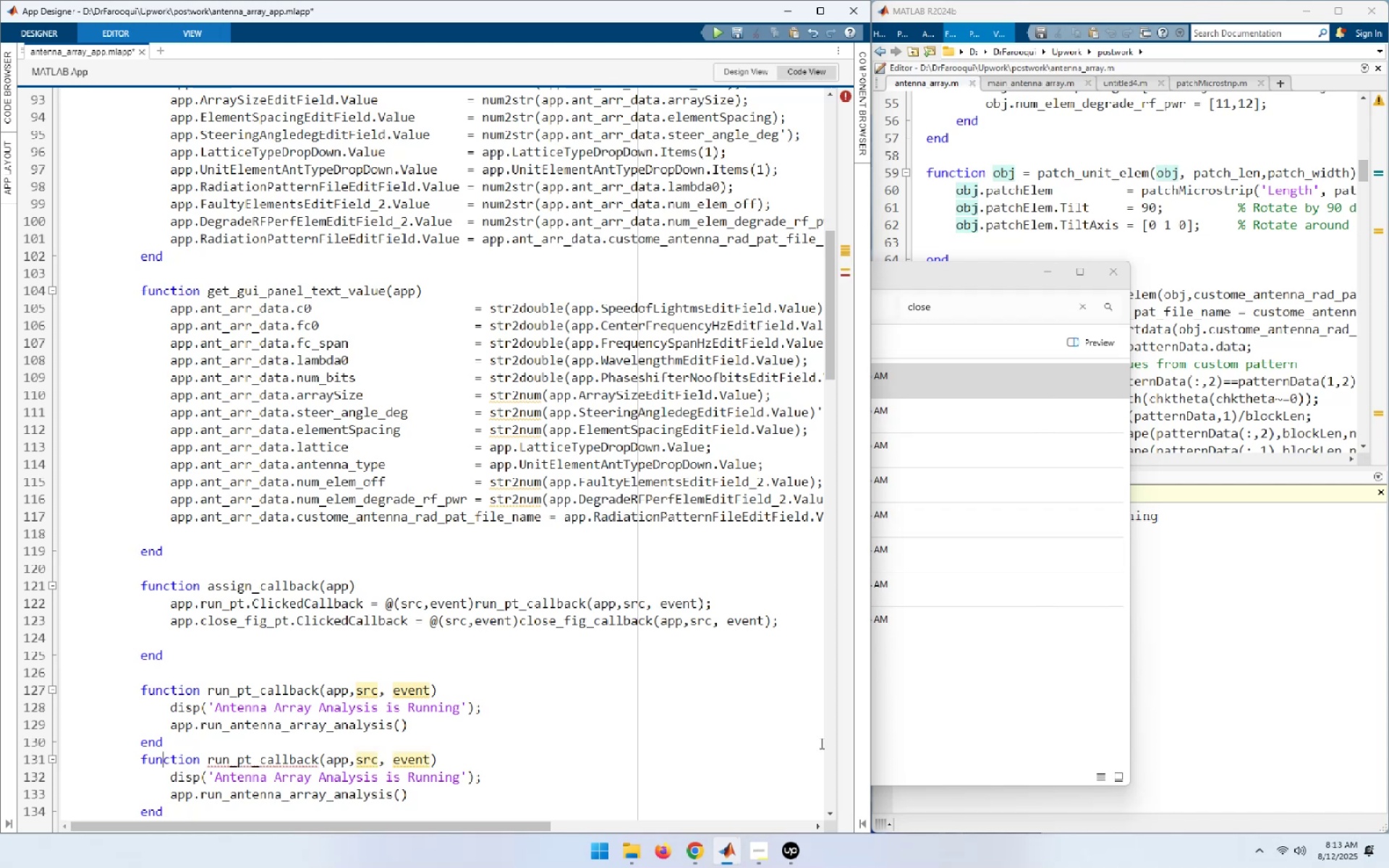 
key(ArrowUp)
 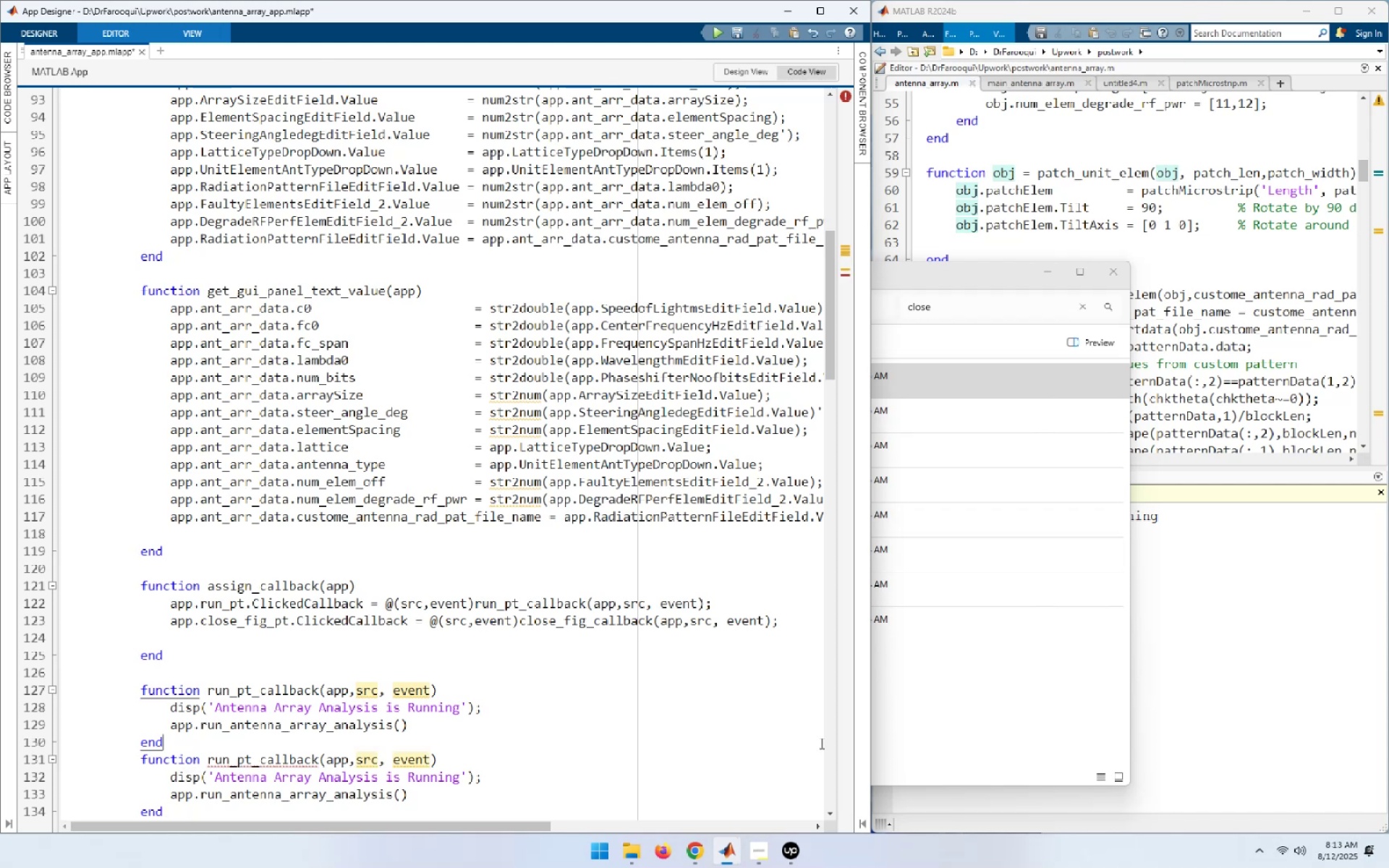 
key(NumpadEnter)
 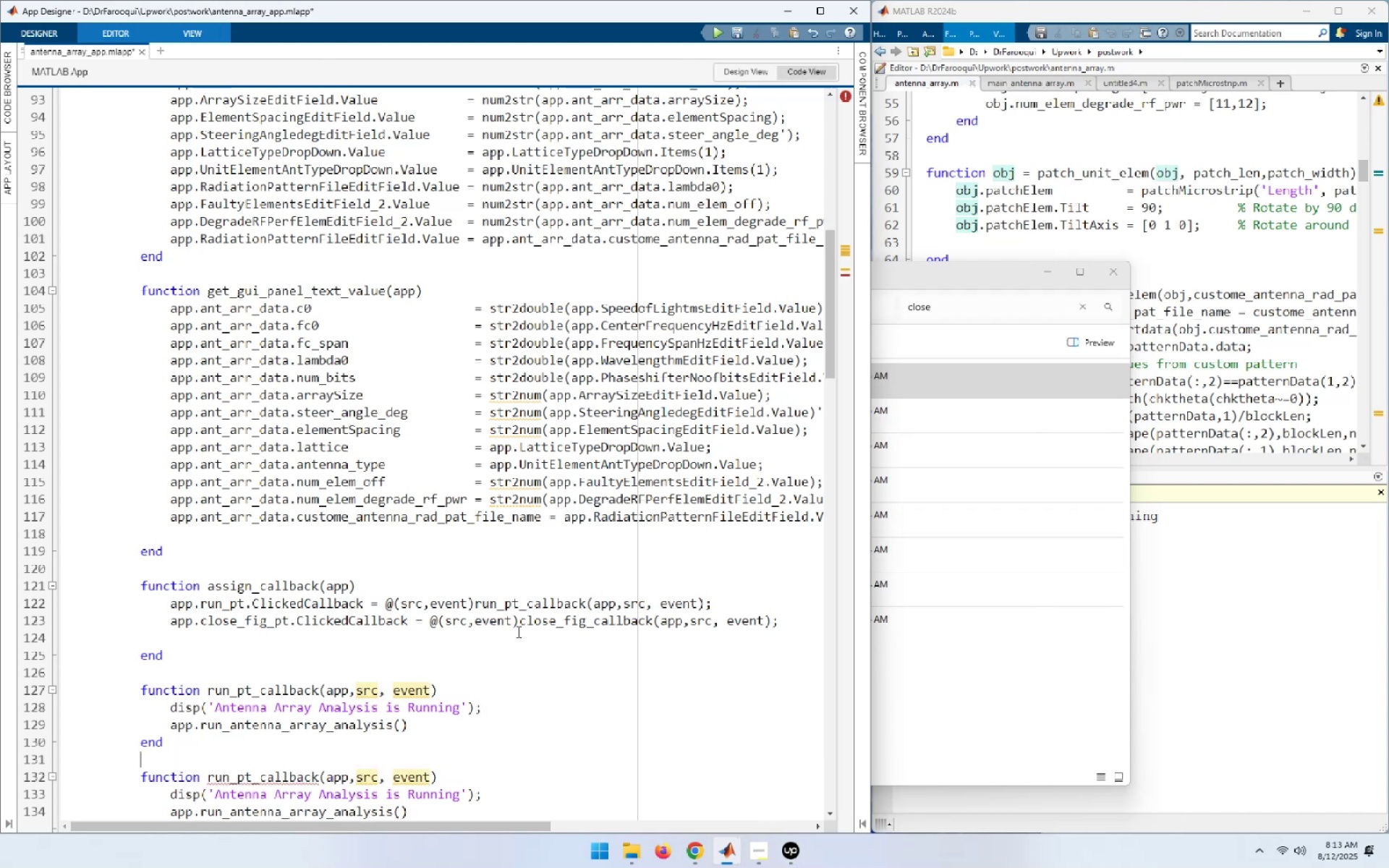 
double_click([569, 624])
 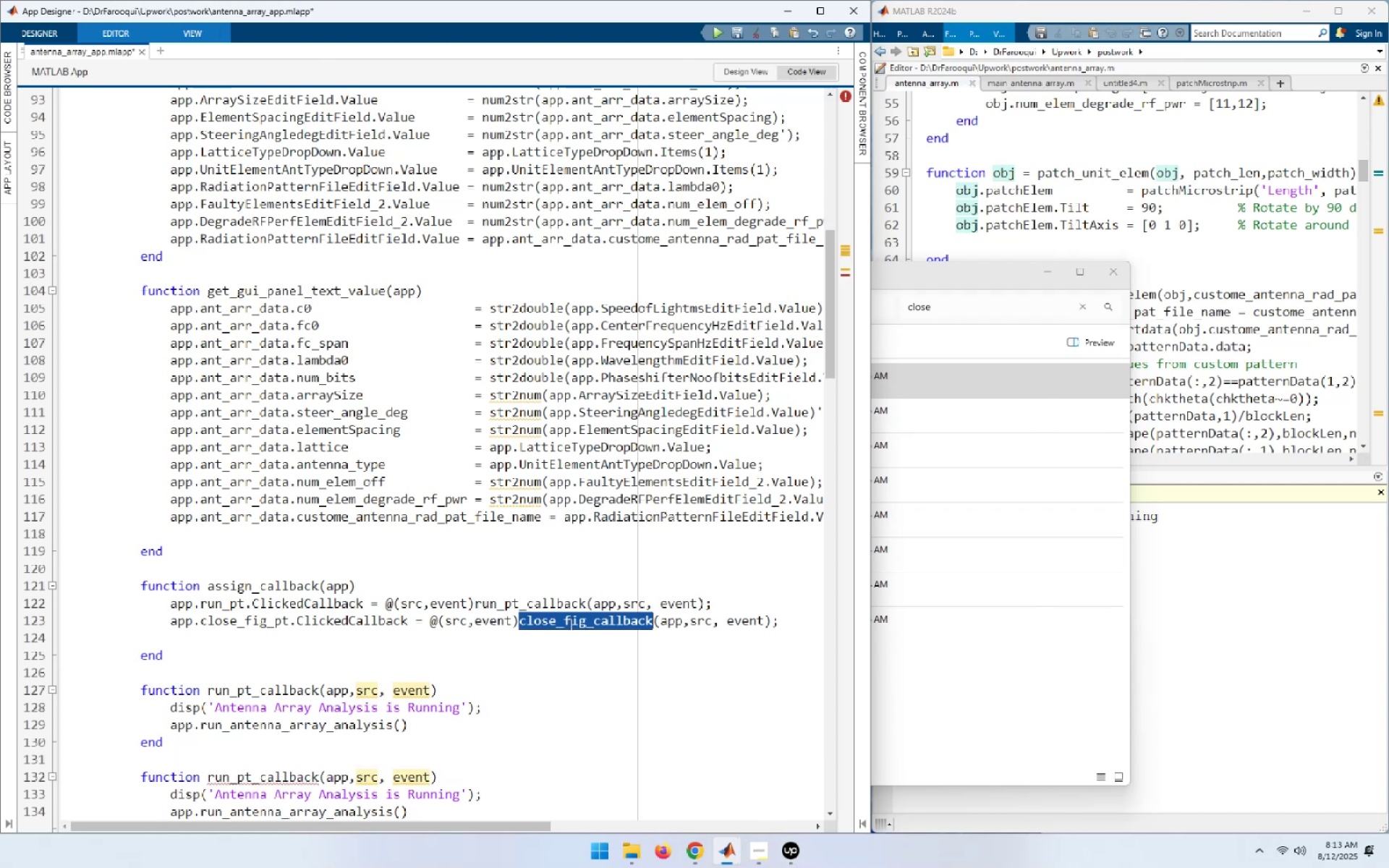 
key(Control+C)
 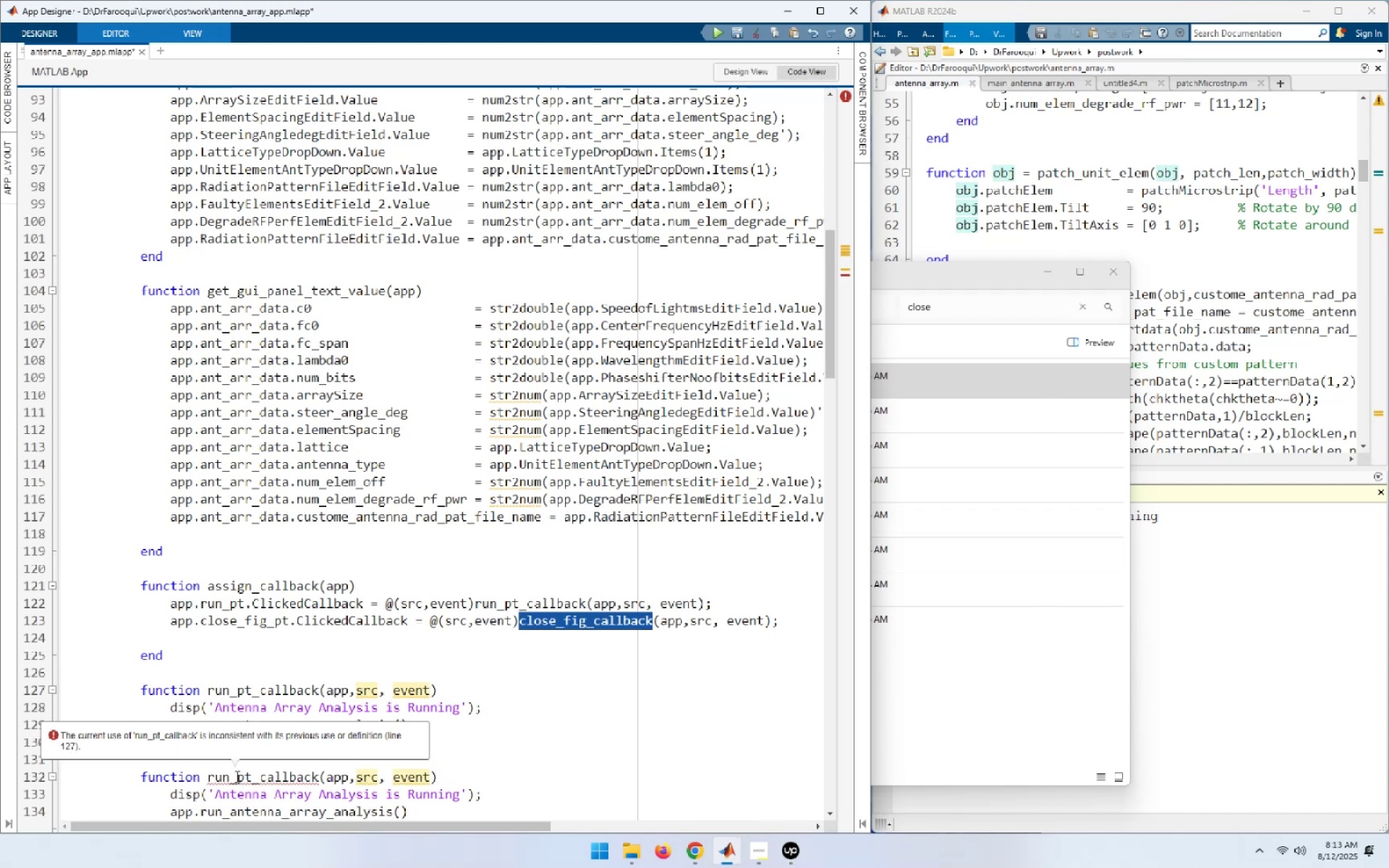 
double_click([236, 776])
 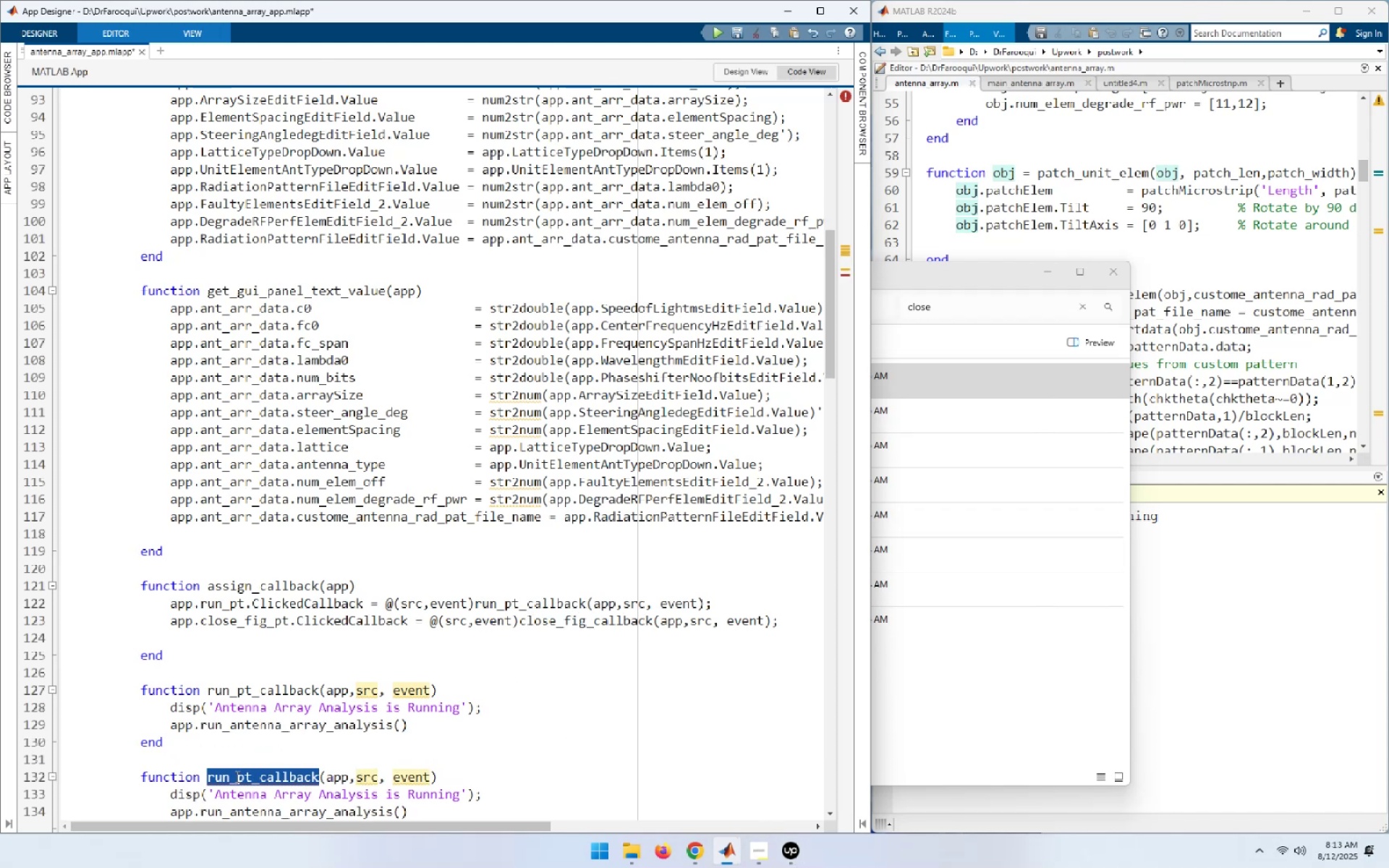 
key(Control+ControlLeft)
 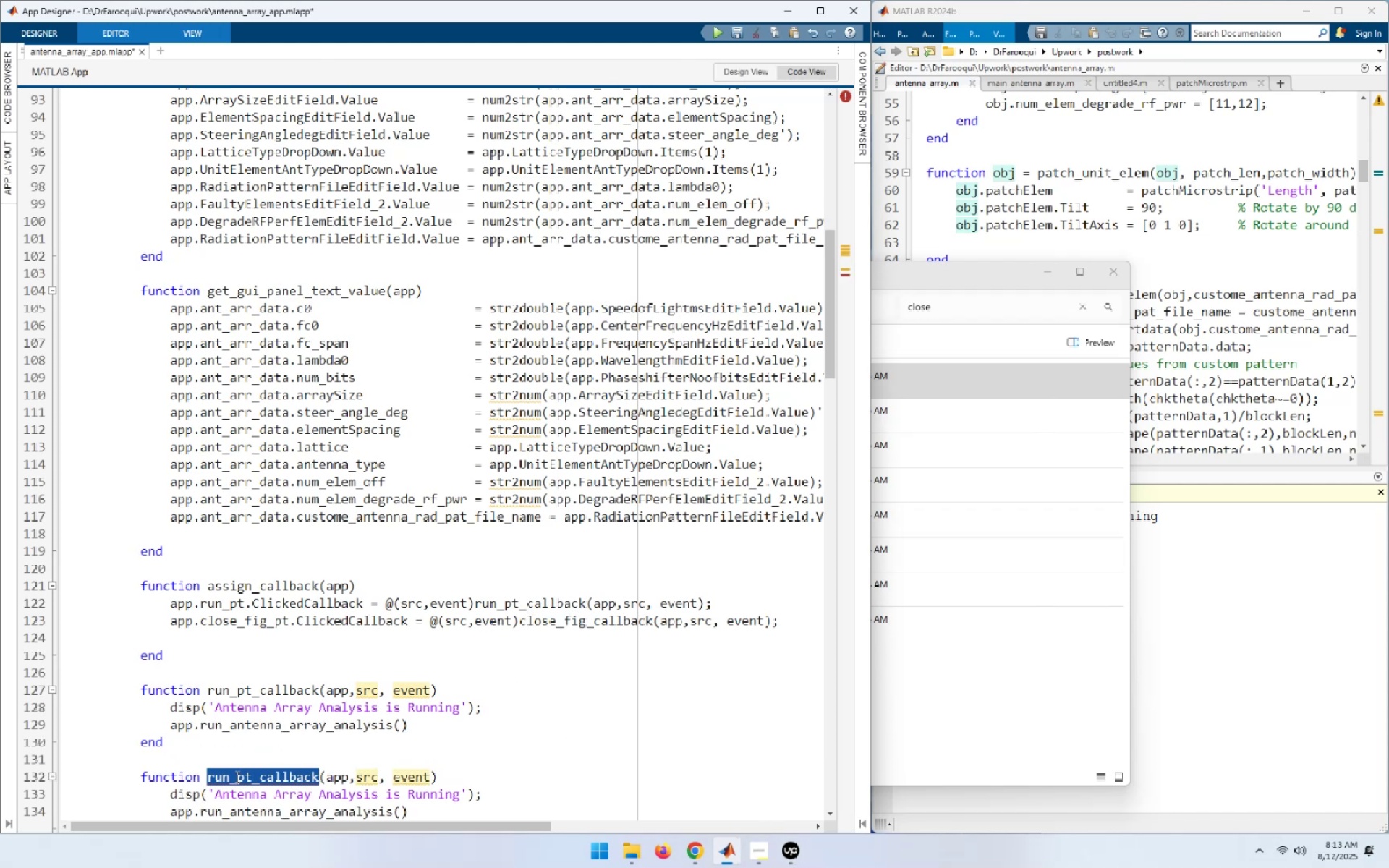 
key(Control+V)
 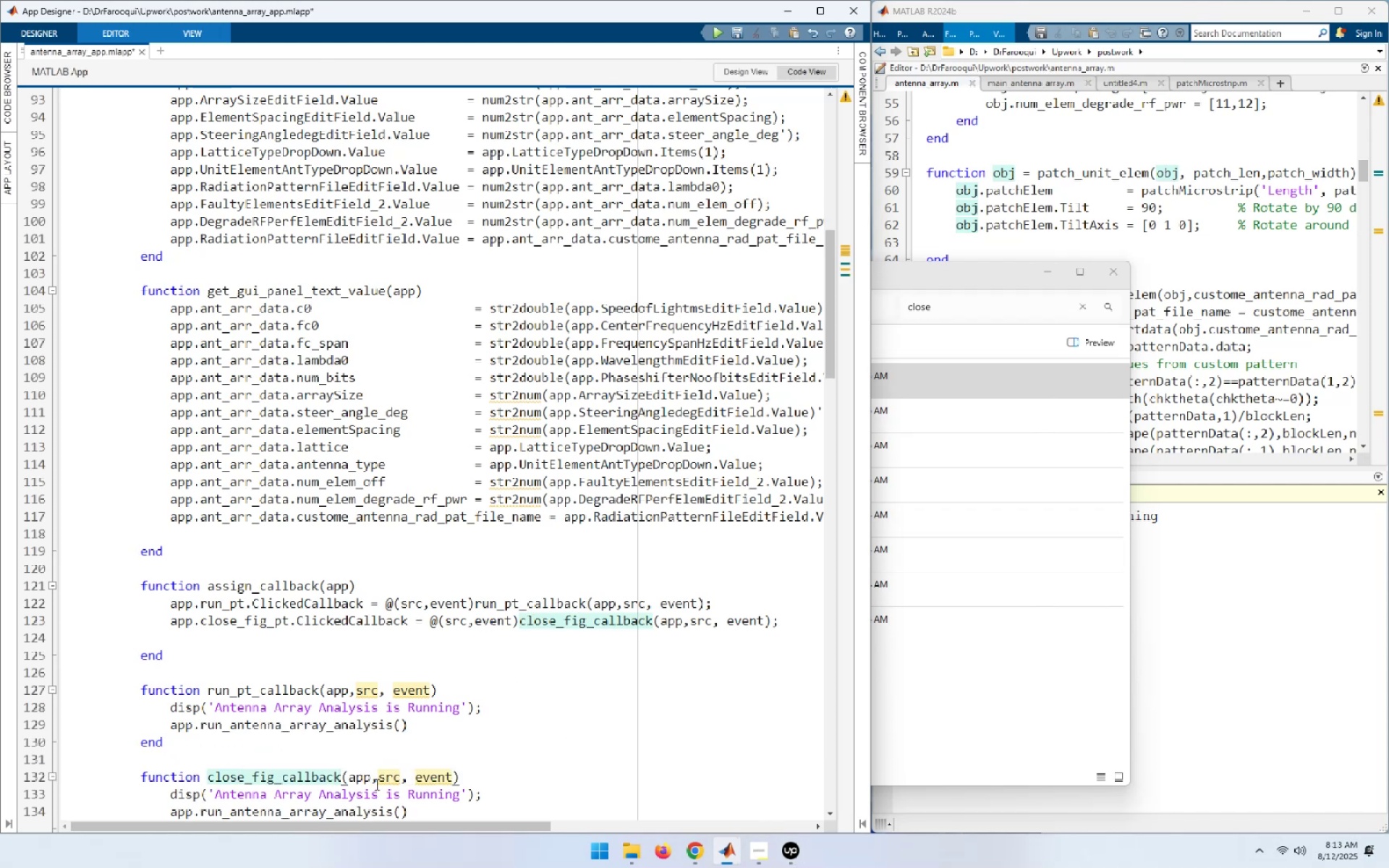 
scroll: coordinate [376, 782], scroll_direction: down, amount: 2.0
 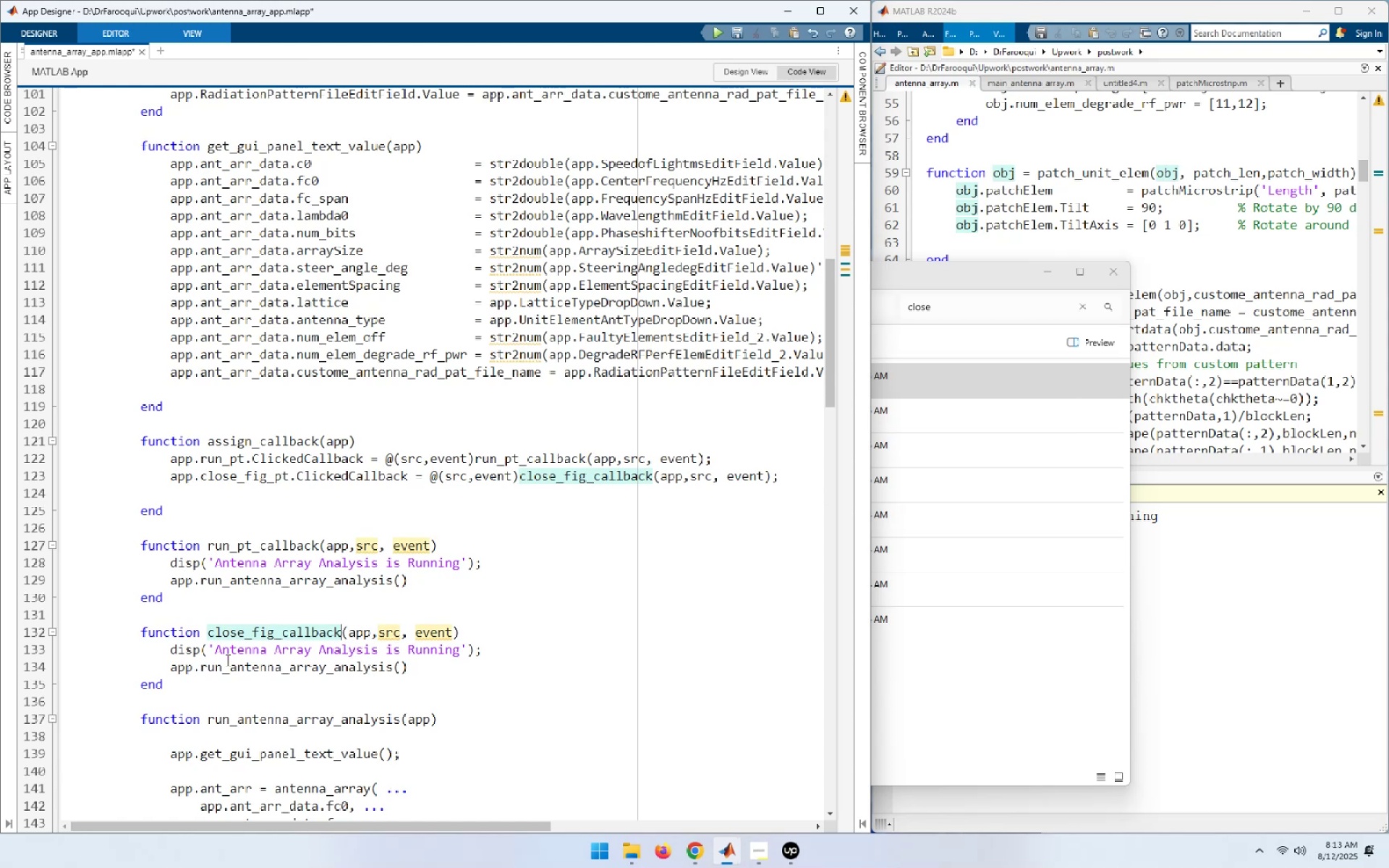 
left_click([178, 666])
 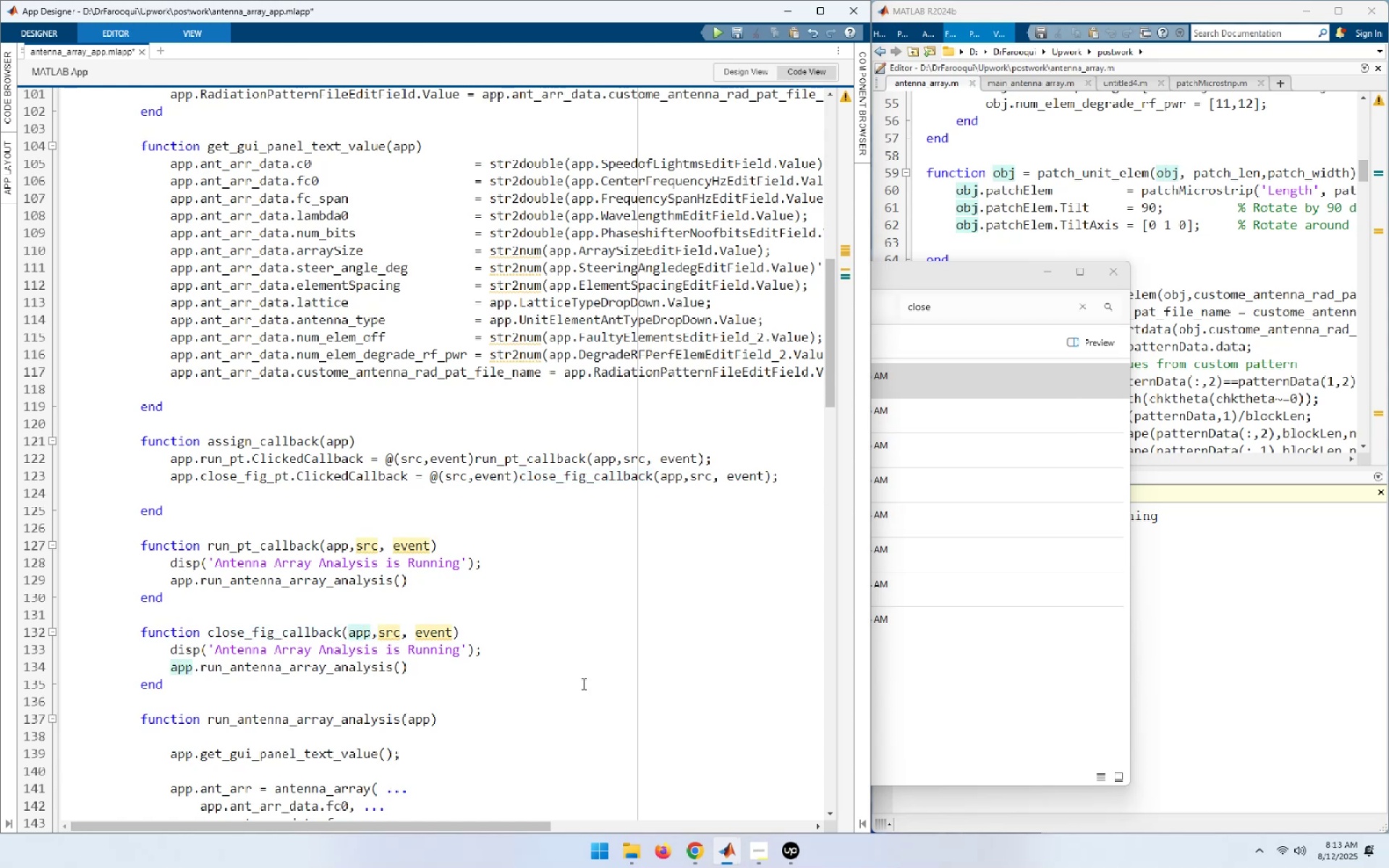 
key(ArrowLeft)
 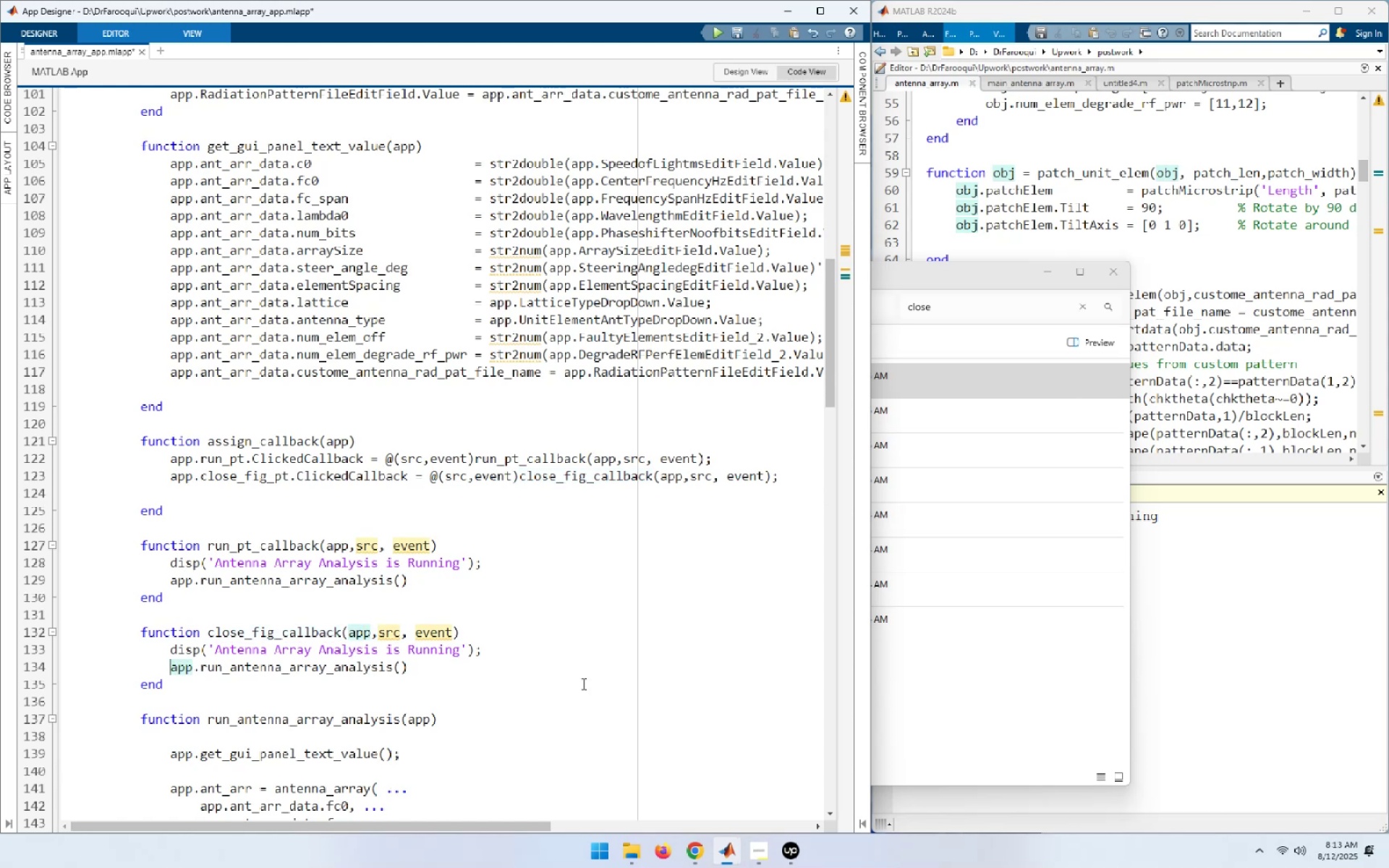 
type([End]close all())
key(Backspace)
key(Backspace)
type(;)
 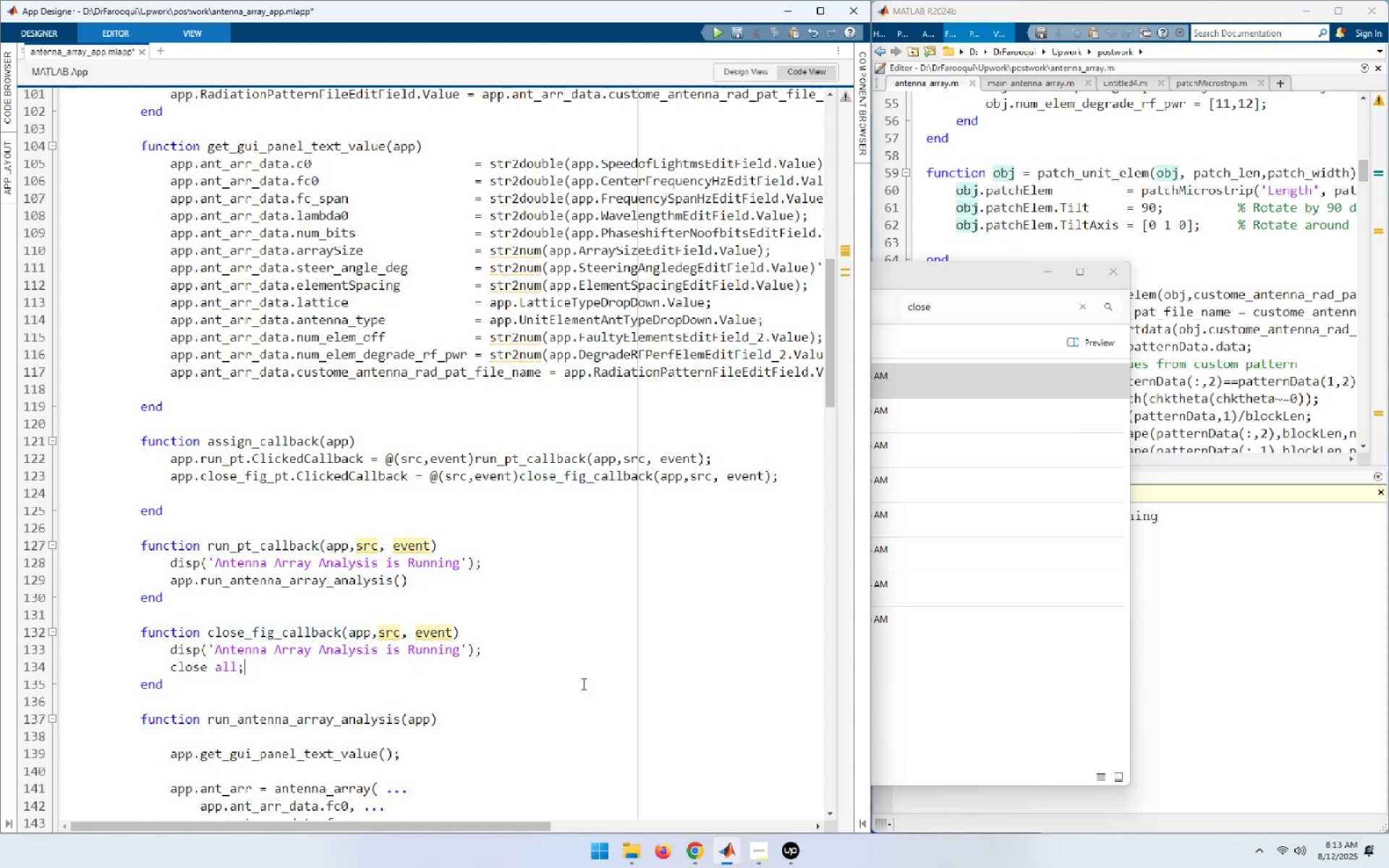 
hold_key(key=ArrowUp, duration=0.69)
 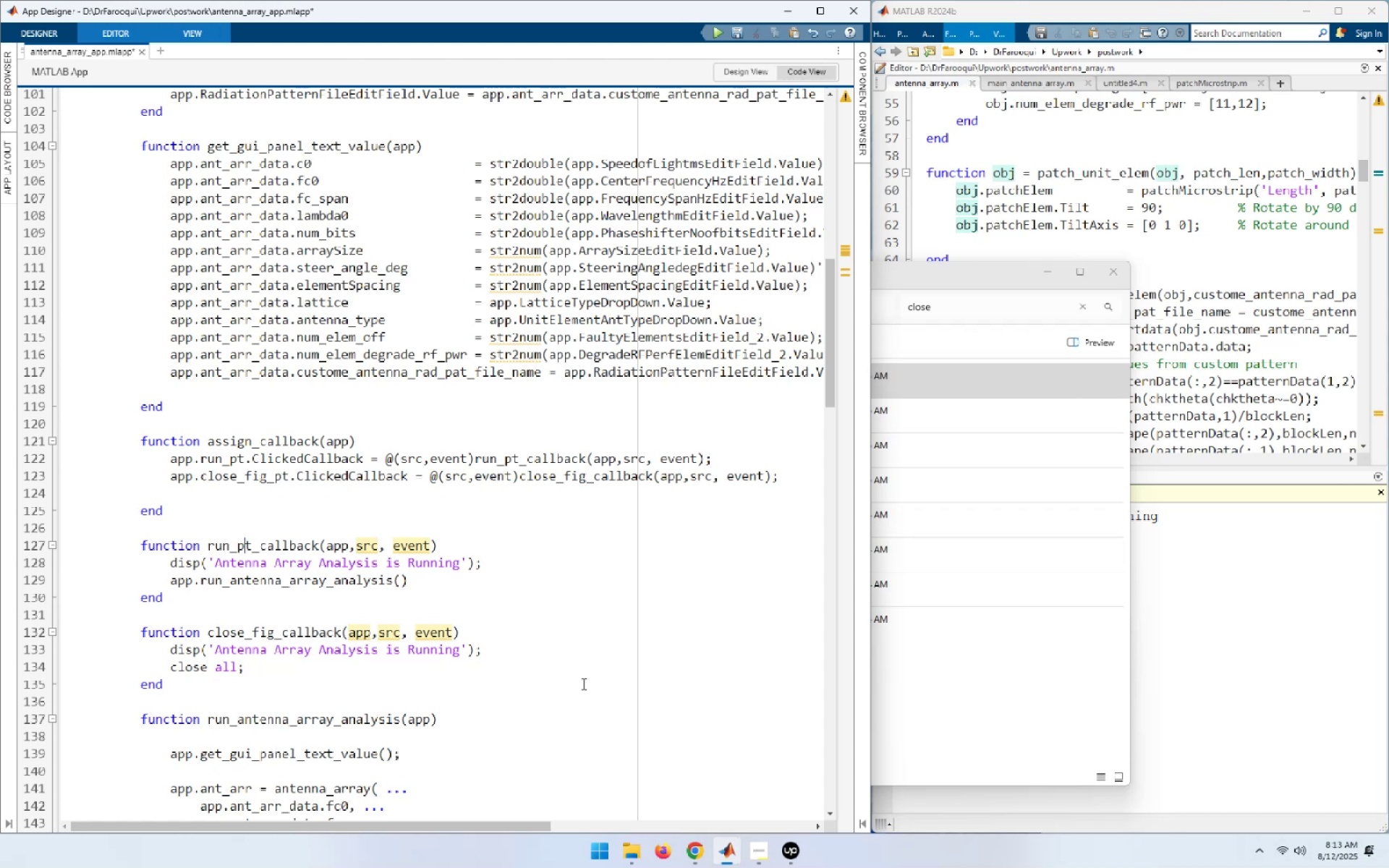 
key(ArrowDown)
 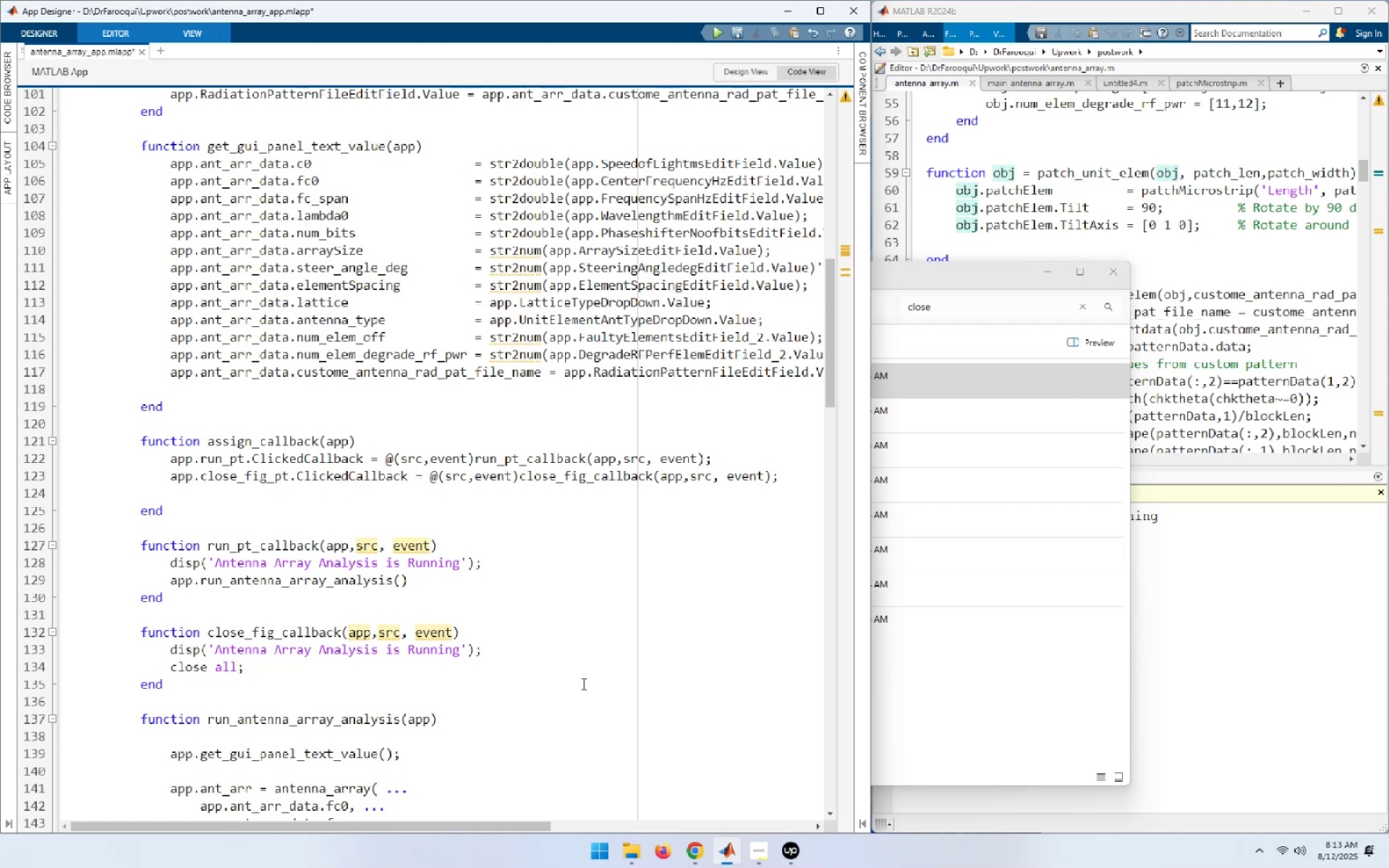 
key(Home)
 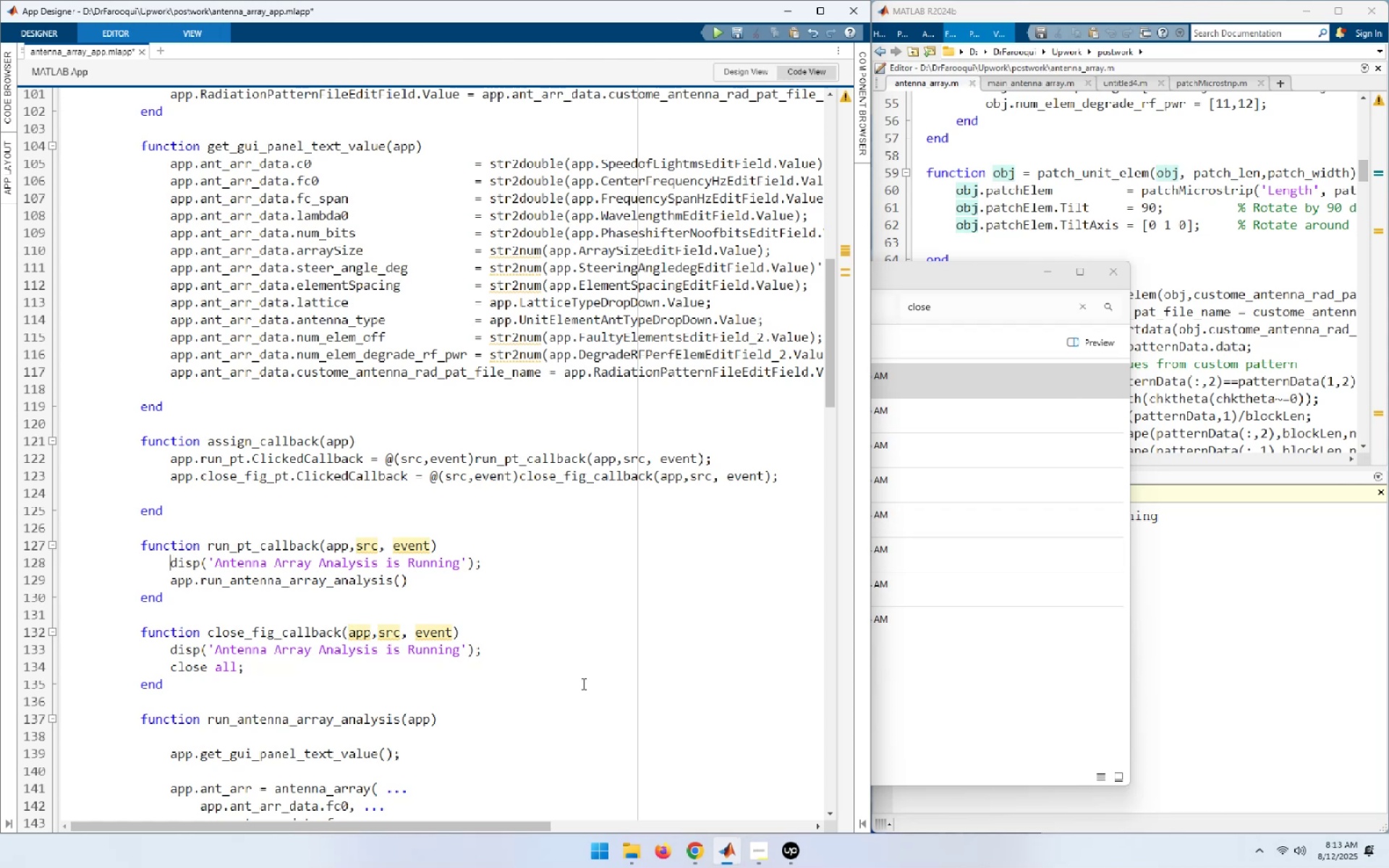 
key(Shift+ArrowRight)
 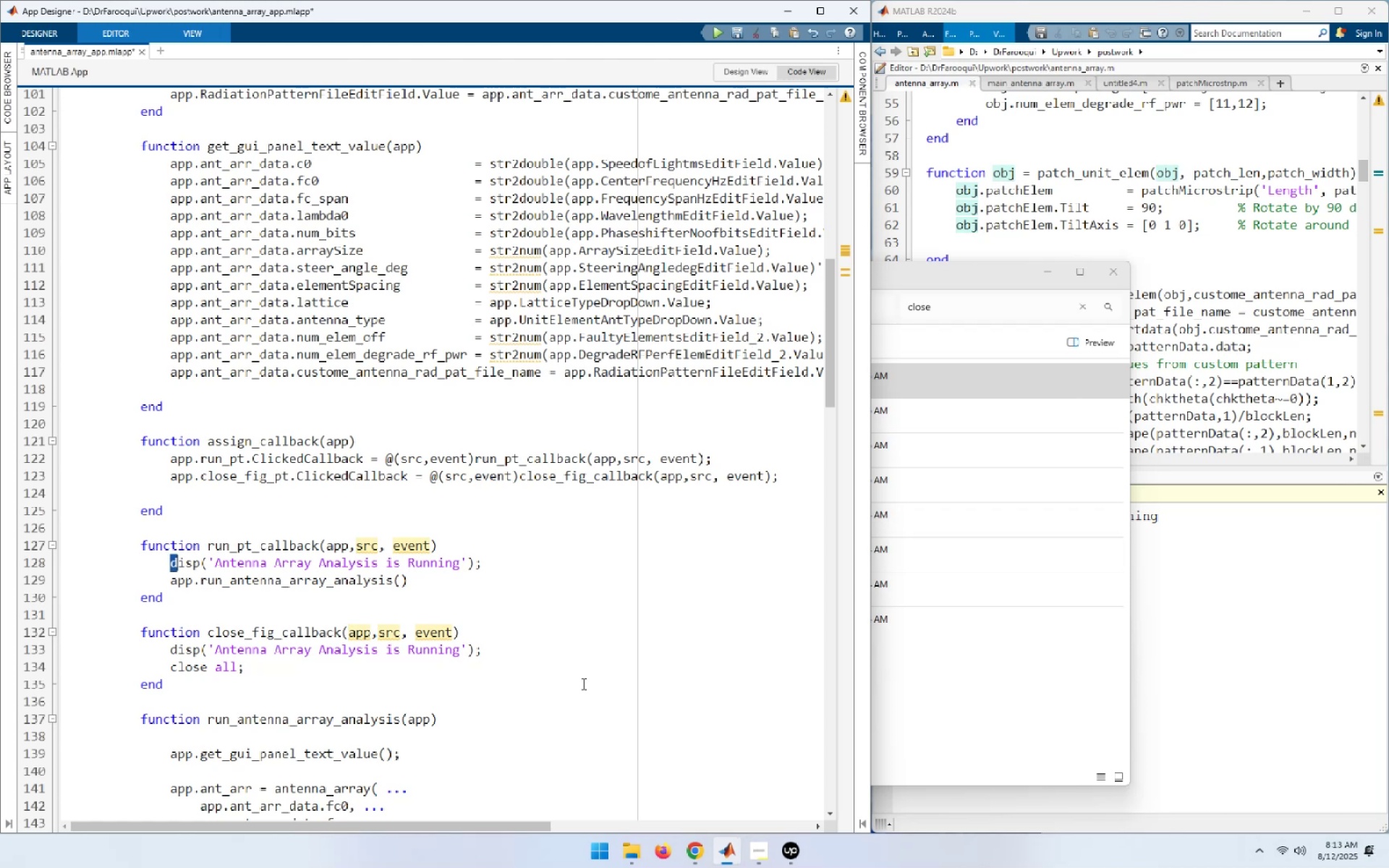 
key(Shift+ArrowRight)
 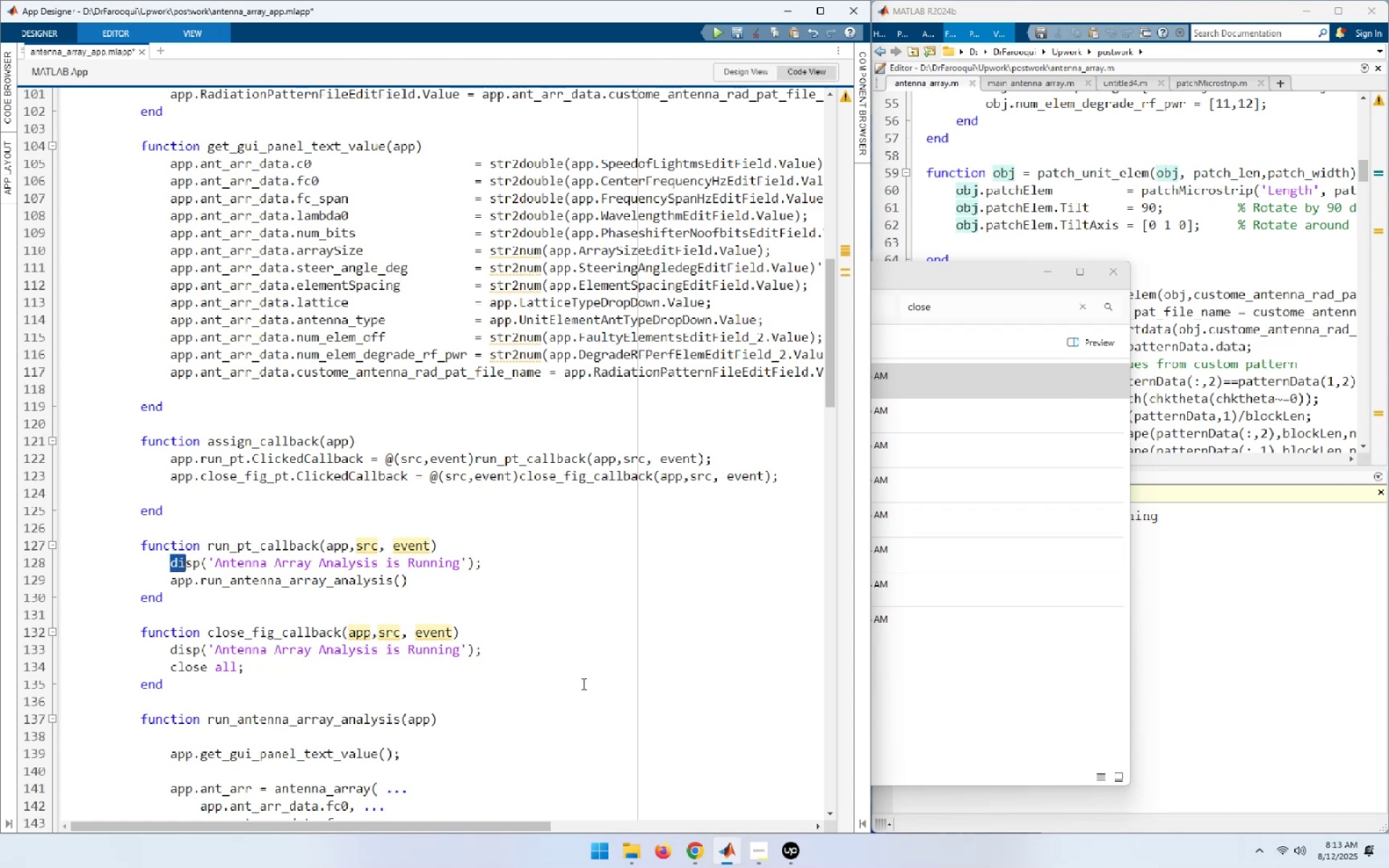 
key(Shift+ArrowRight)
 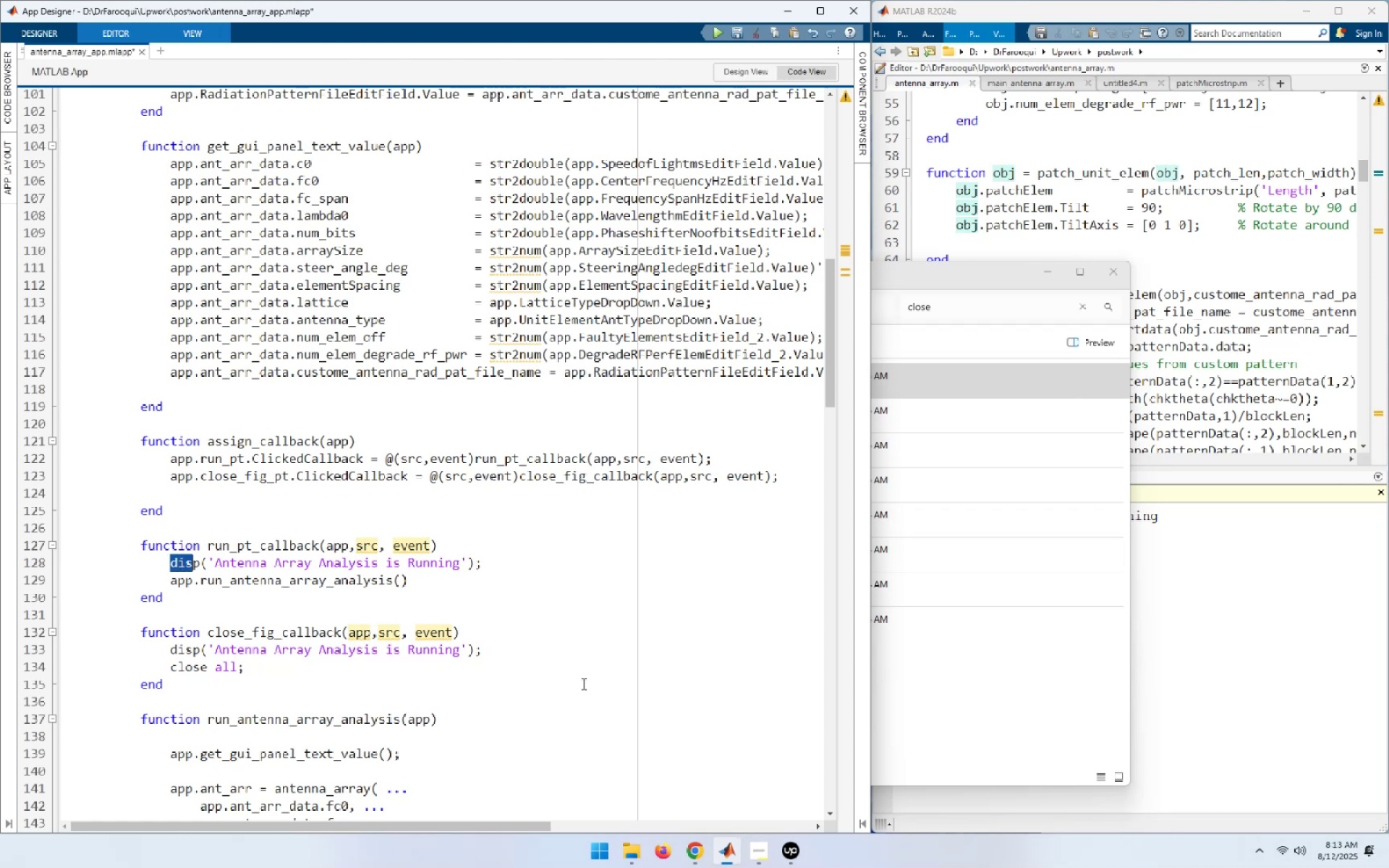 
key(Shift+ArrowRight)
 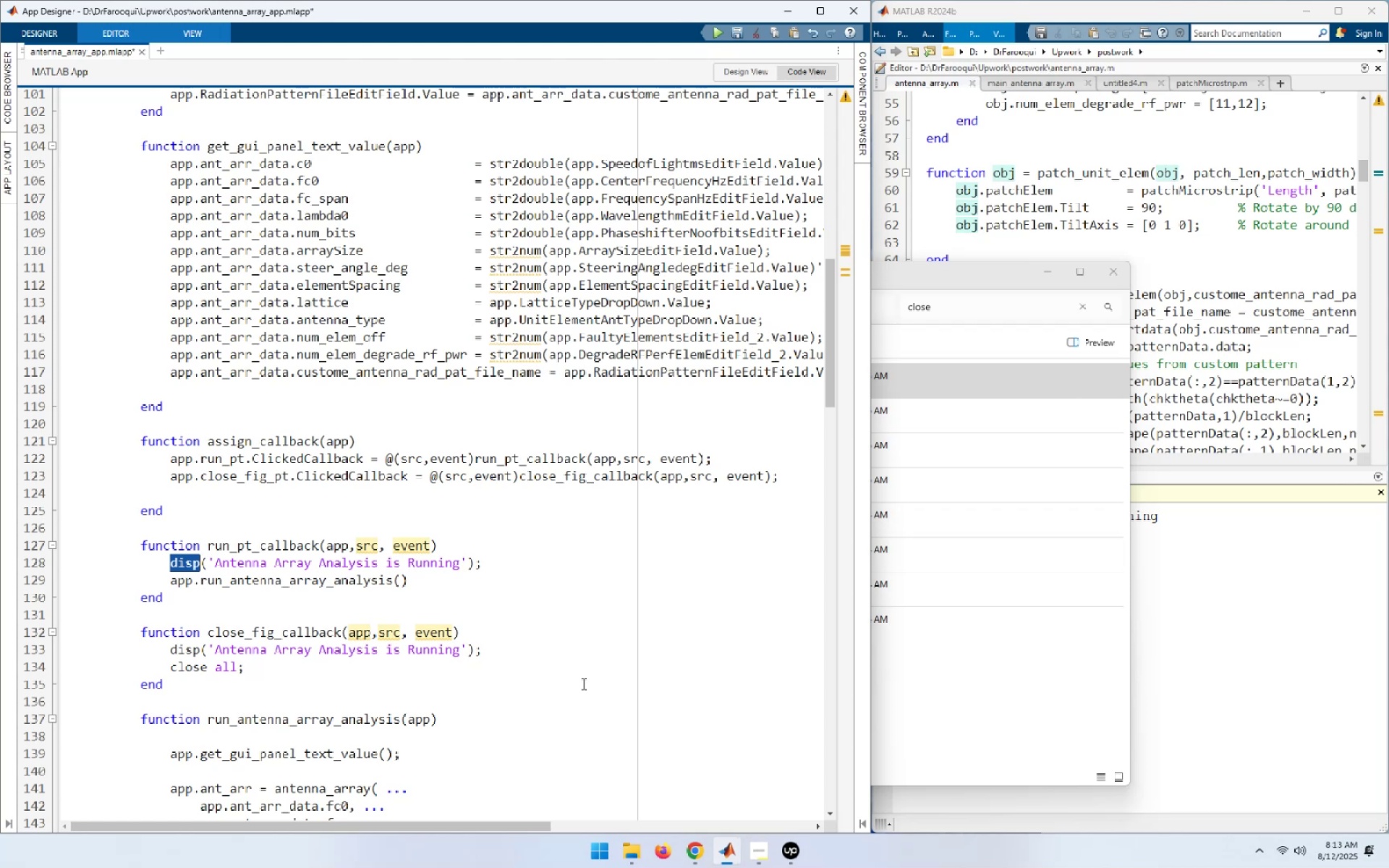 
wait(5.14)
 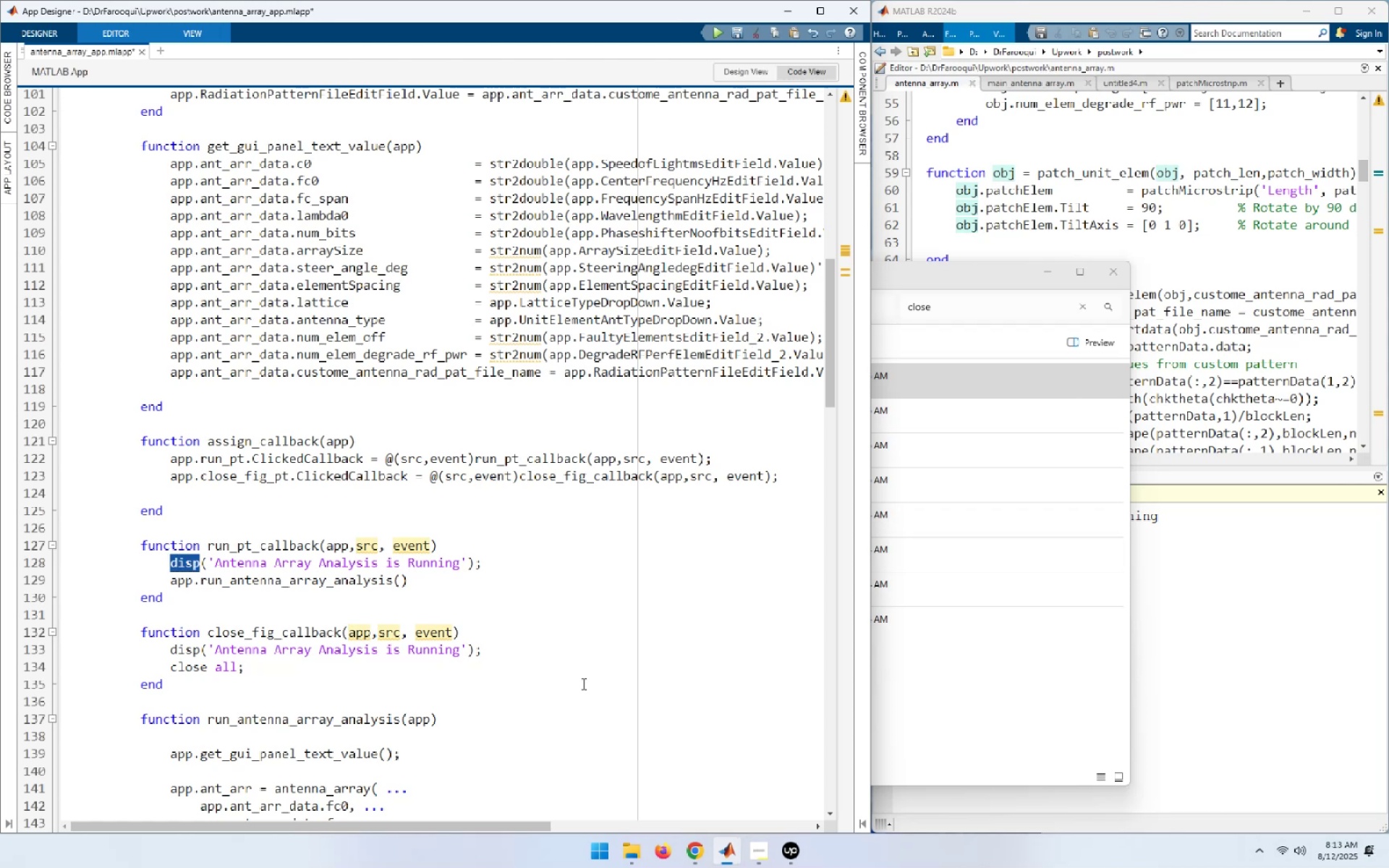 
left_click([503, 556])
 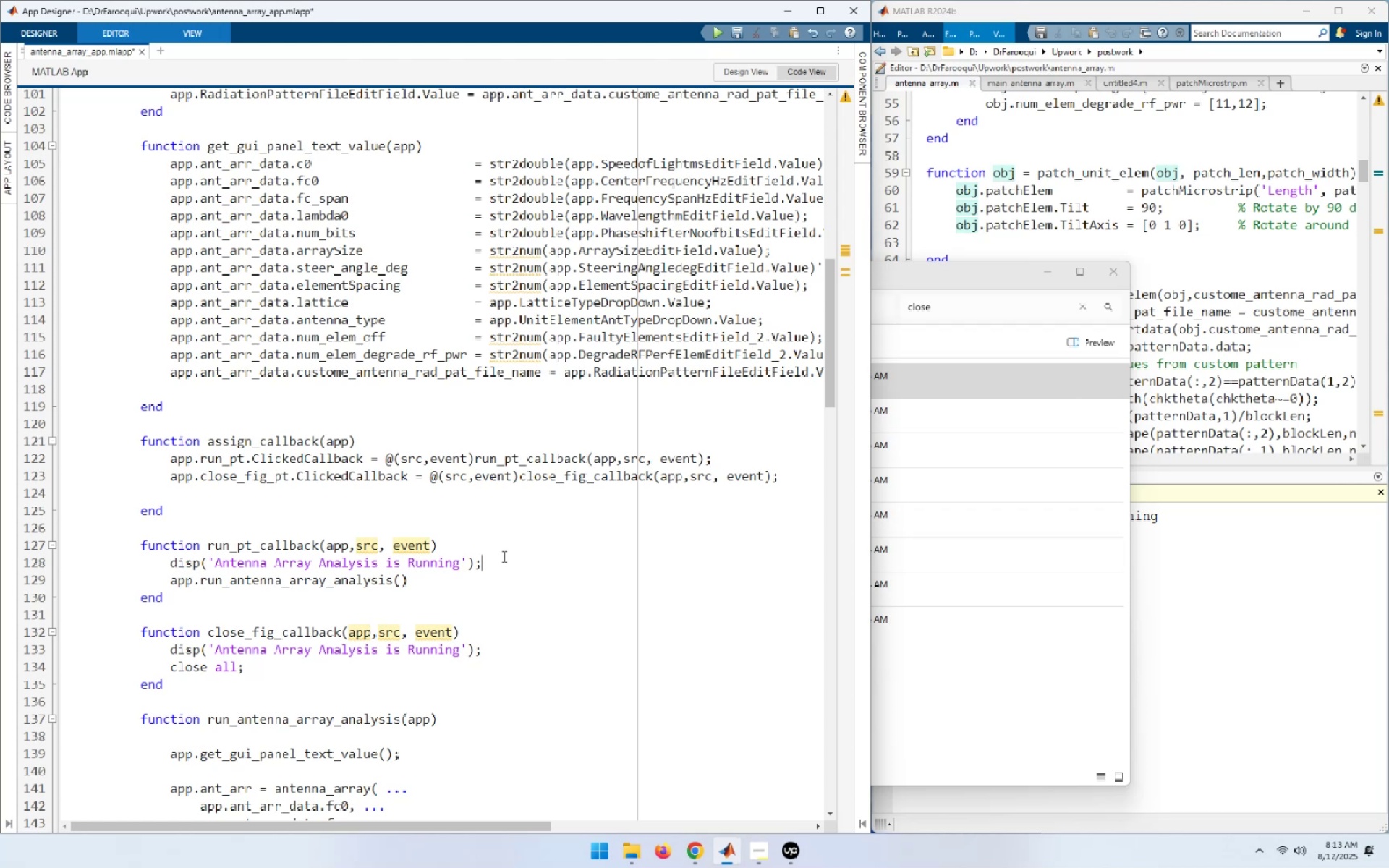 
key(Control+S)
 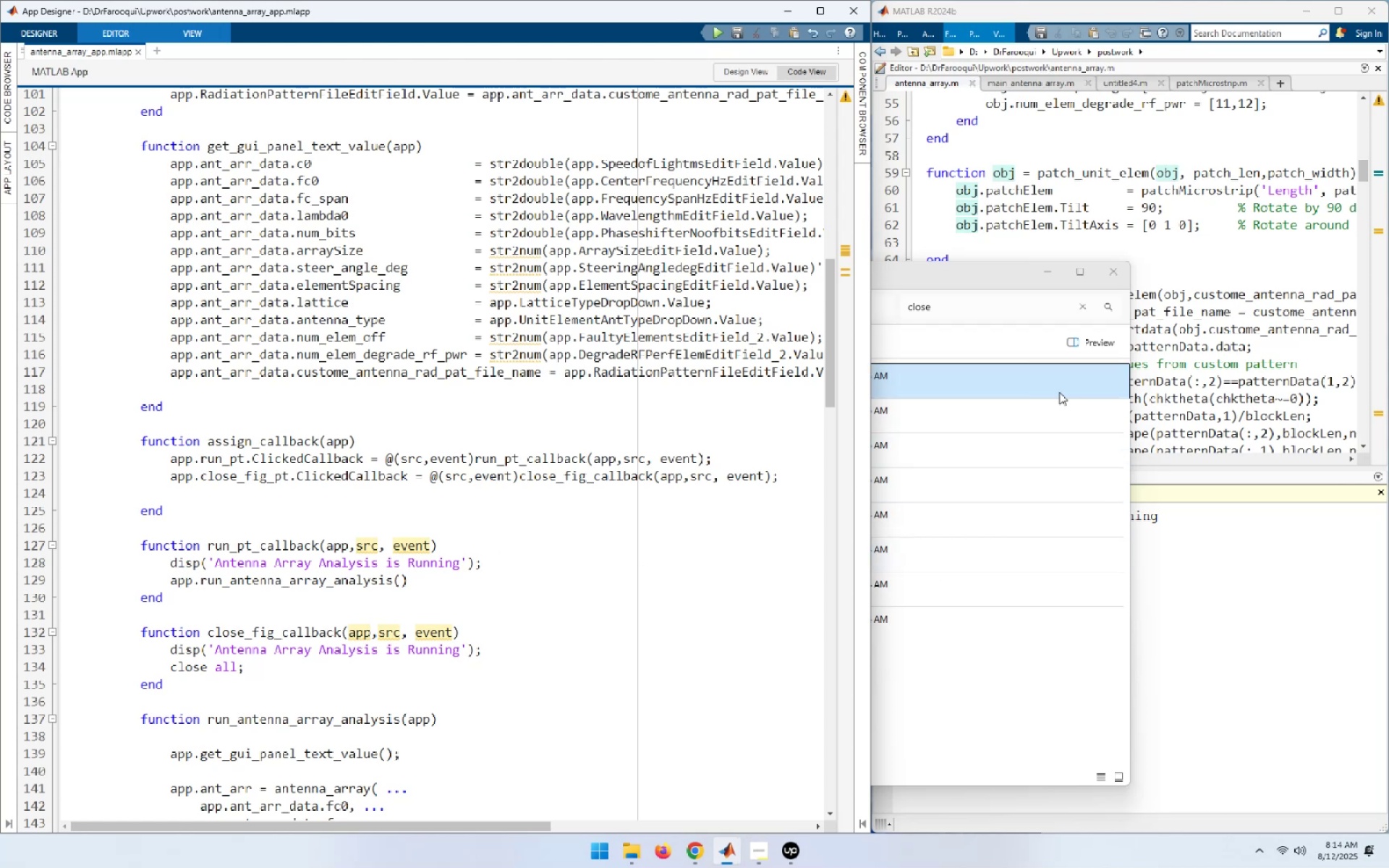 
left_click([993, 273])
 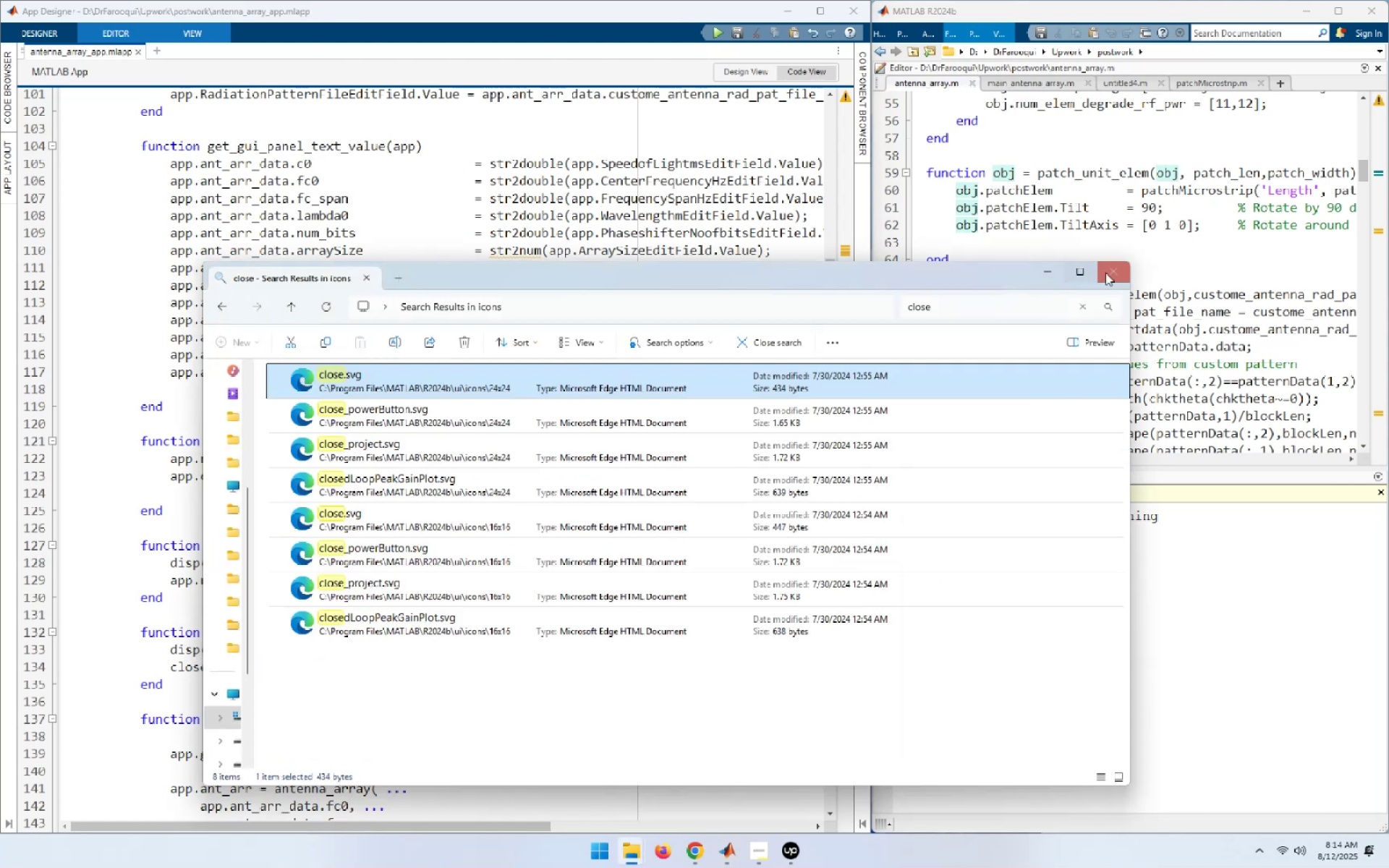 
left_click([1109, 273])
 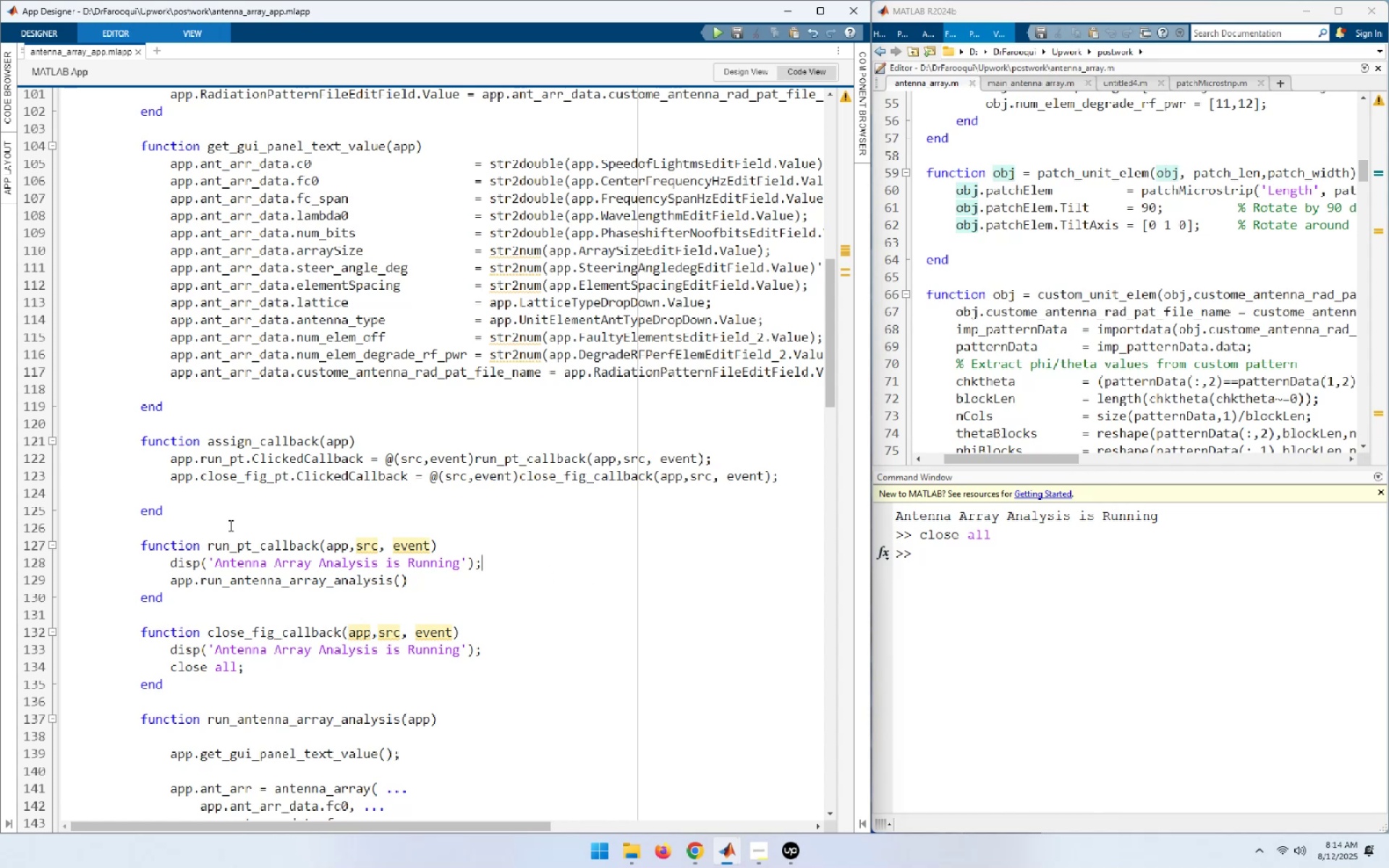 
left_click([810, 475])
 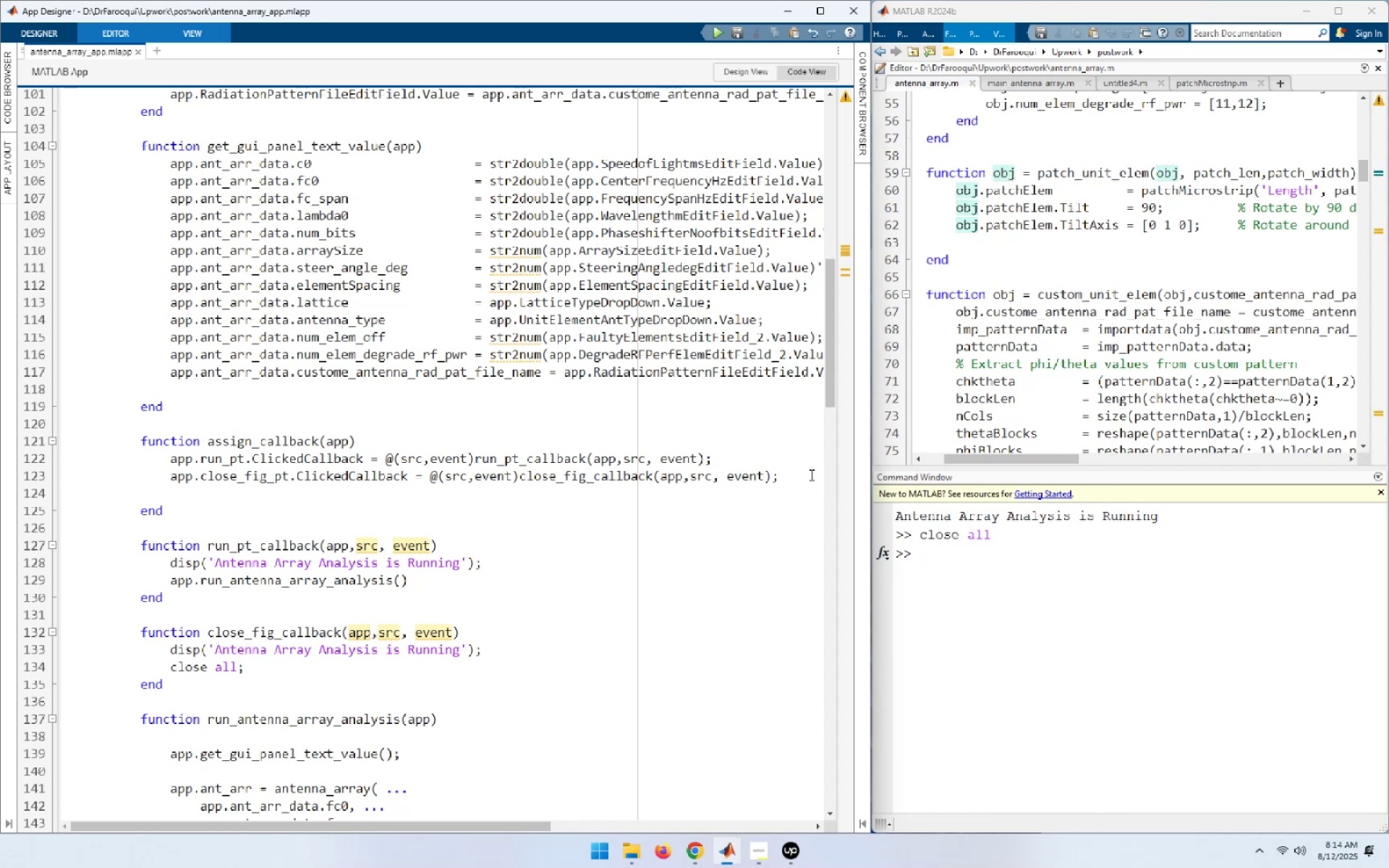 
key(End)
 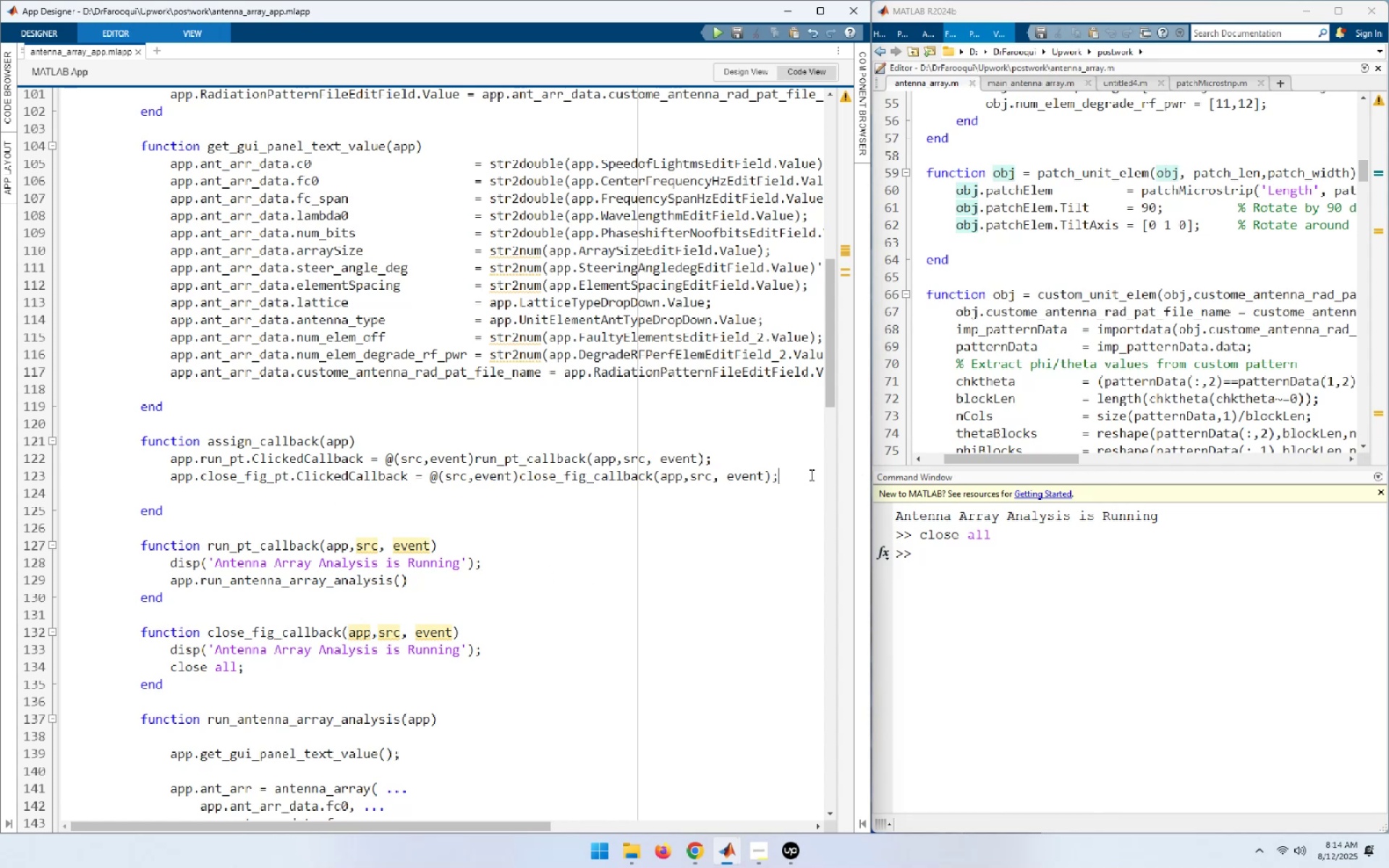 
key(Delete)
 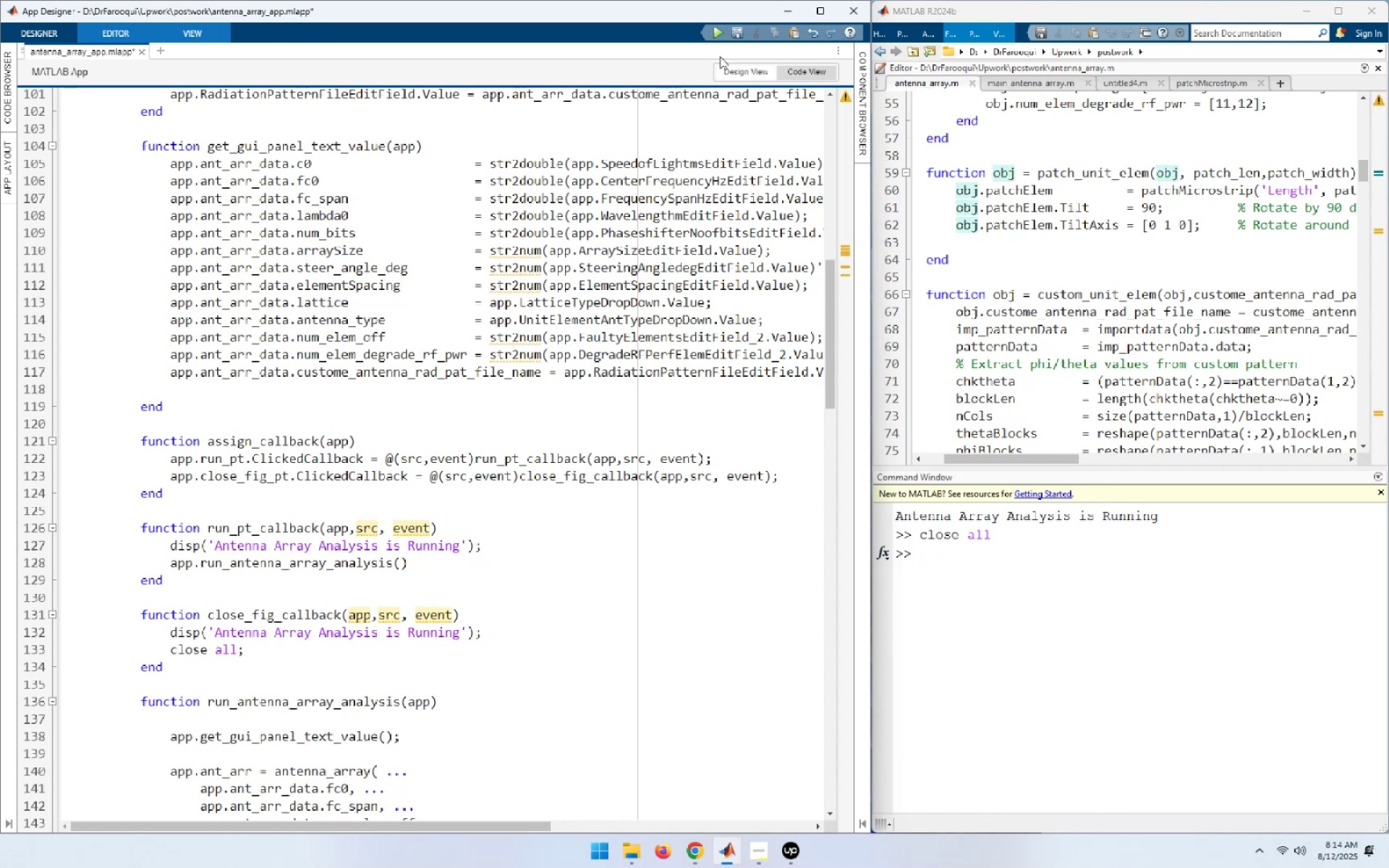 
left_click([717, 30])
 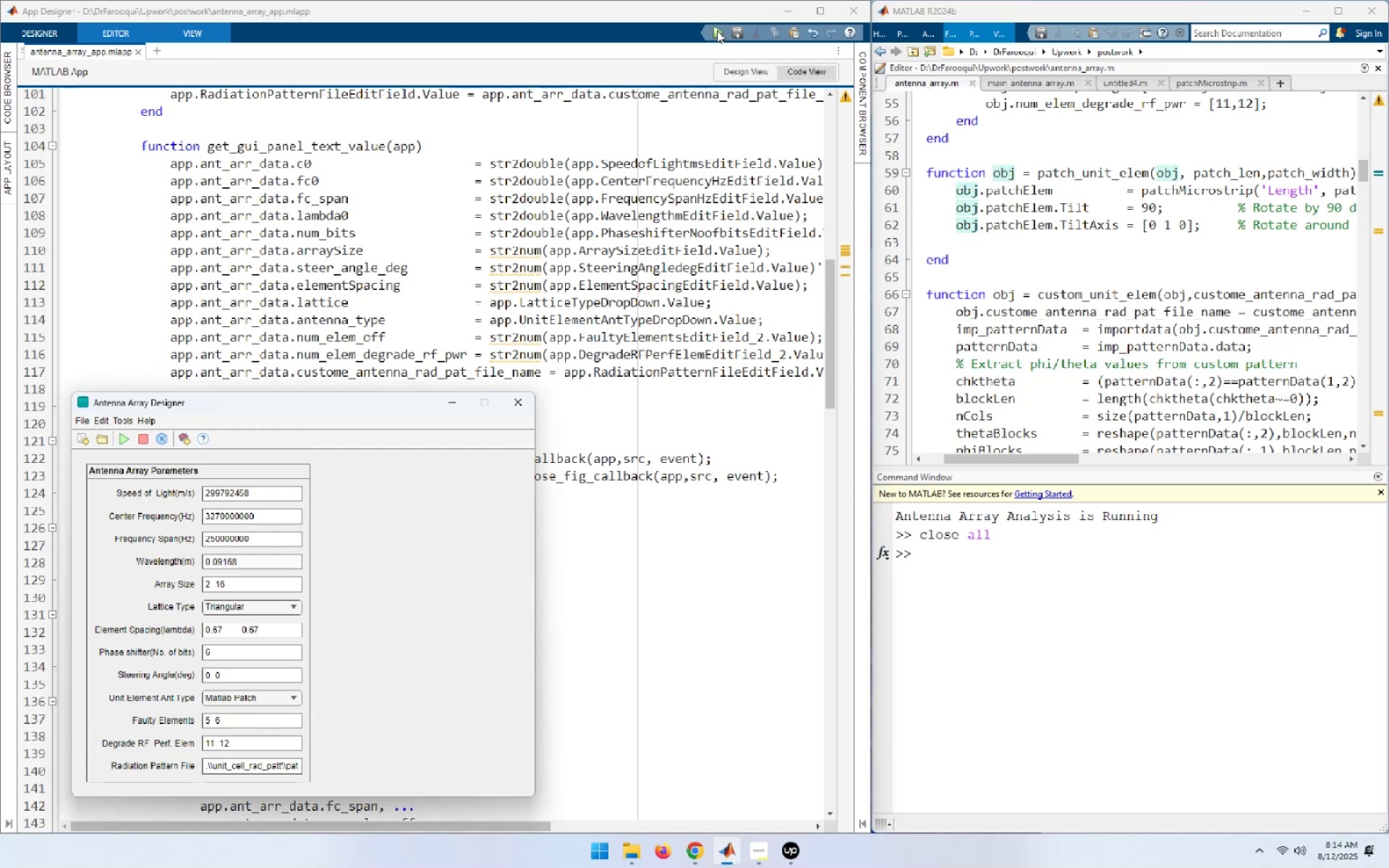 
wait(16.75)
 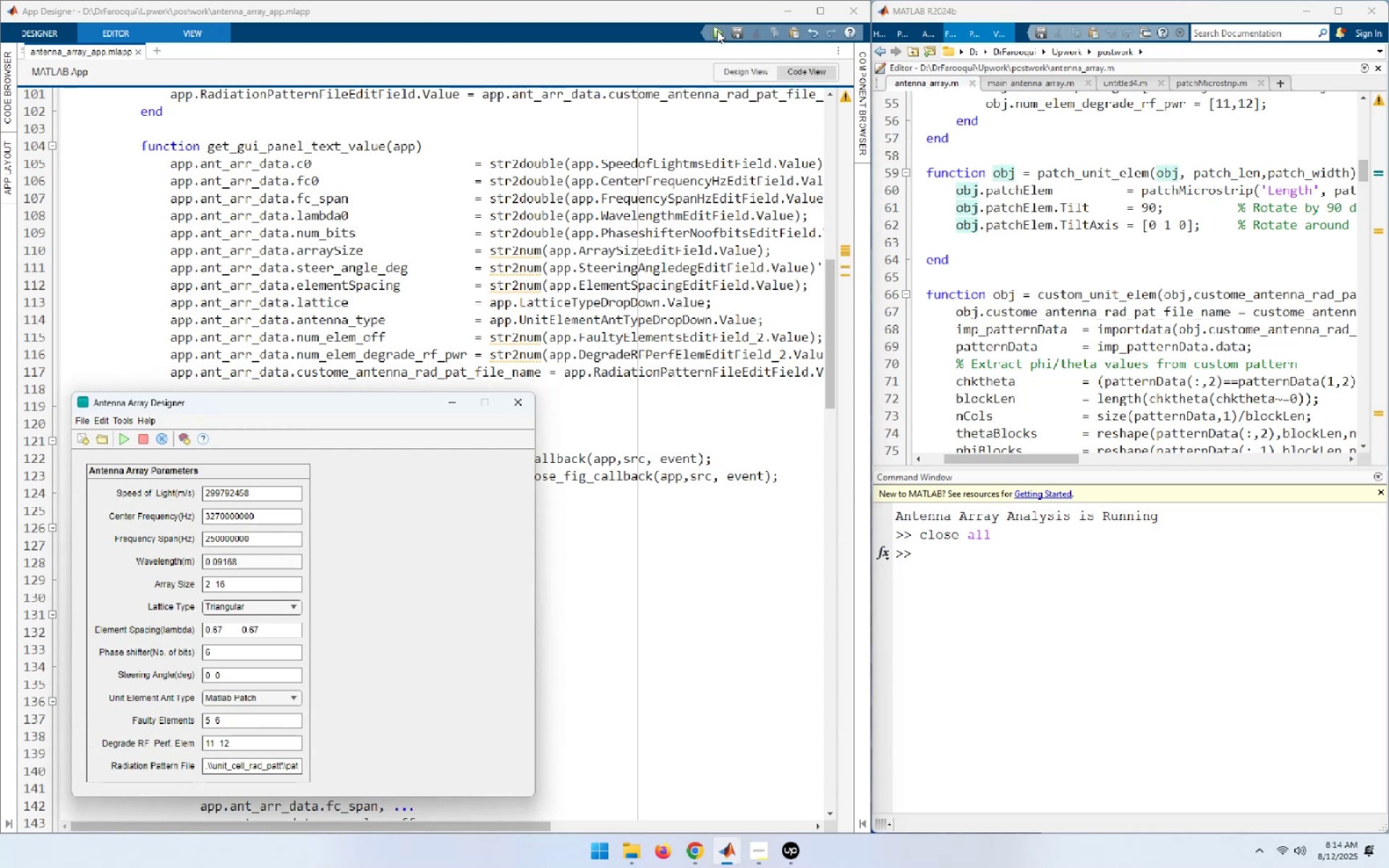 
left_click([268, 694])
 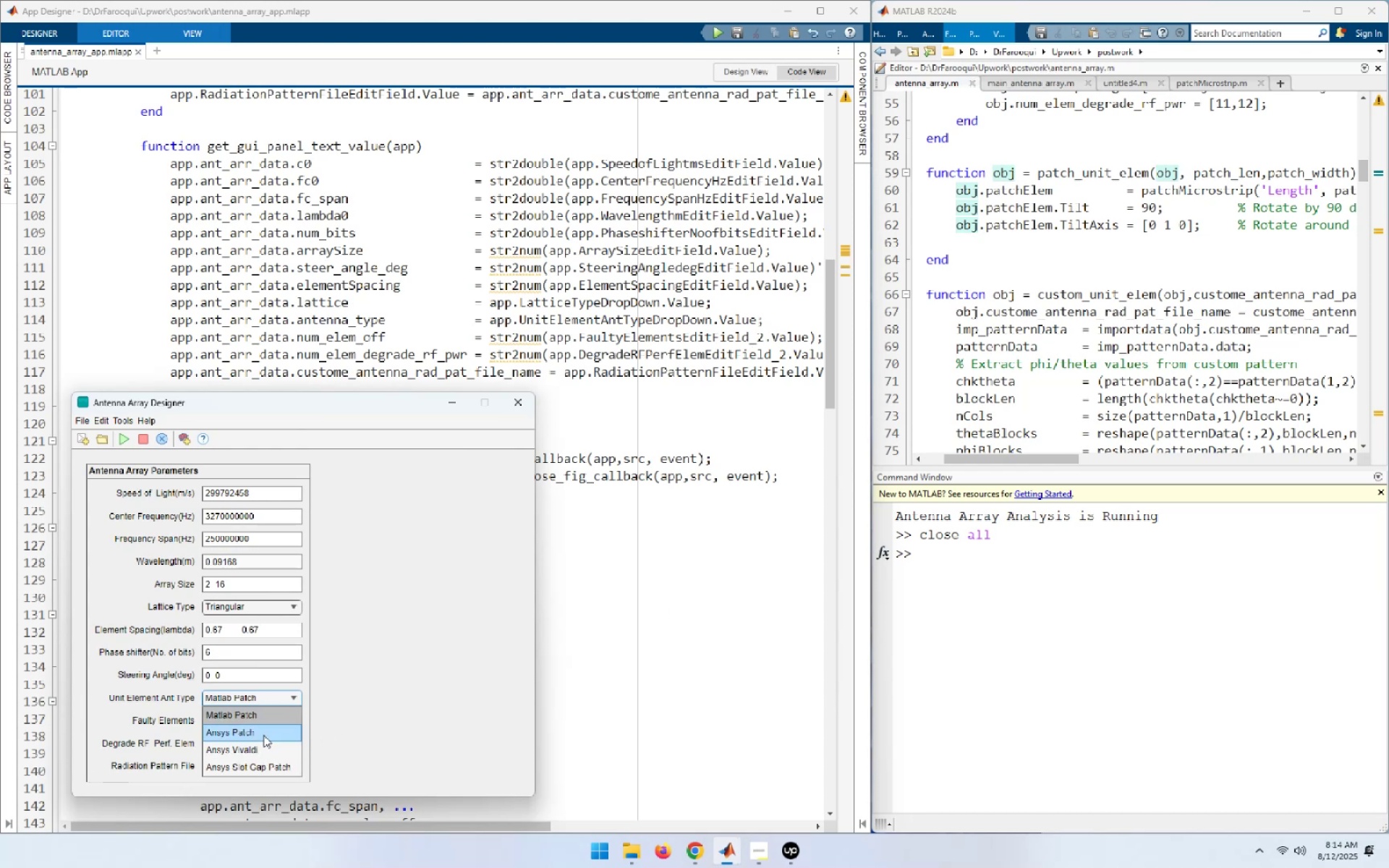 
left_click([263, 735])
 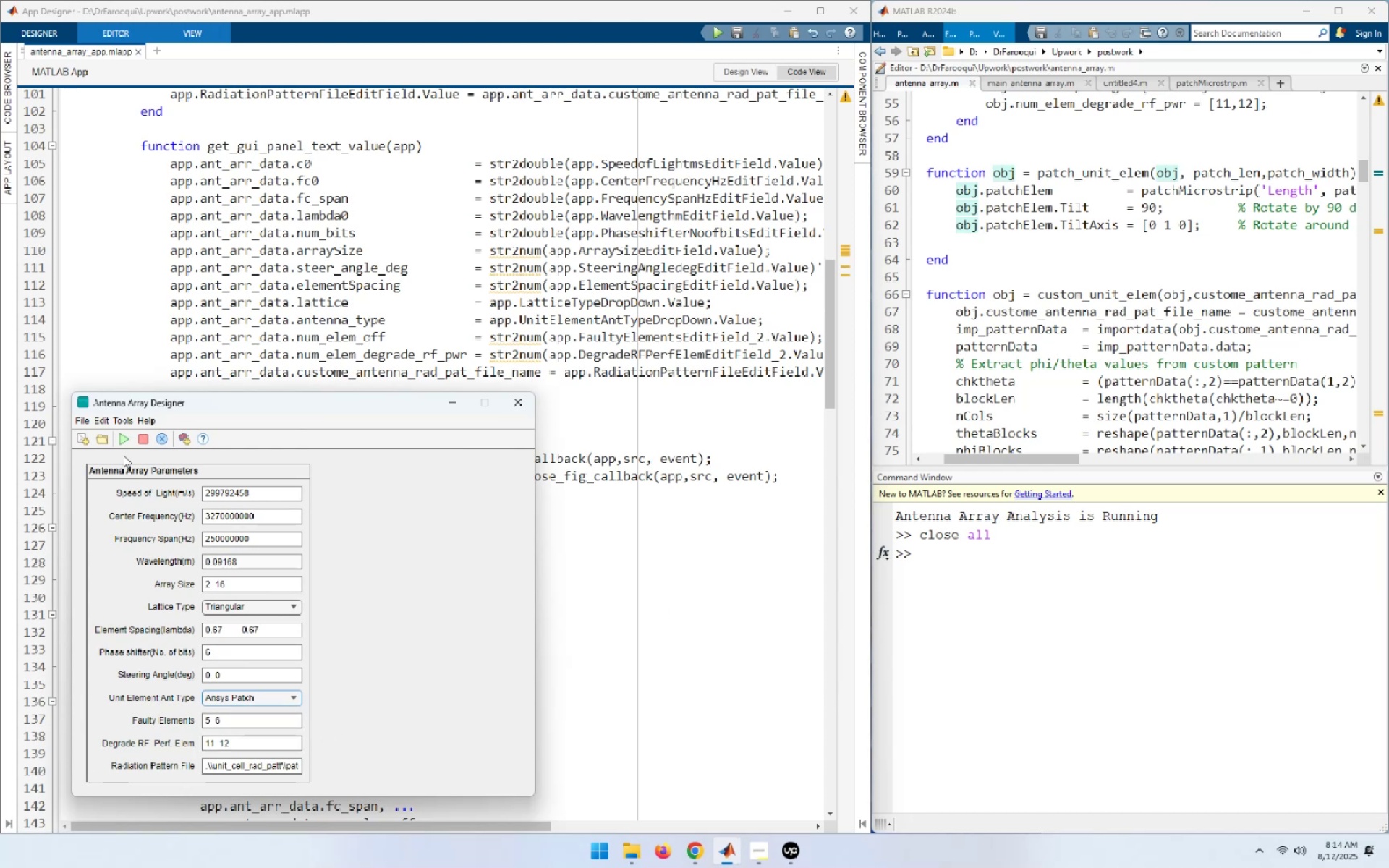 
left_click([125, 440])
 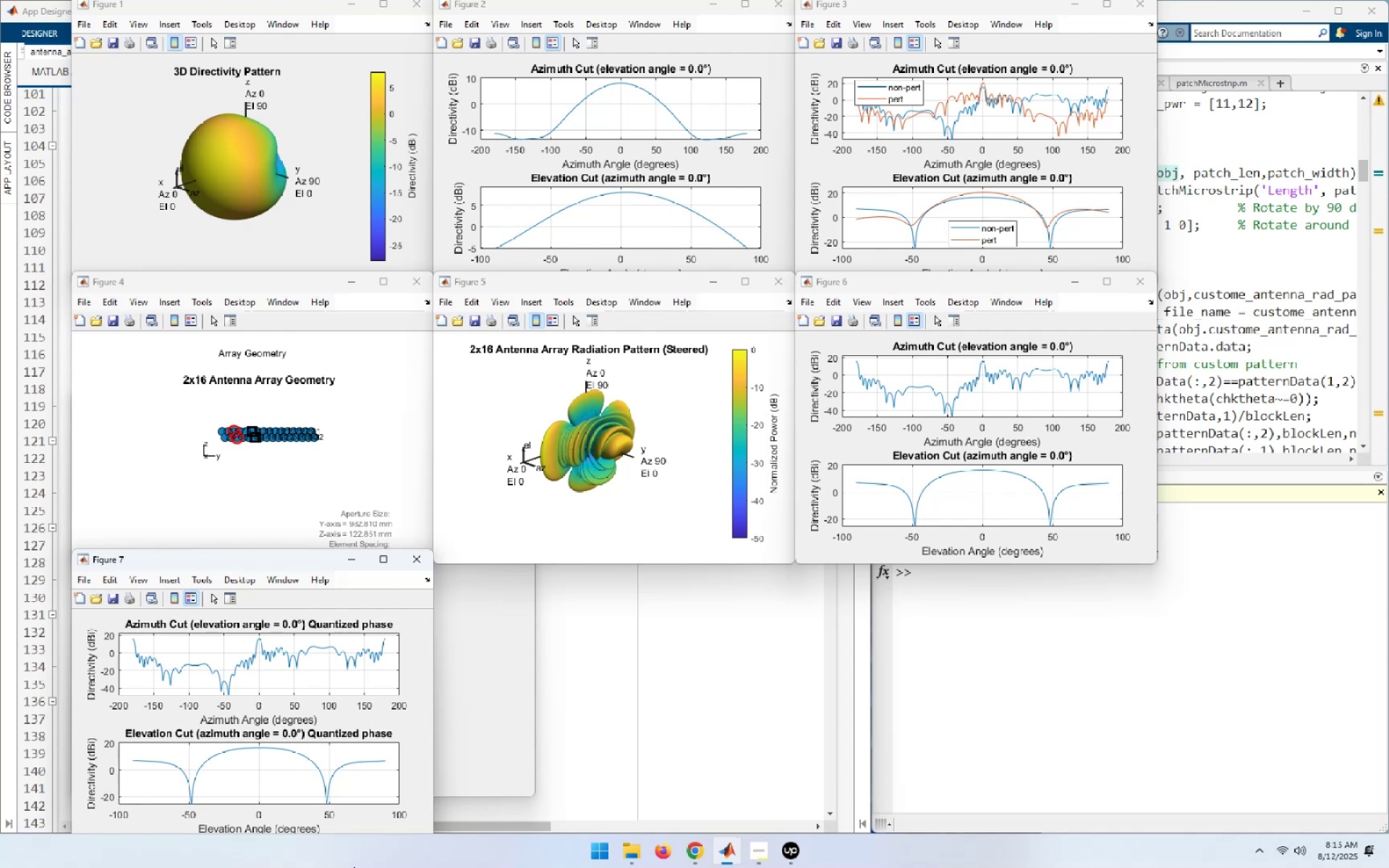 
wait(36.19)
 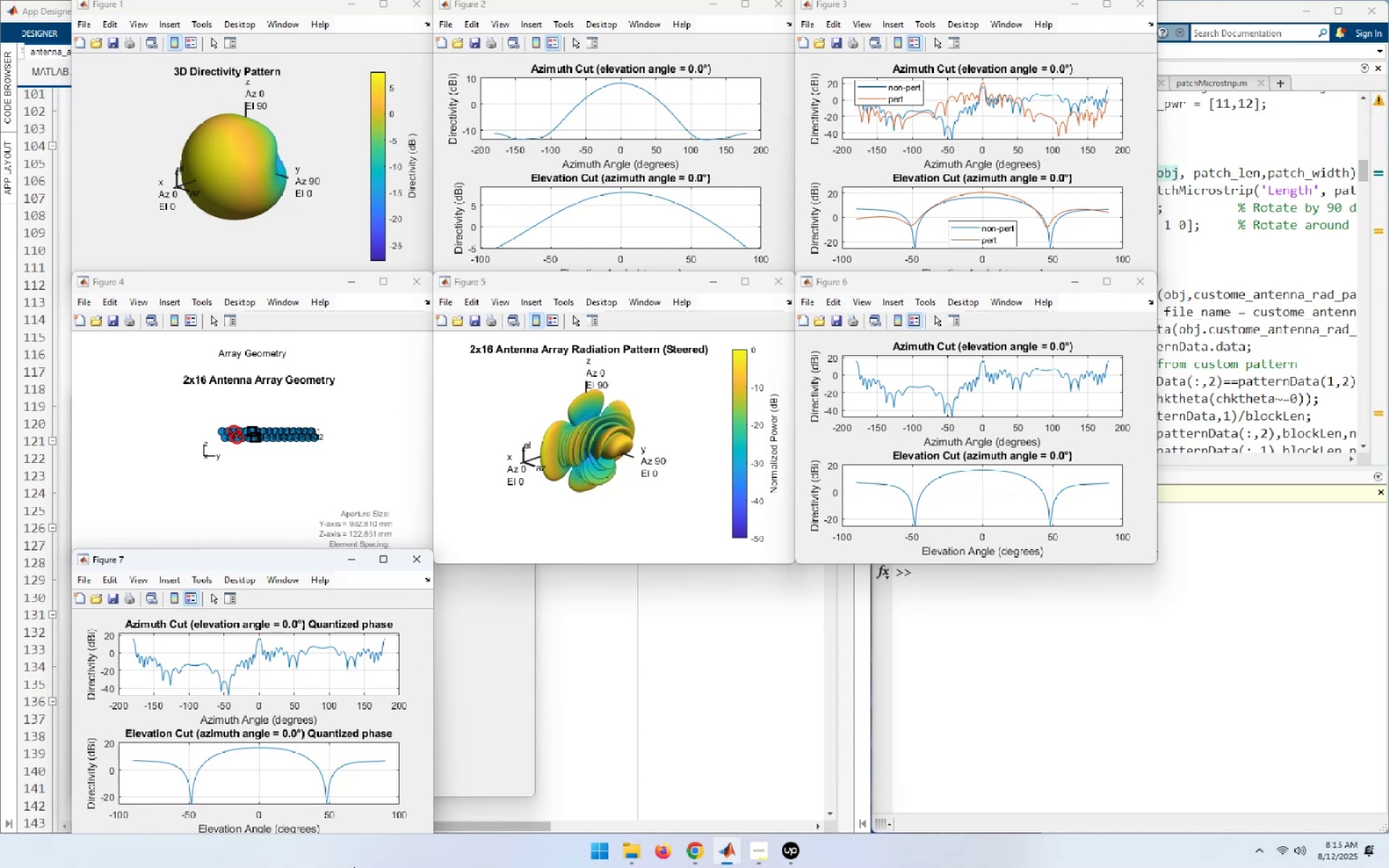 
left_click([526, 611])
 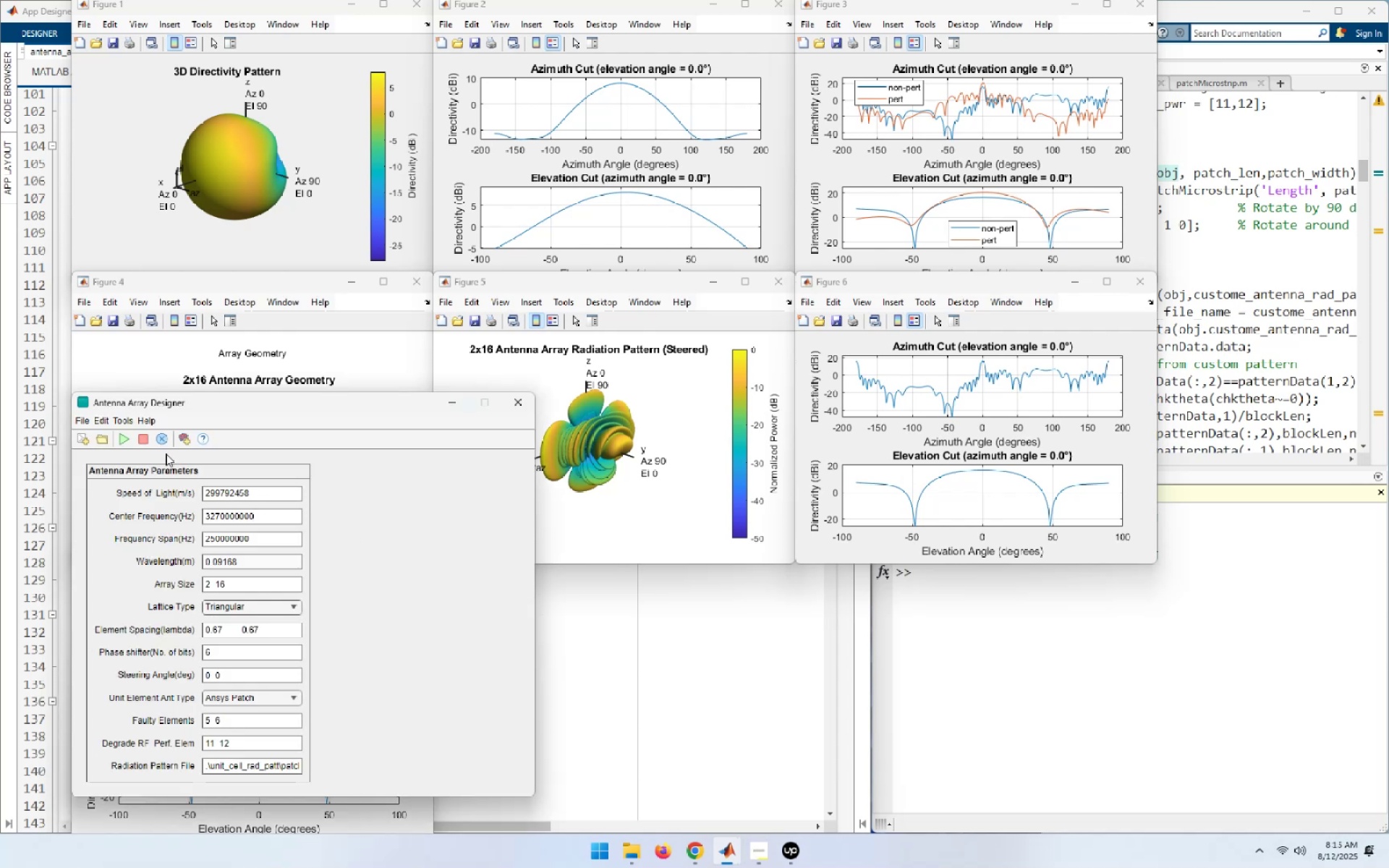 
left_click([166, 443])
 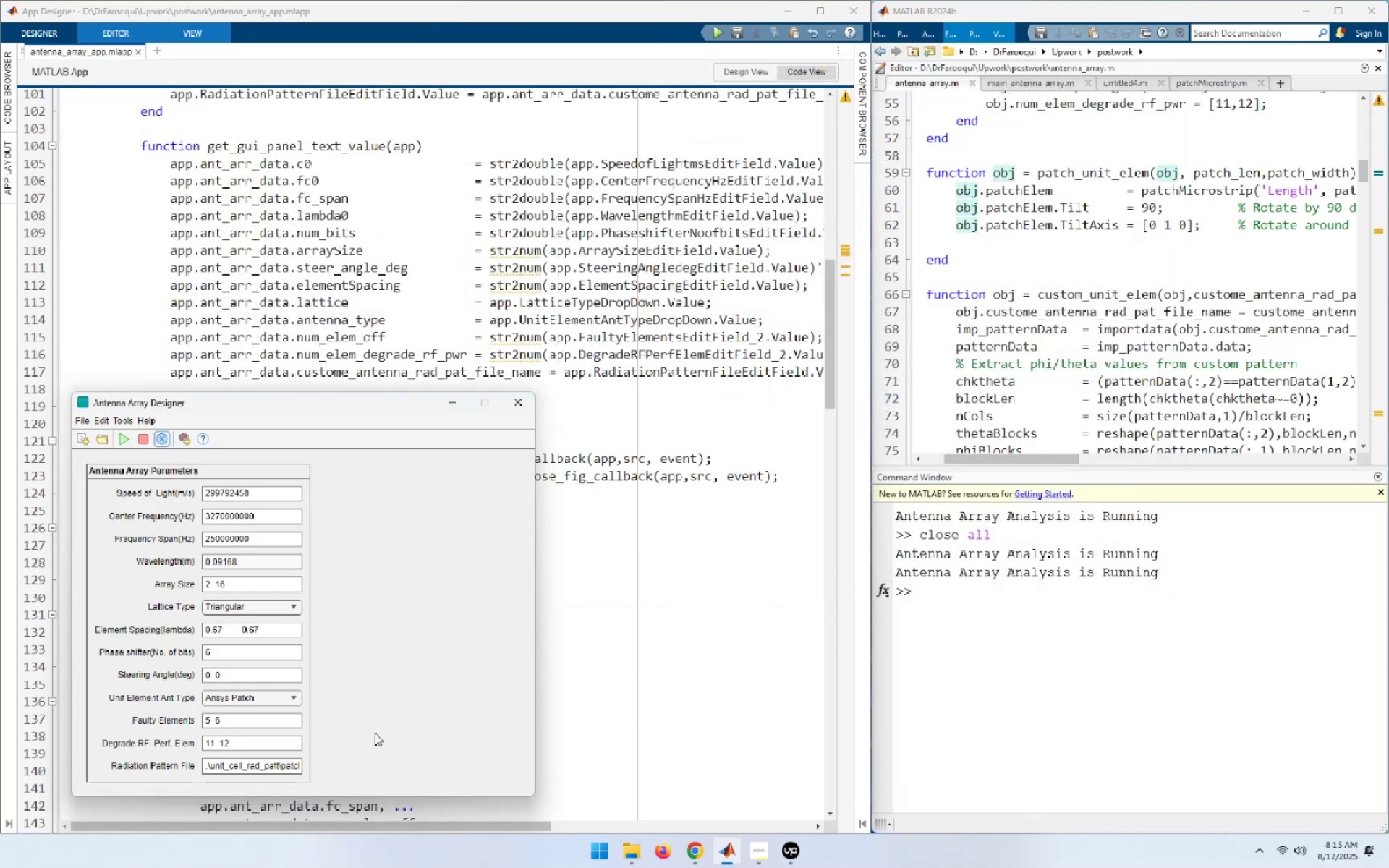 
left_click([661, 565])
 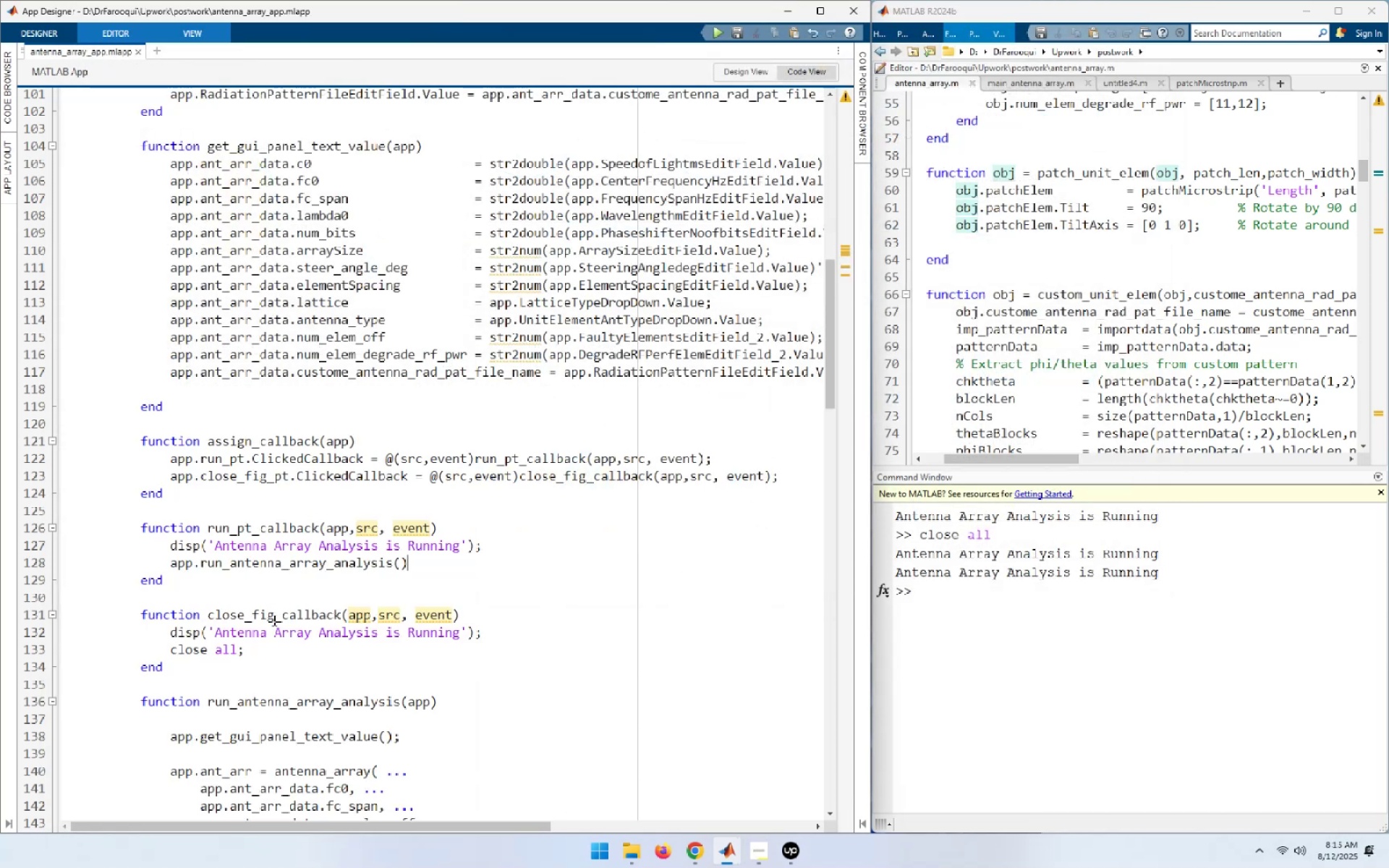 
left_click([274, 634])
 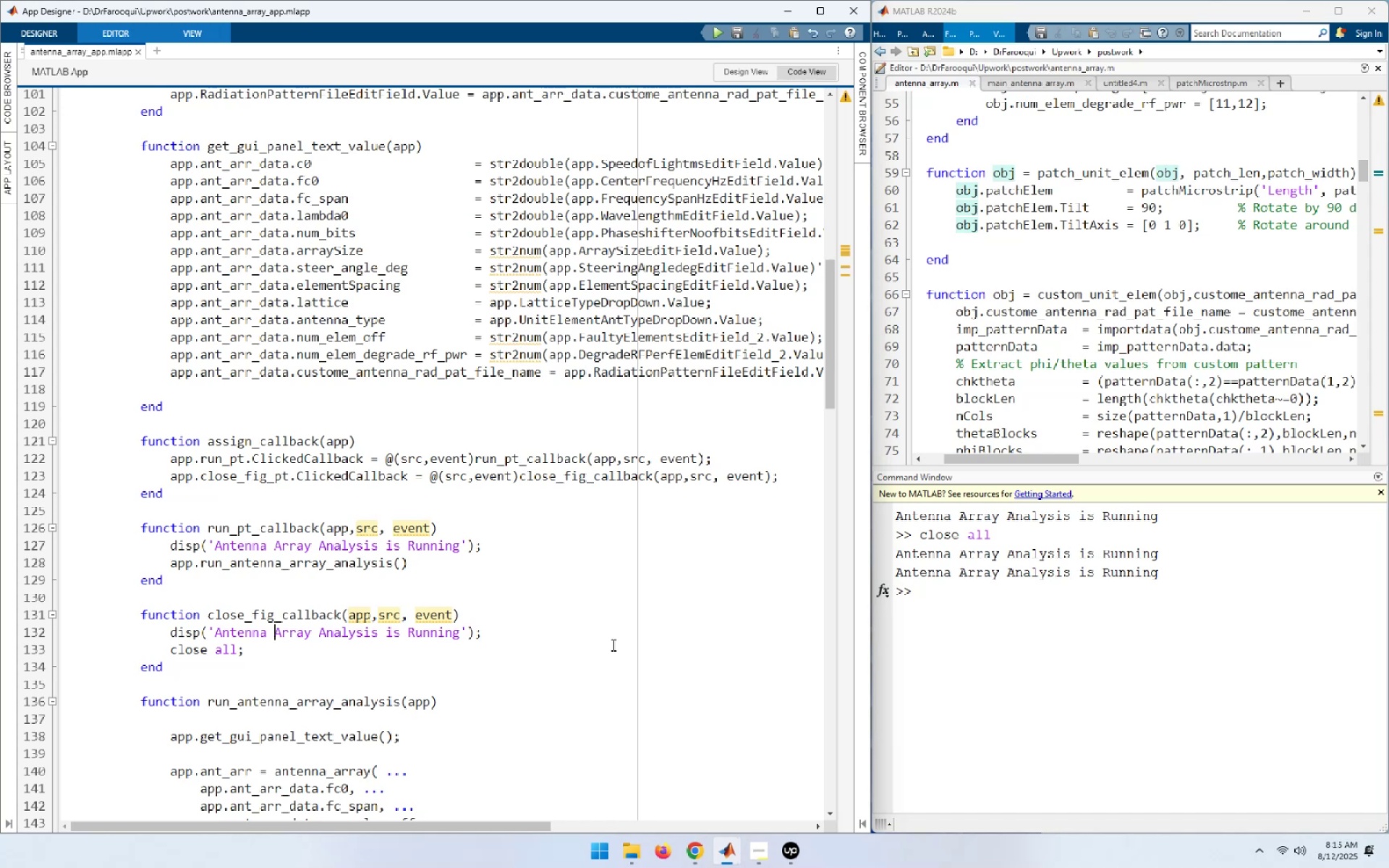 
key(Home)
 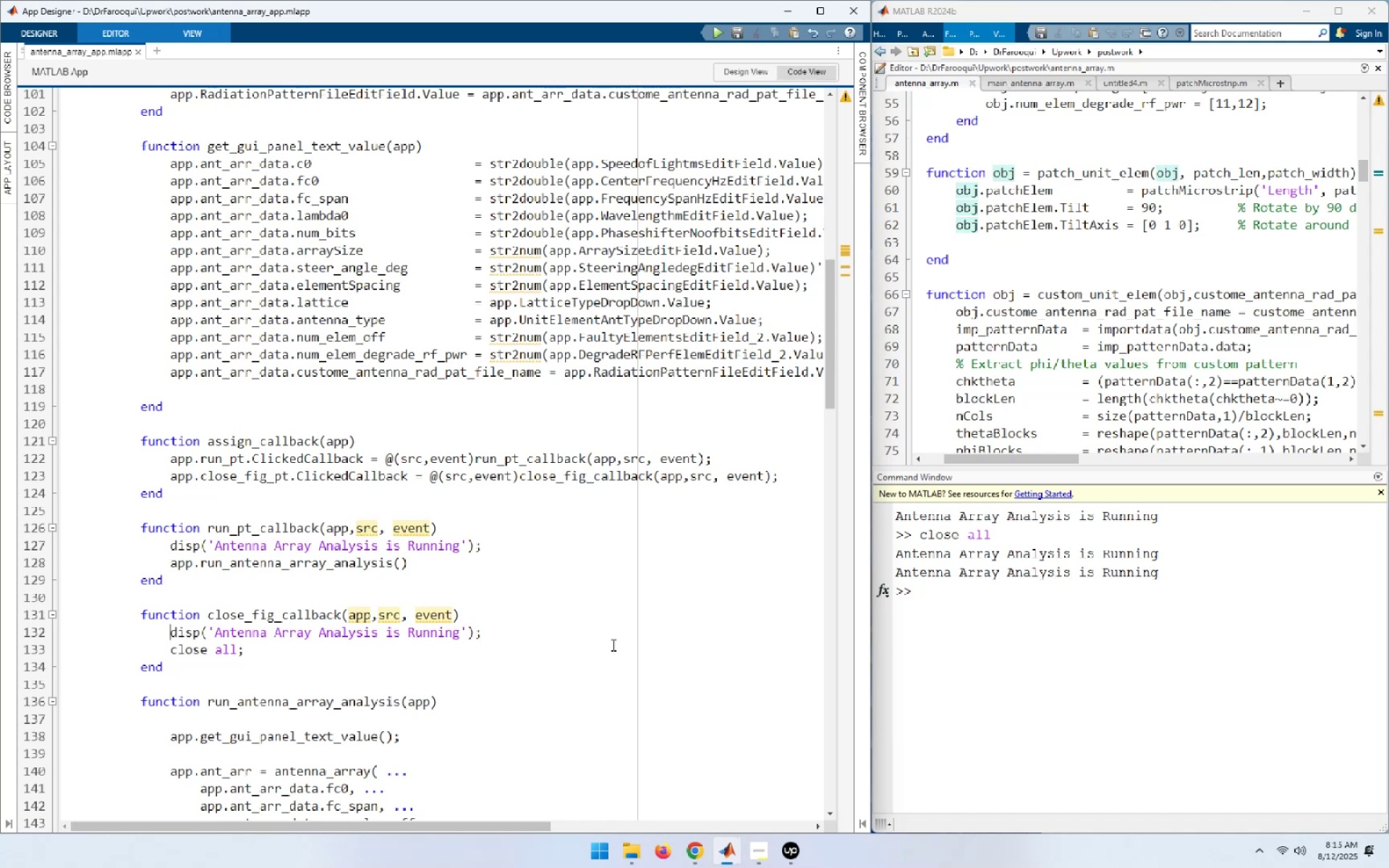 
key(Shift+End)
 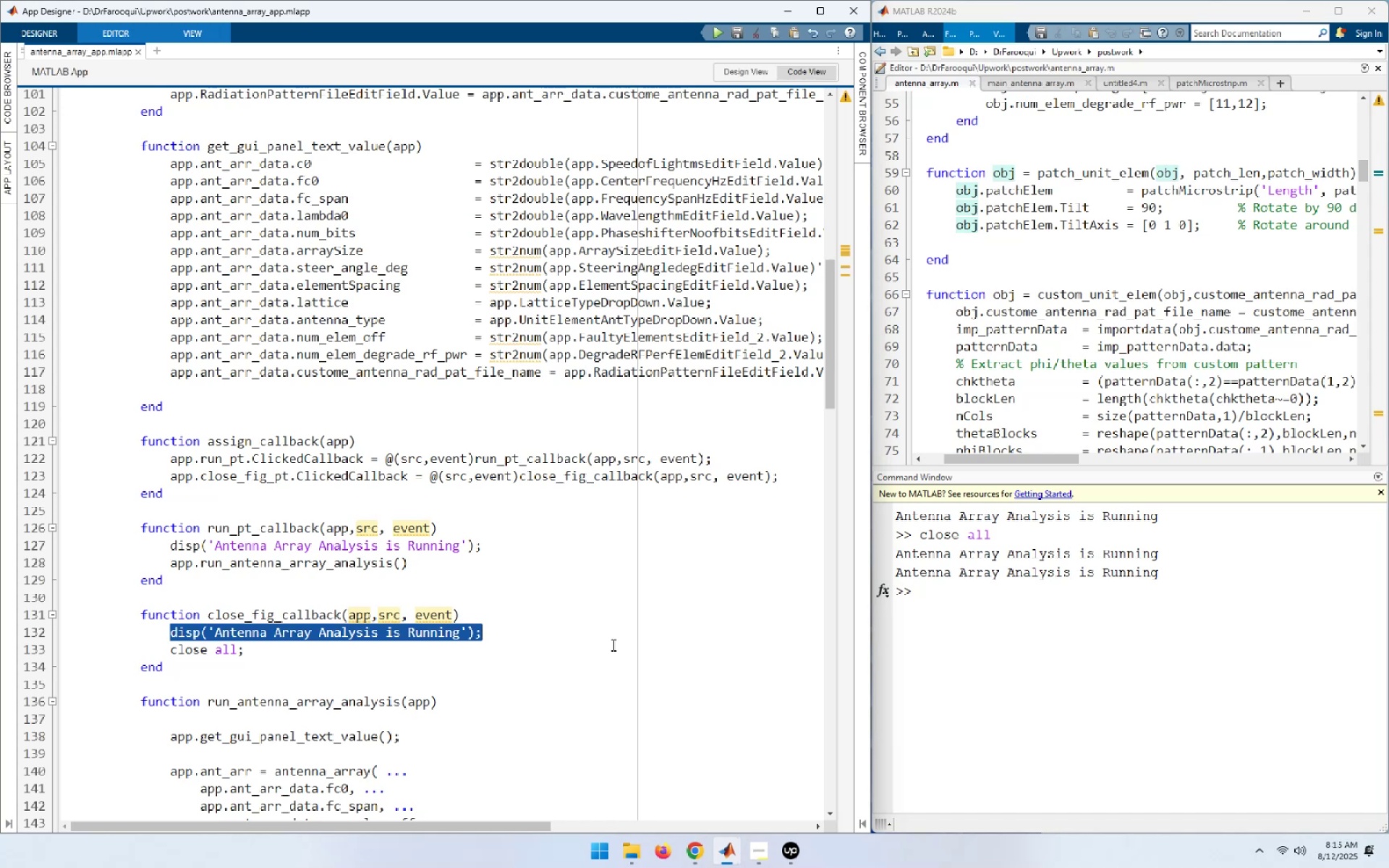 
key(Delete)
 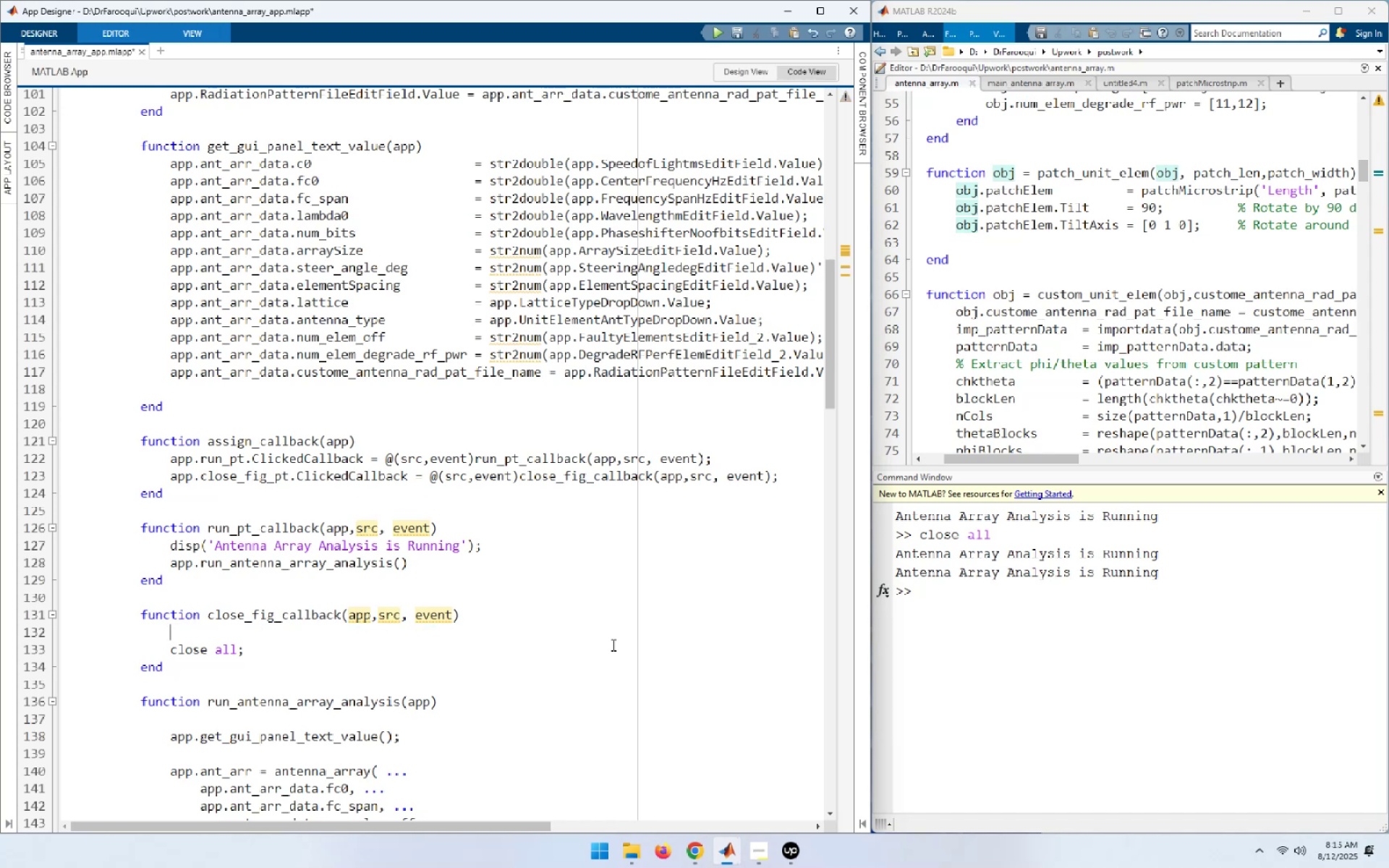 
key(ArrowUp)
 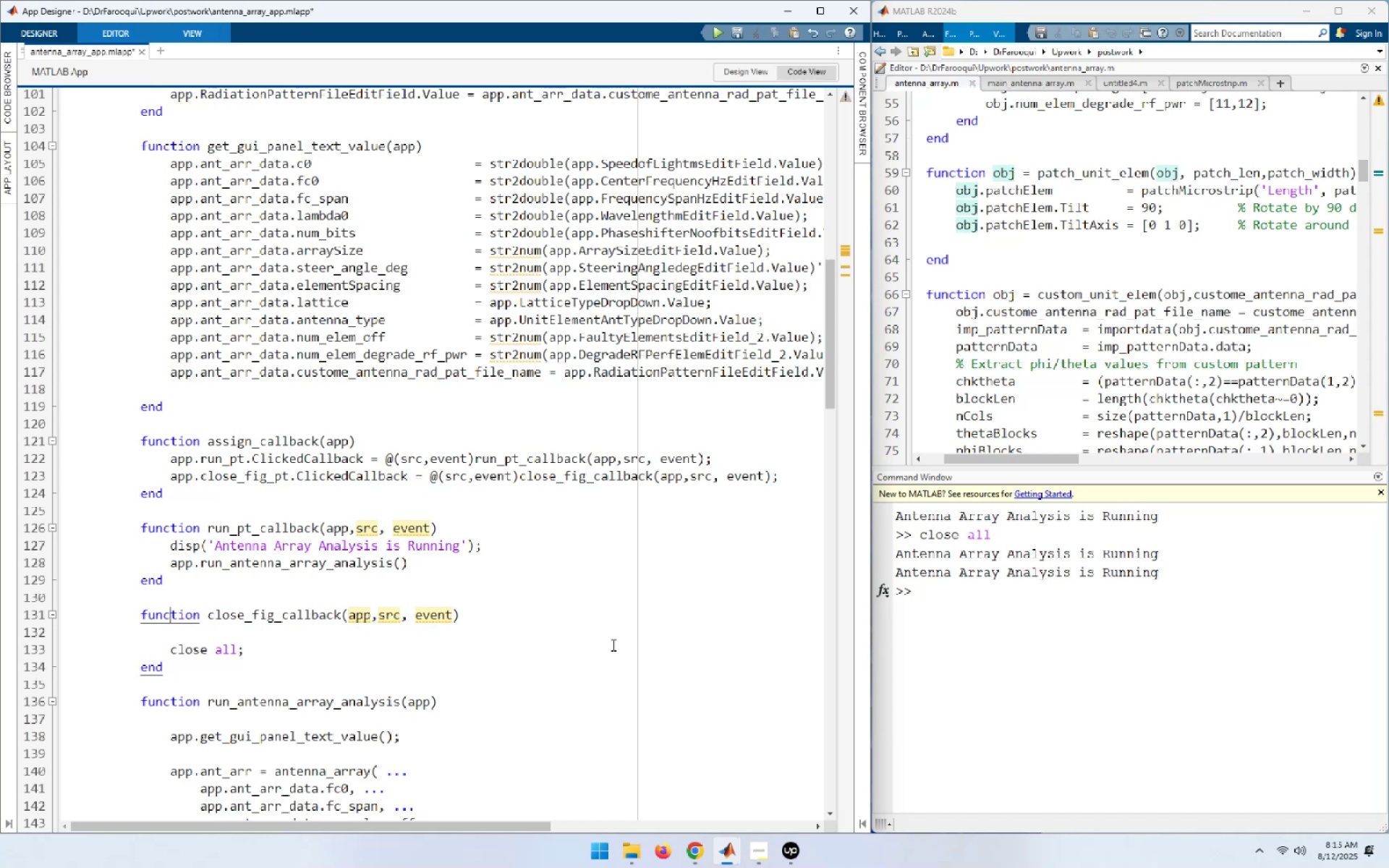 
key(End)
 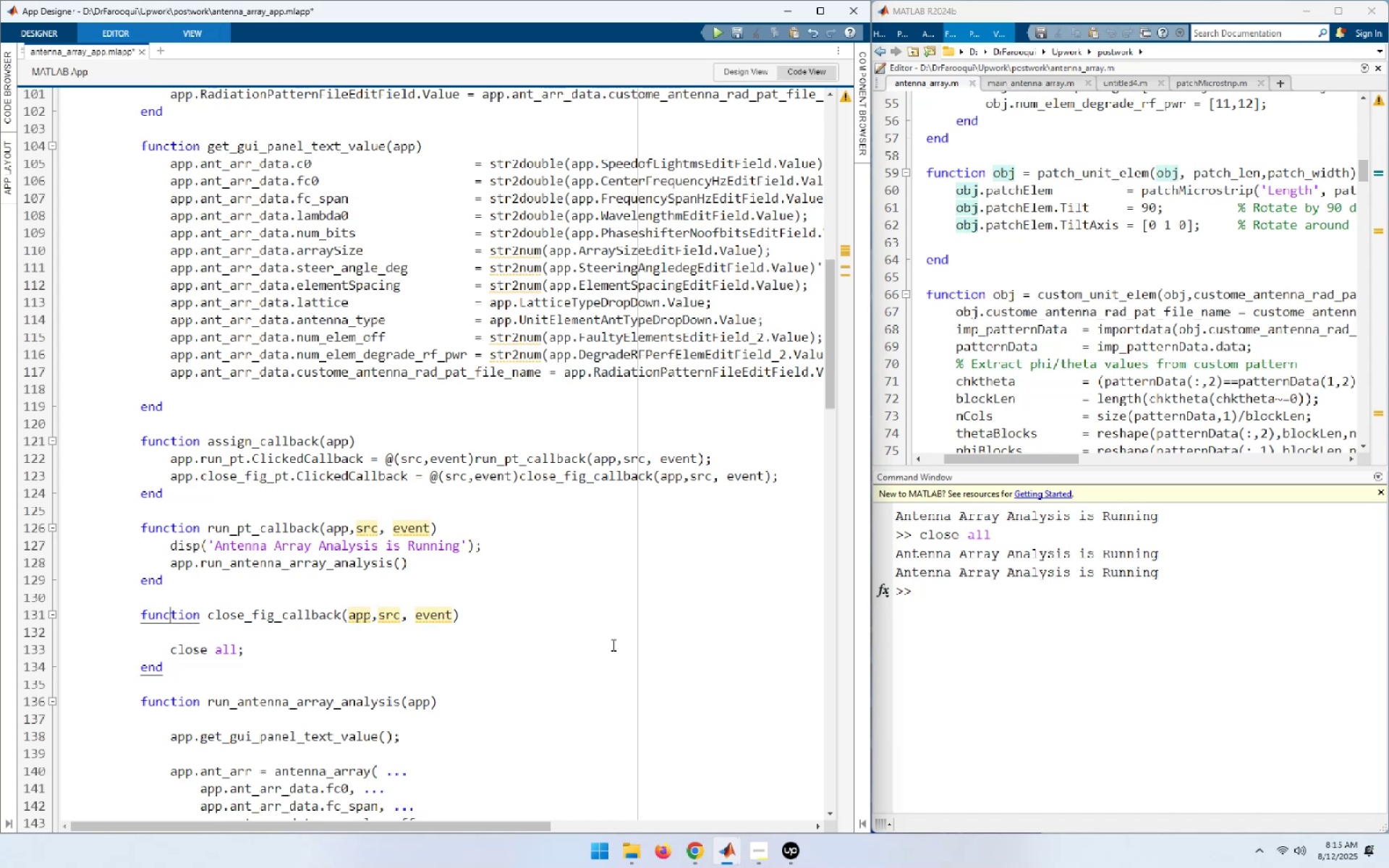 
key(Delete)
 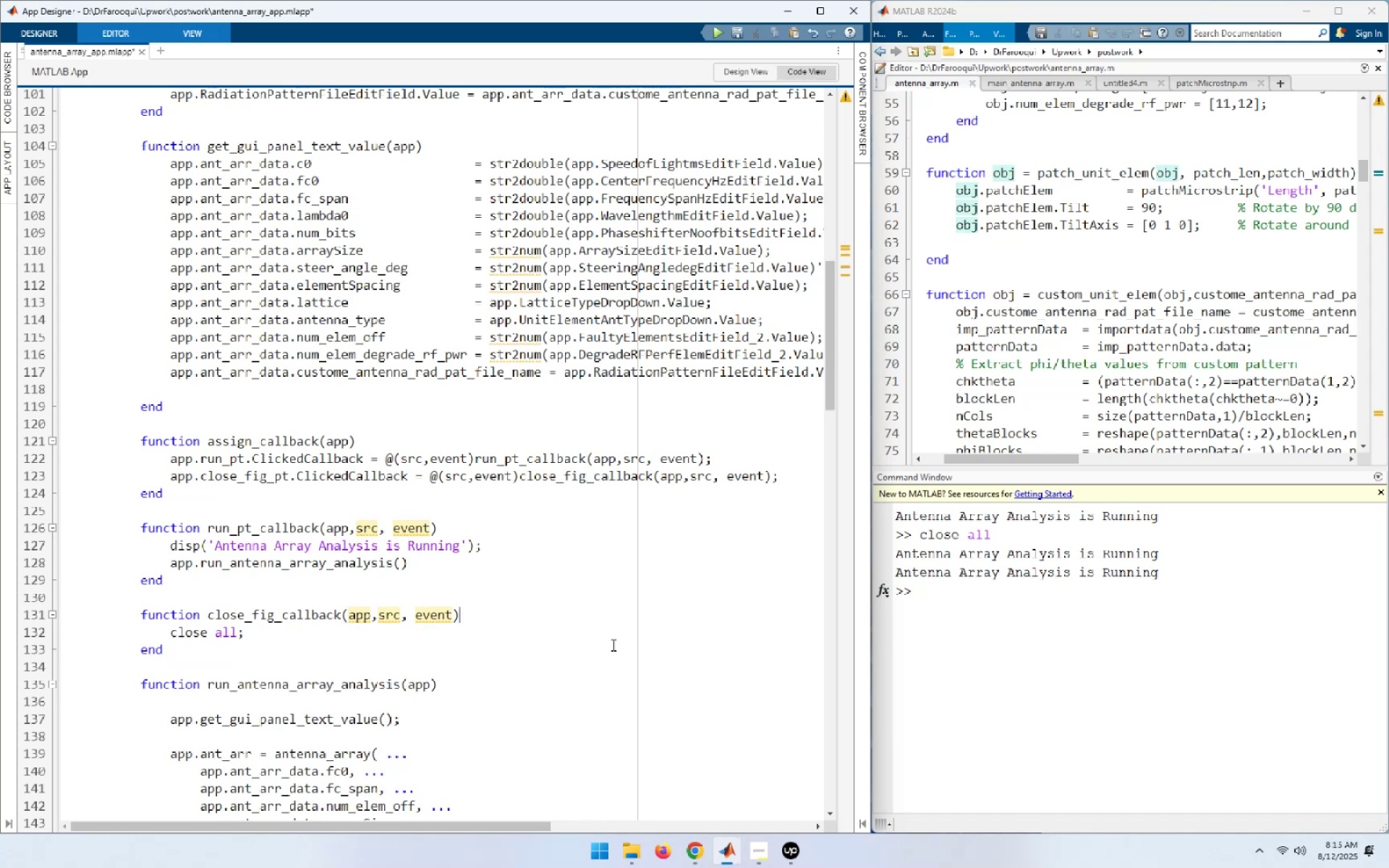 
key(Control+S)
 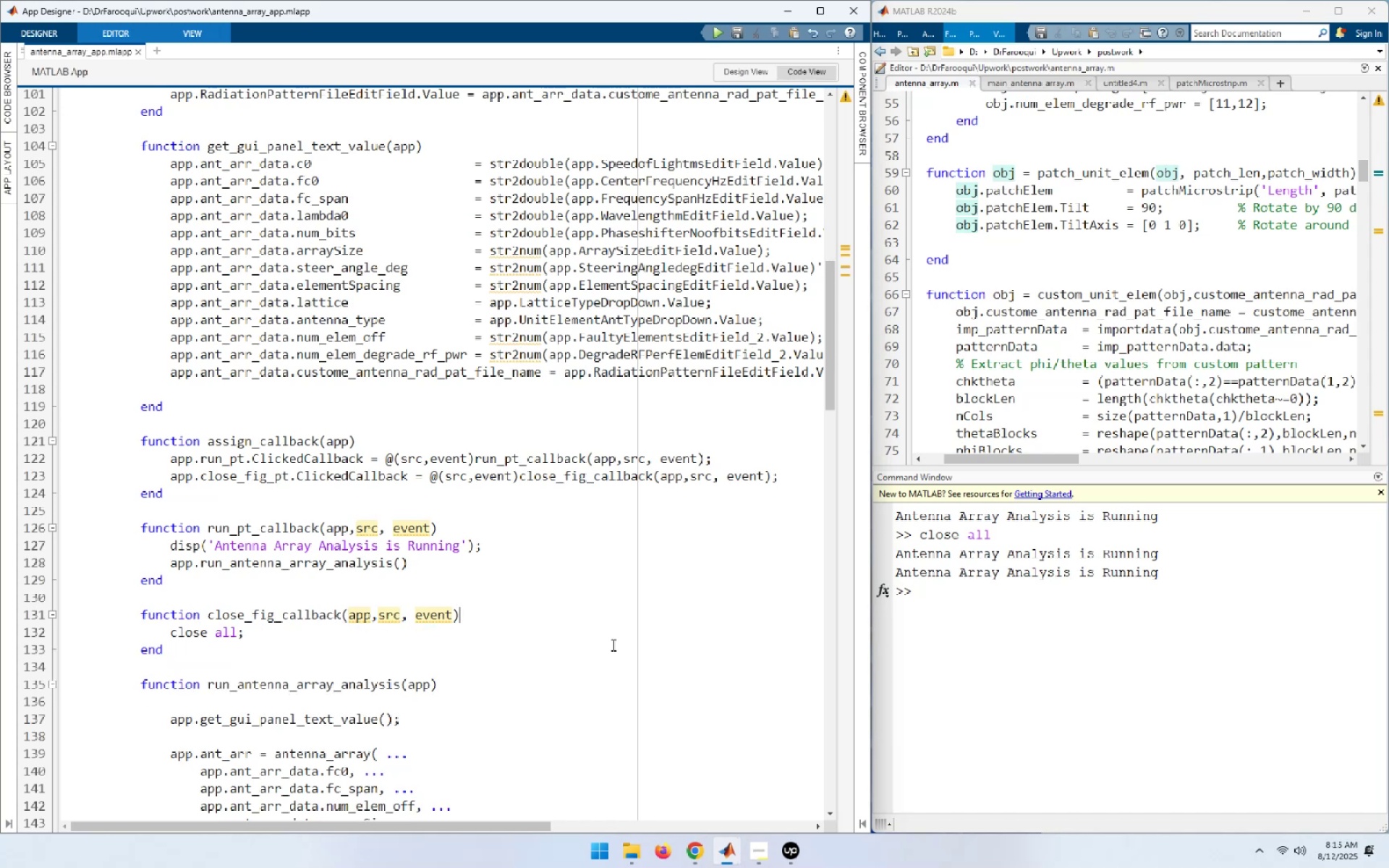 
mouse_move([726, 842])
 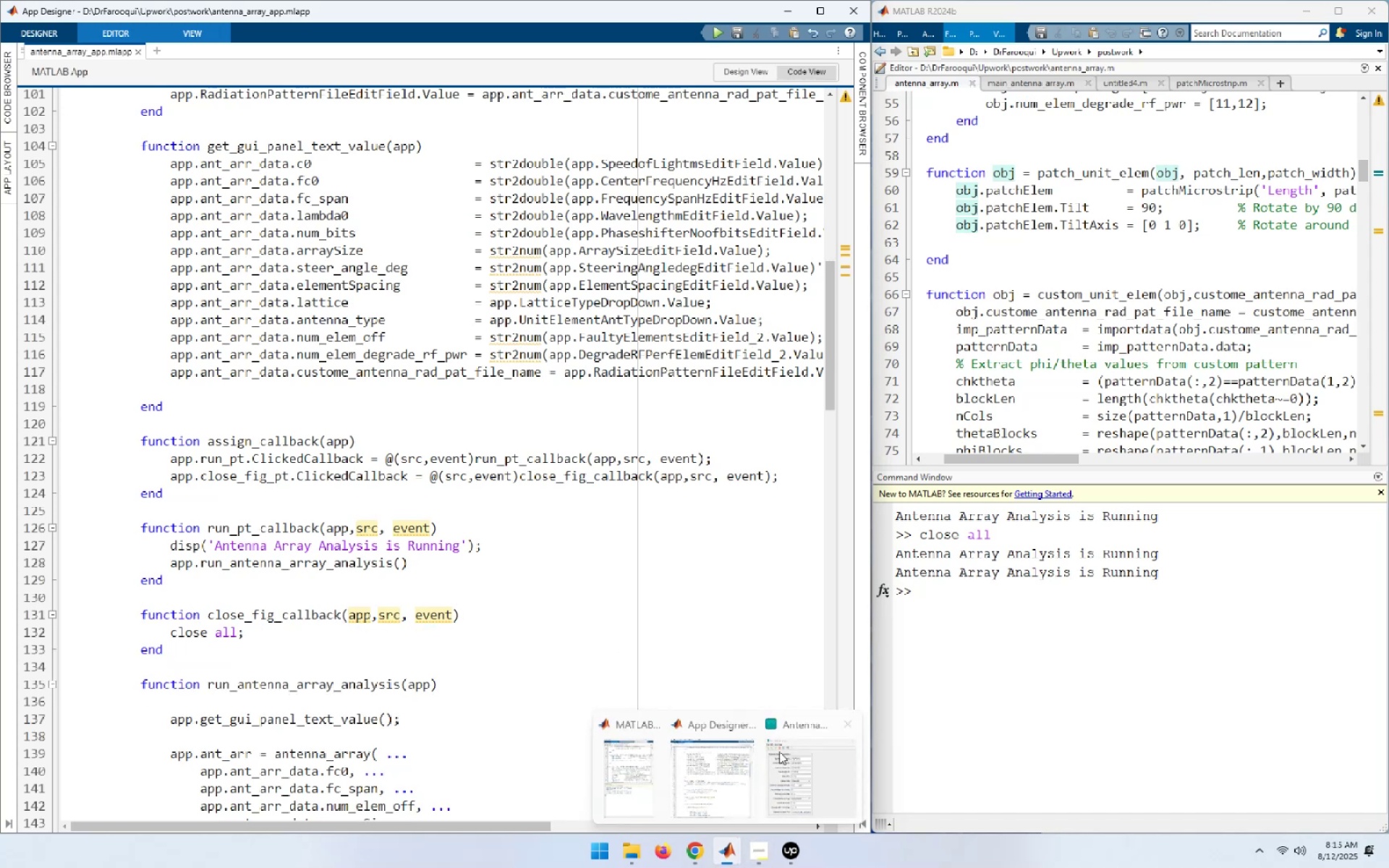 
left_click([779, 752])
 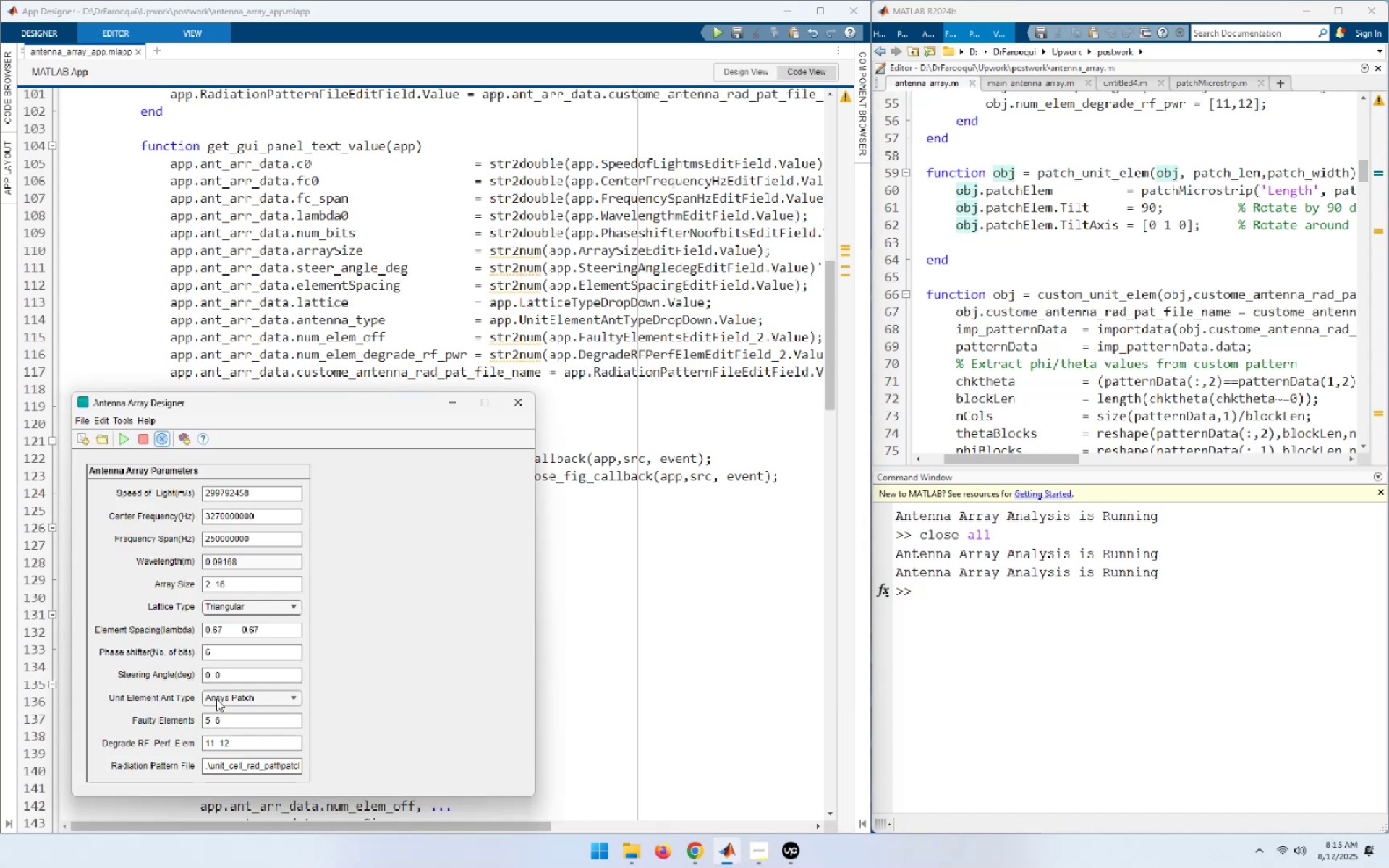 
left_click([268, 692])
 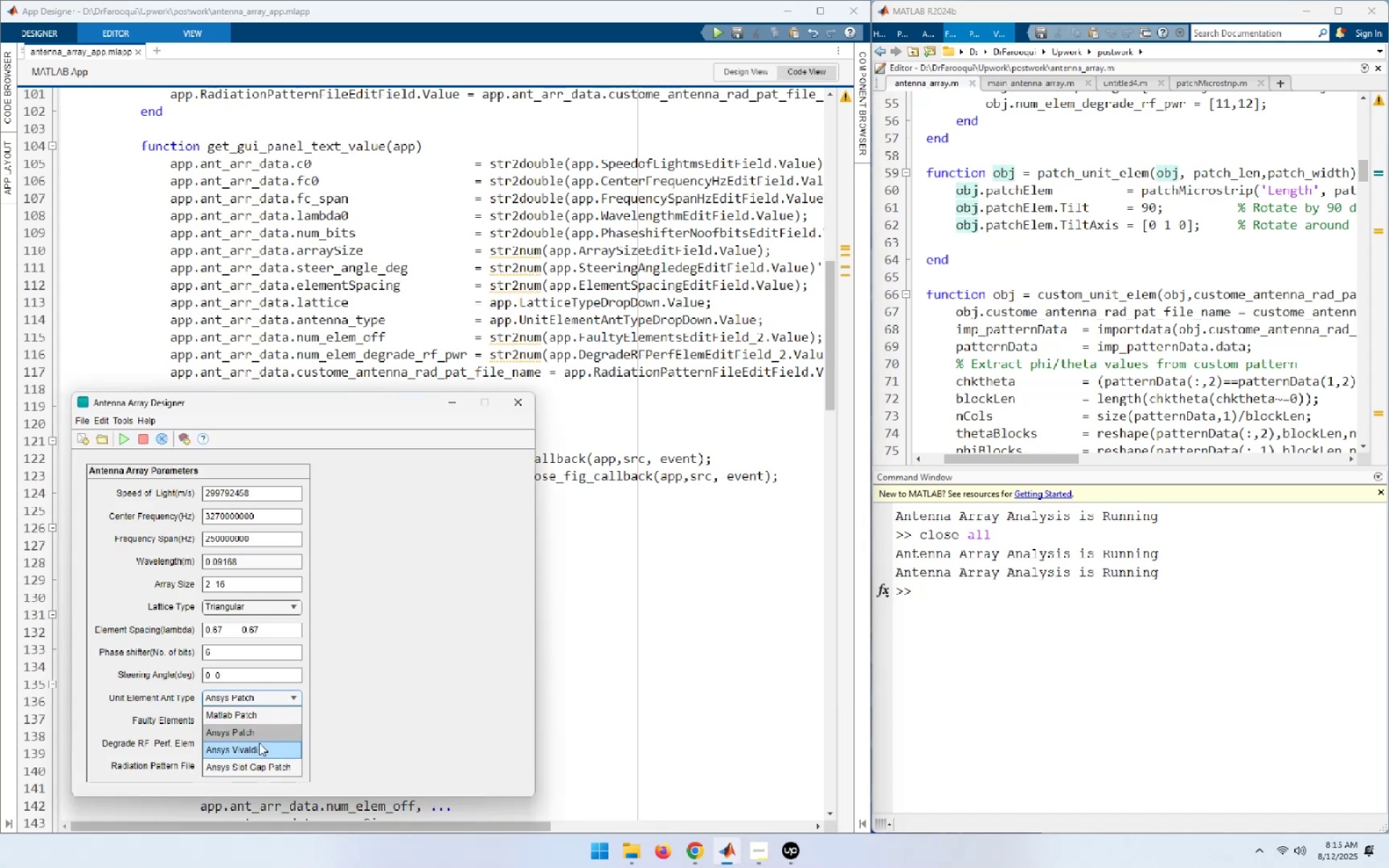 
left_click([259, 754])
 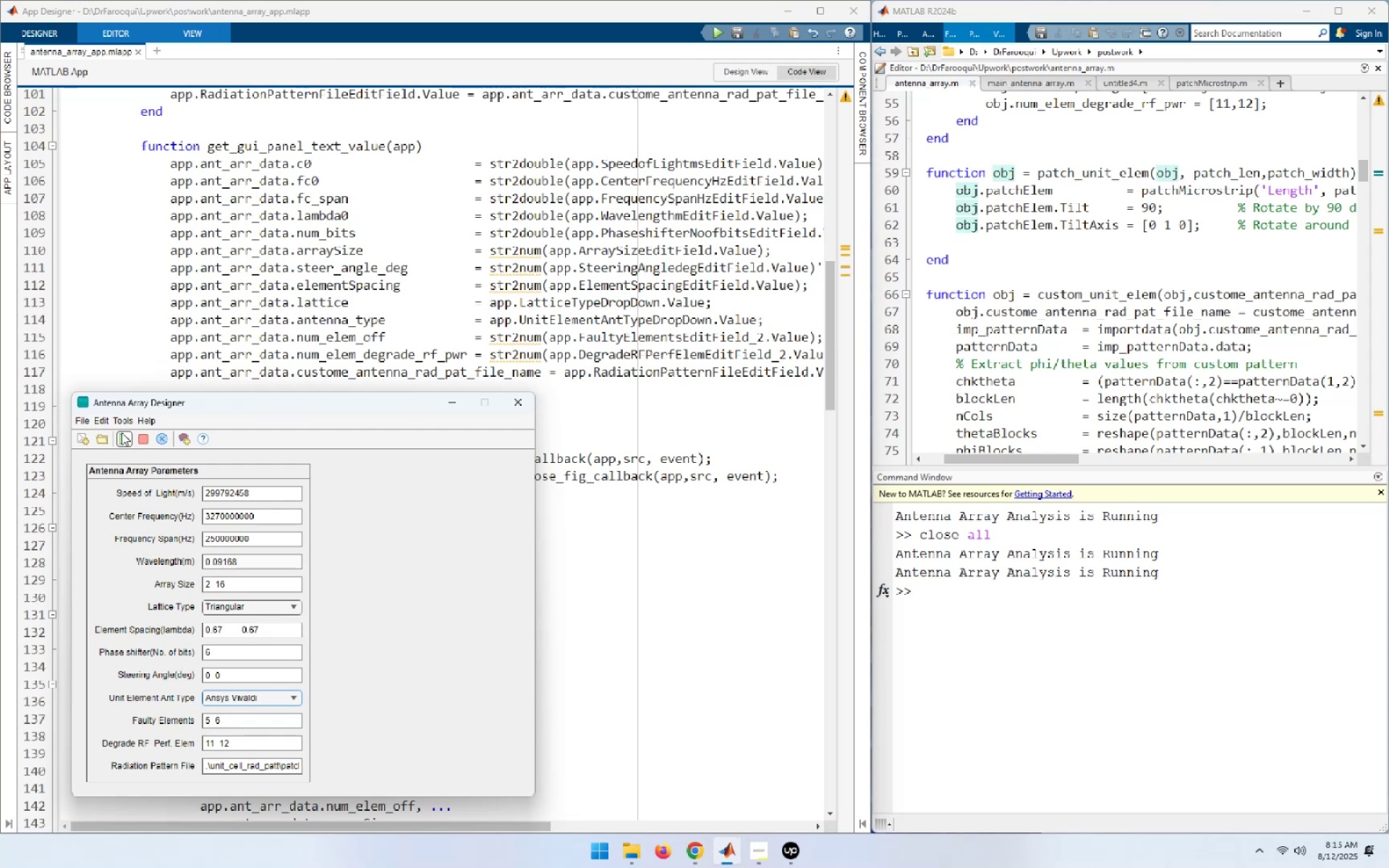 
left_click([121, 432])
 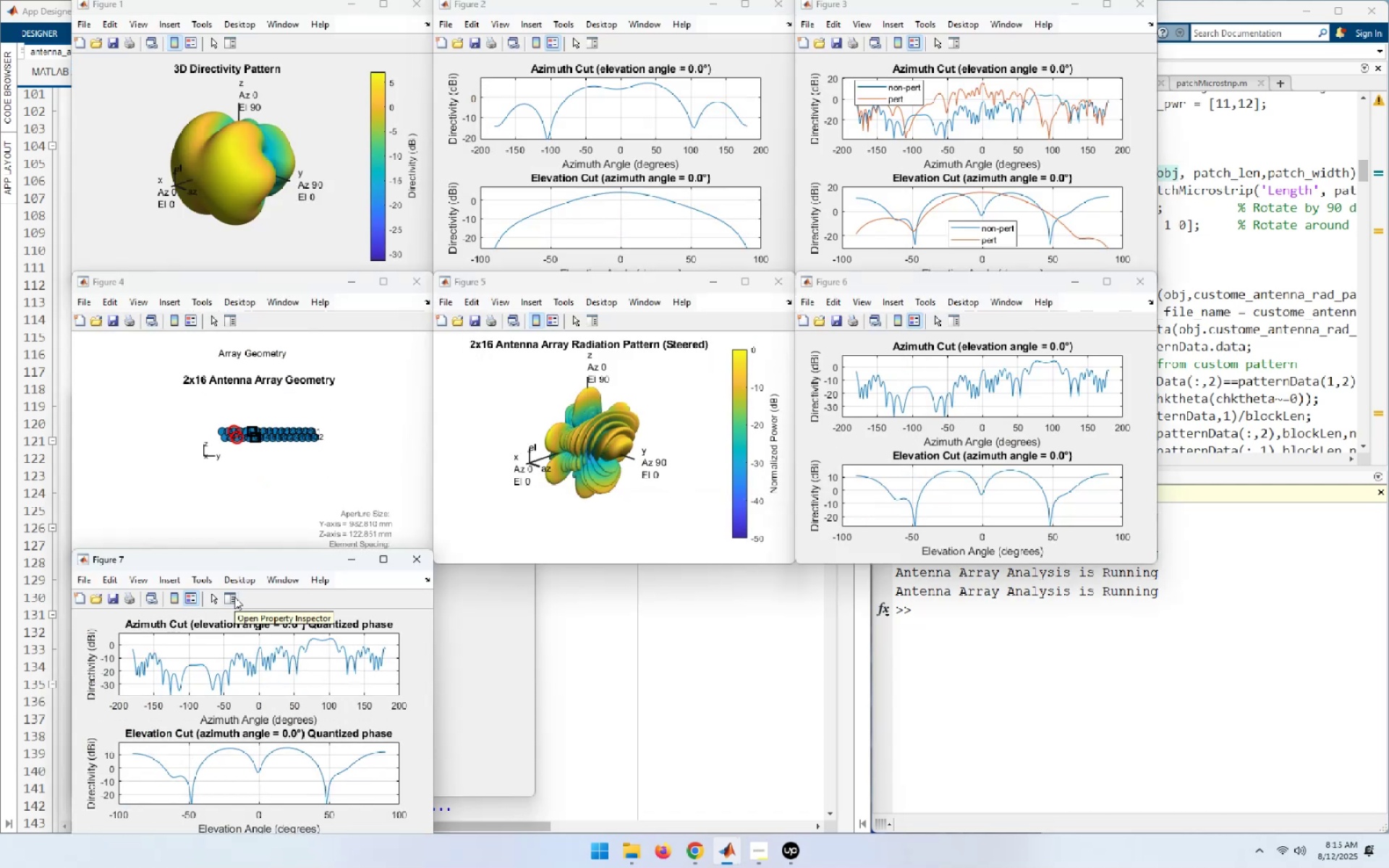 
wait(22.41)
 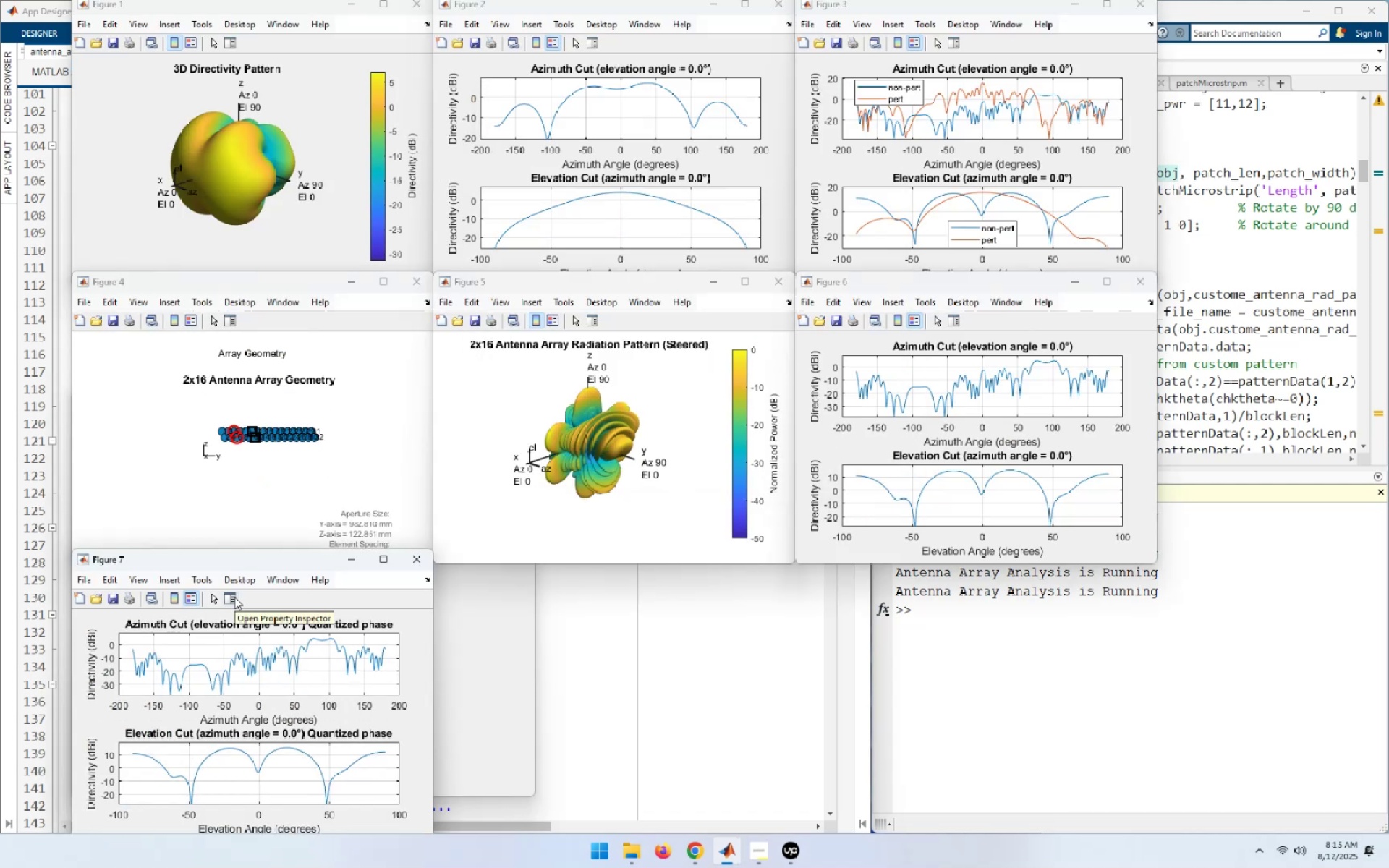 
left_click([629, 608])
 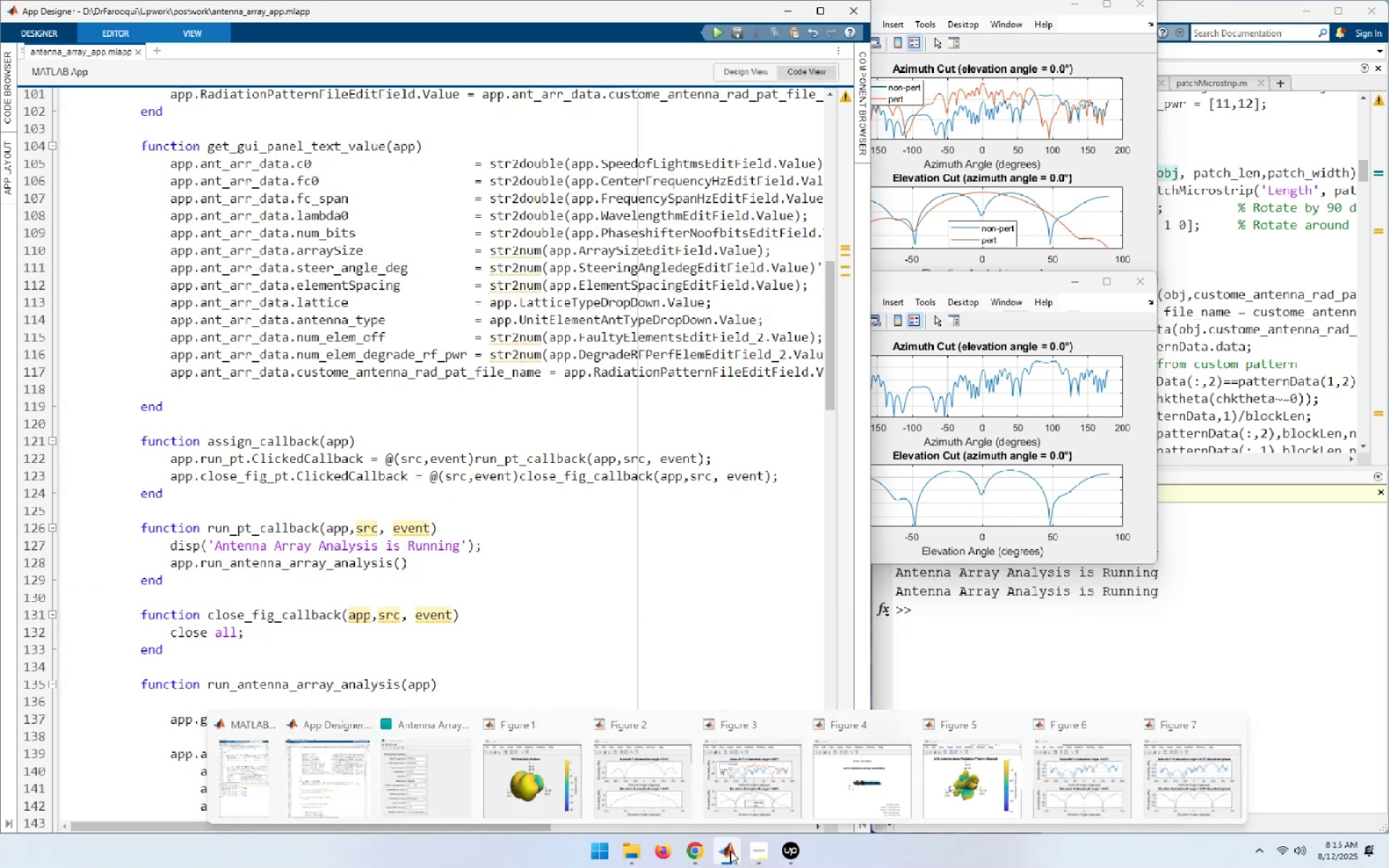 
wait(8.28)
 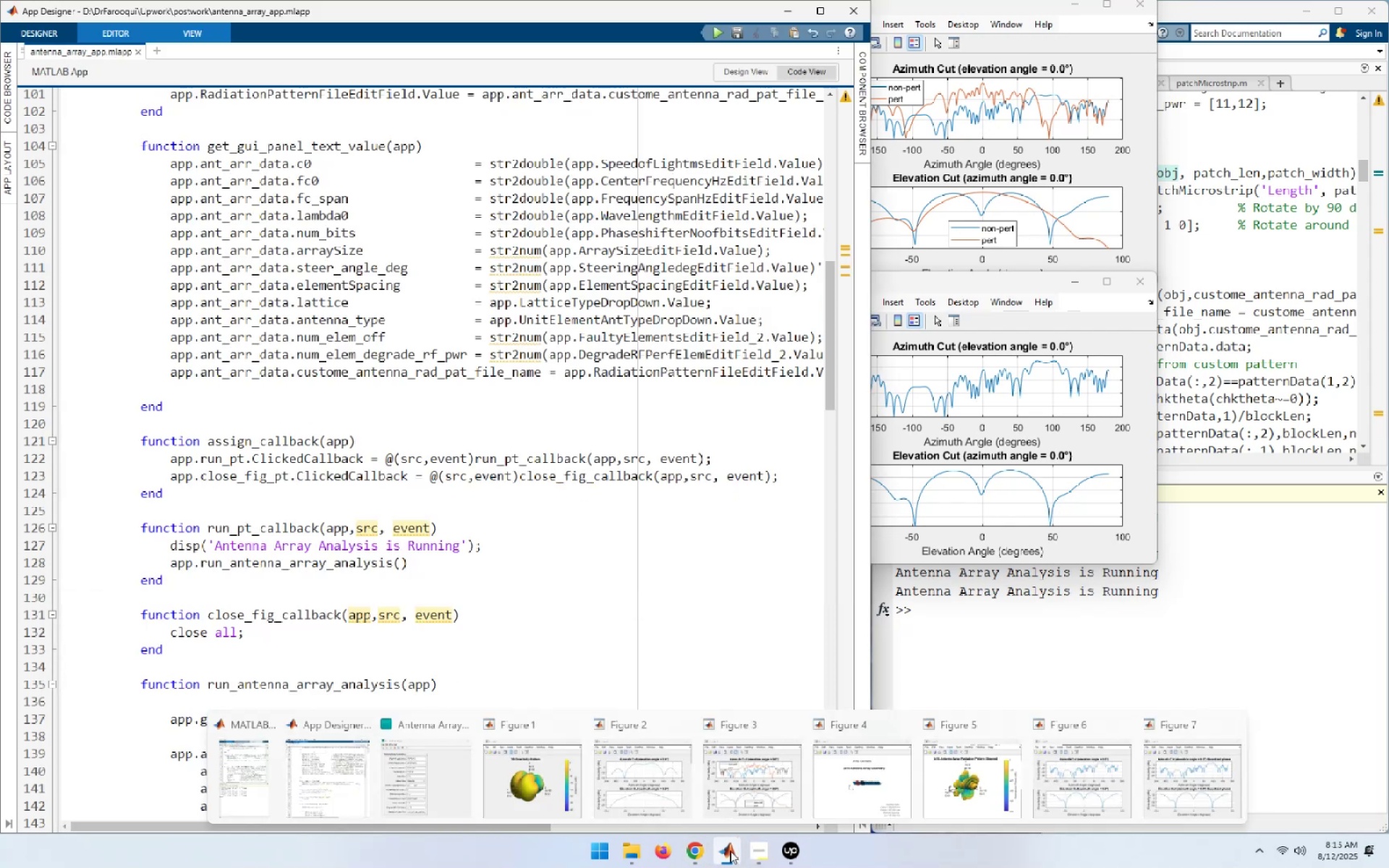 
left_click([402, 764])
 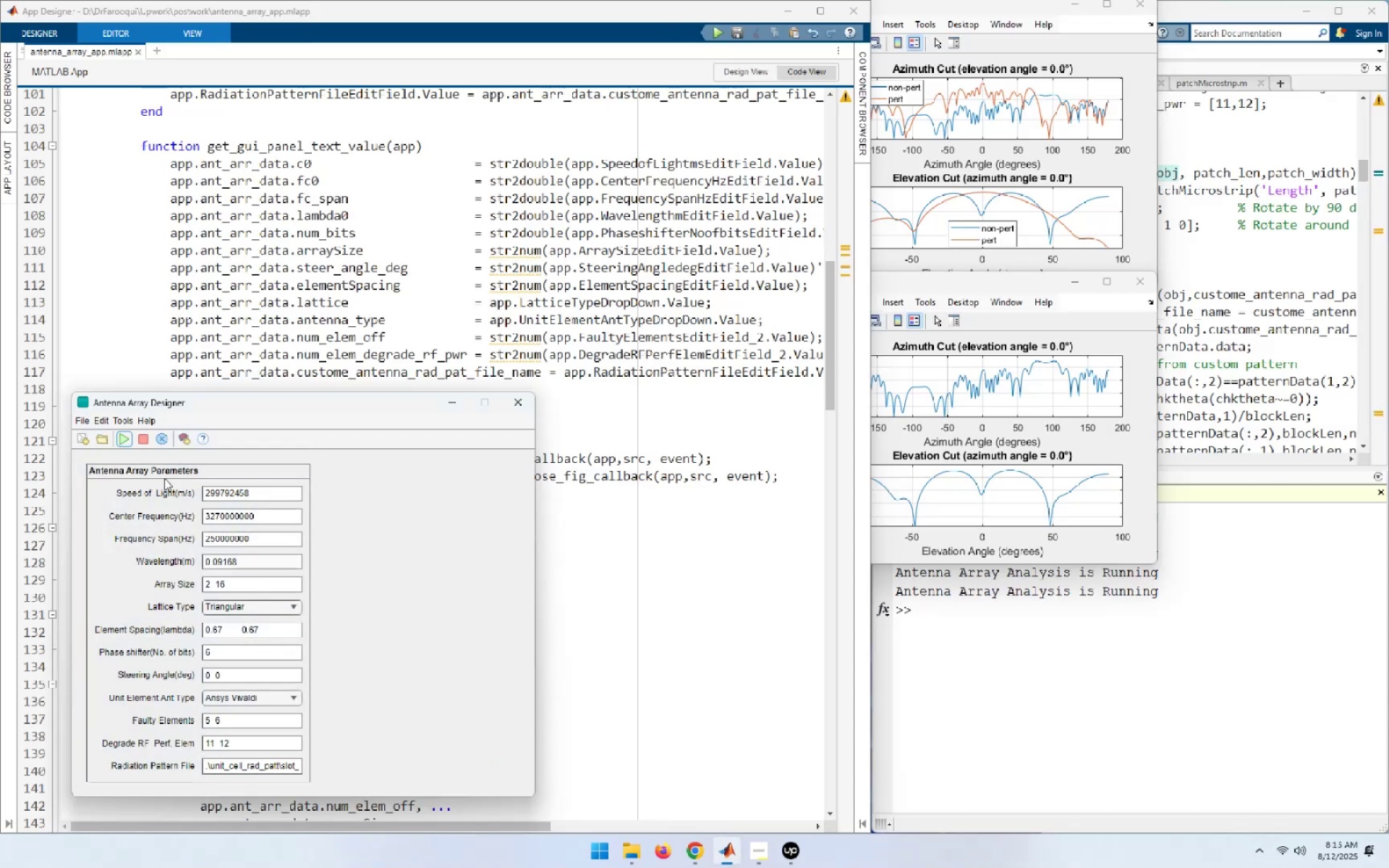 
left_click([166, 438])
 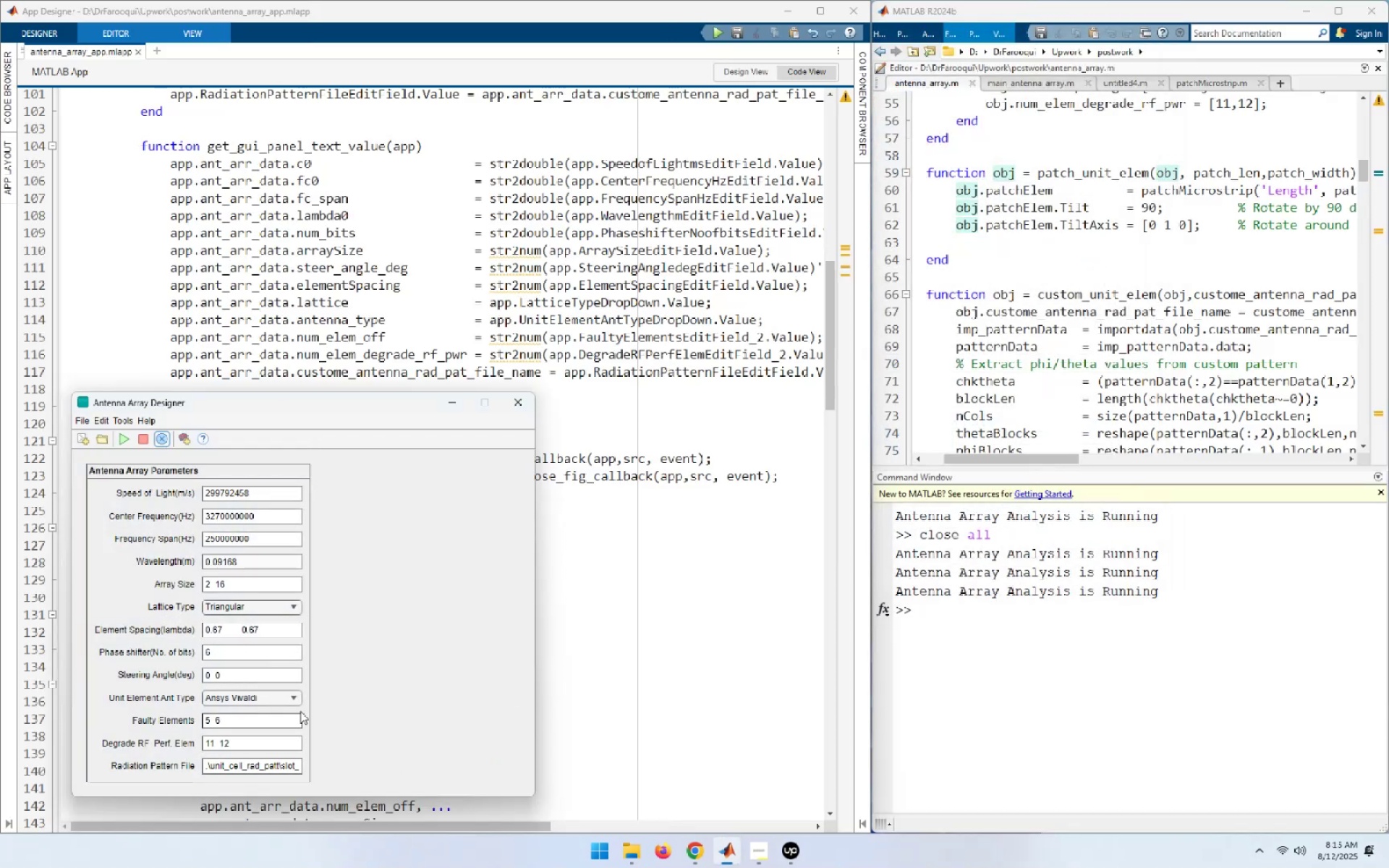 
left_click([297, 702])
 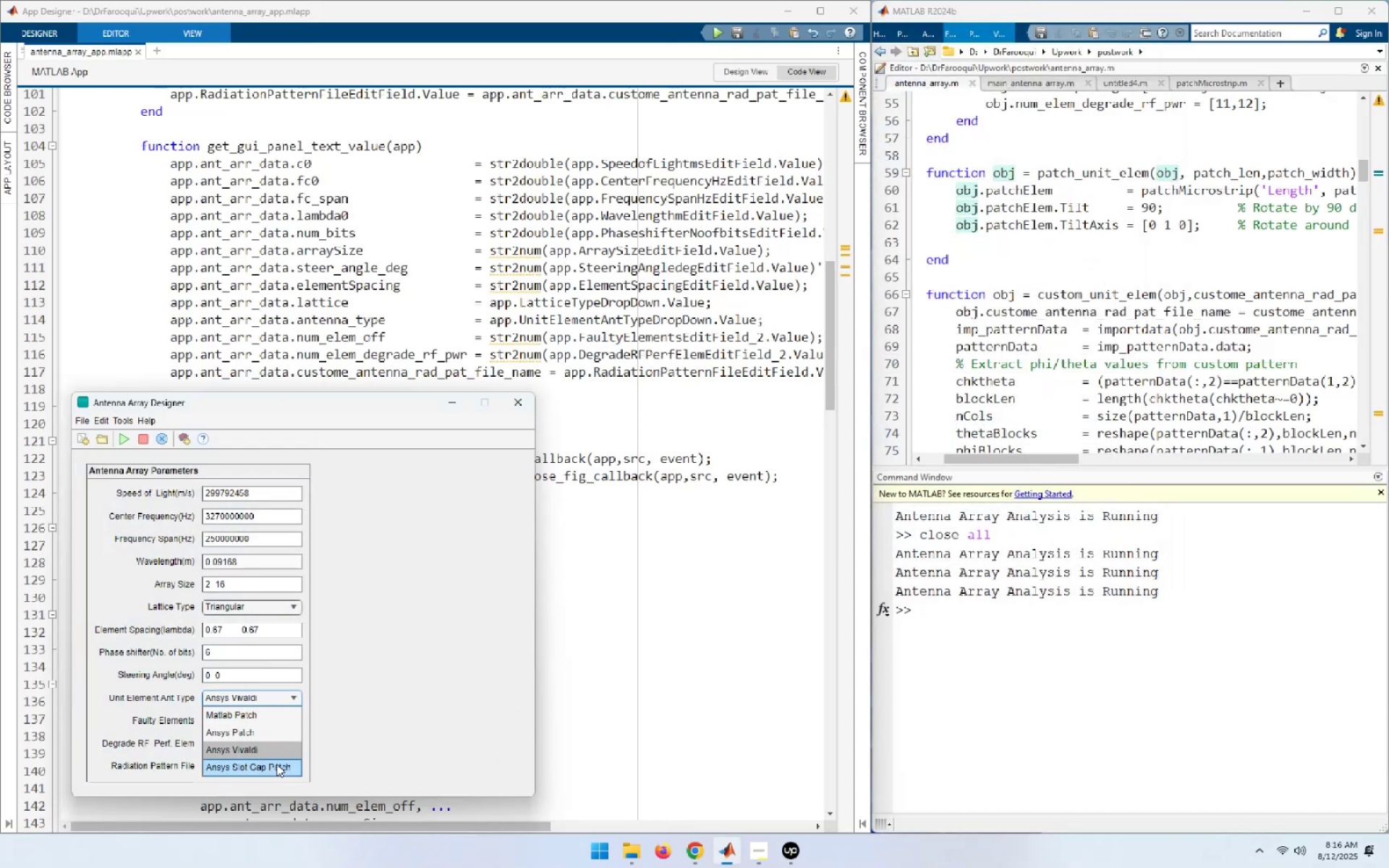 
left_click([276, 764])
 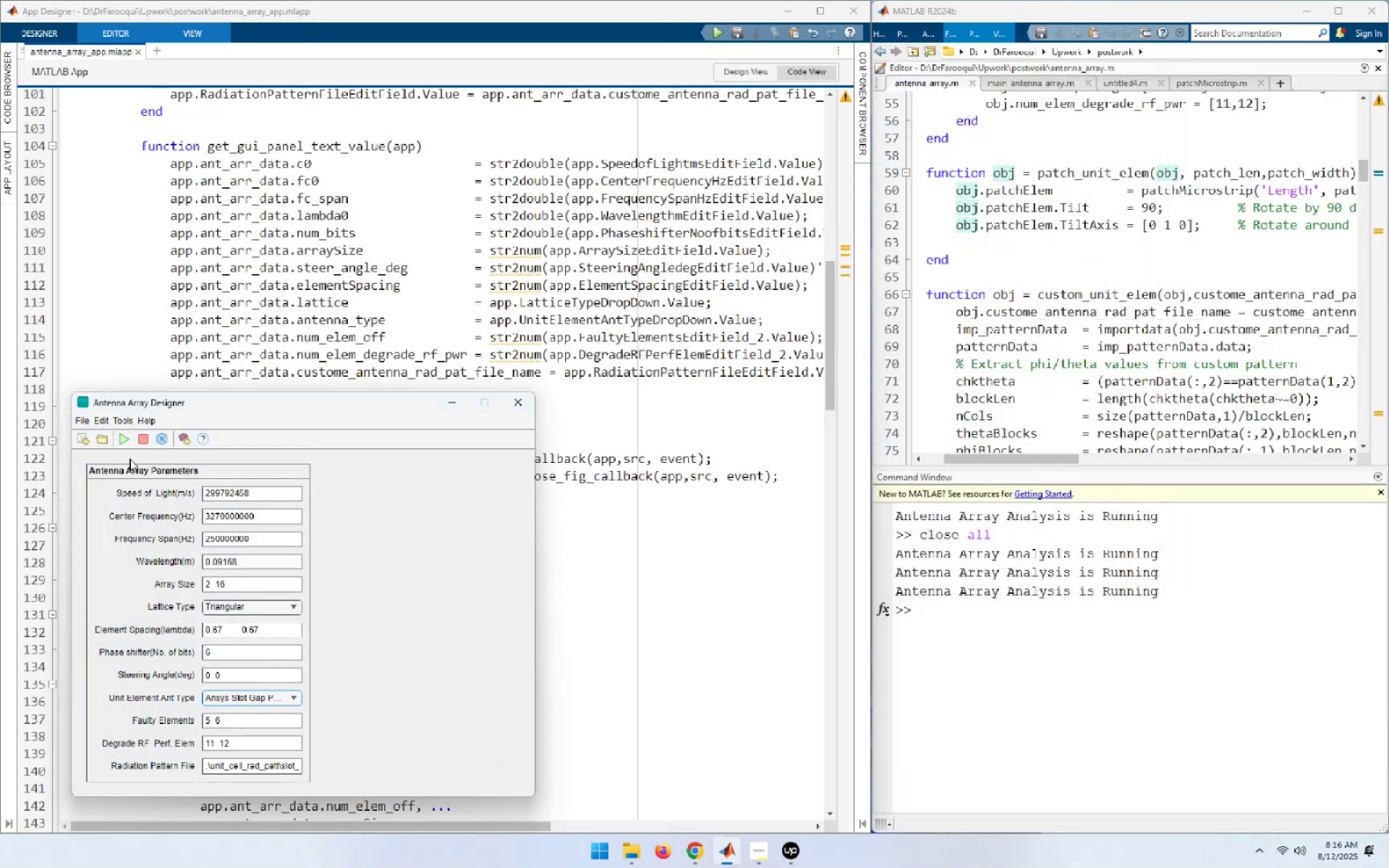 
left_click([122, 444])
 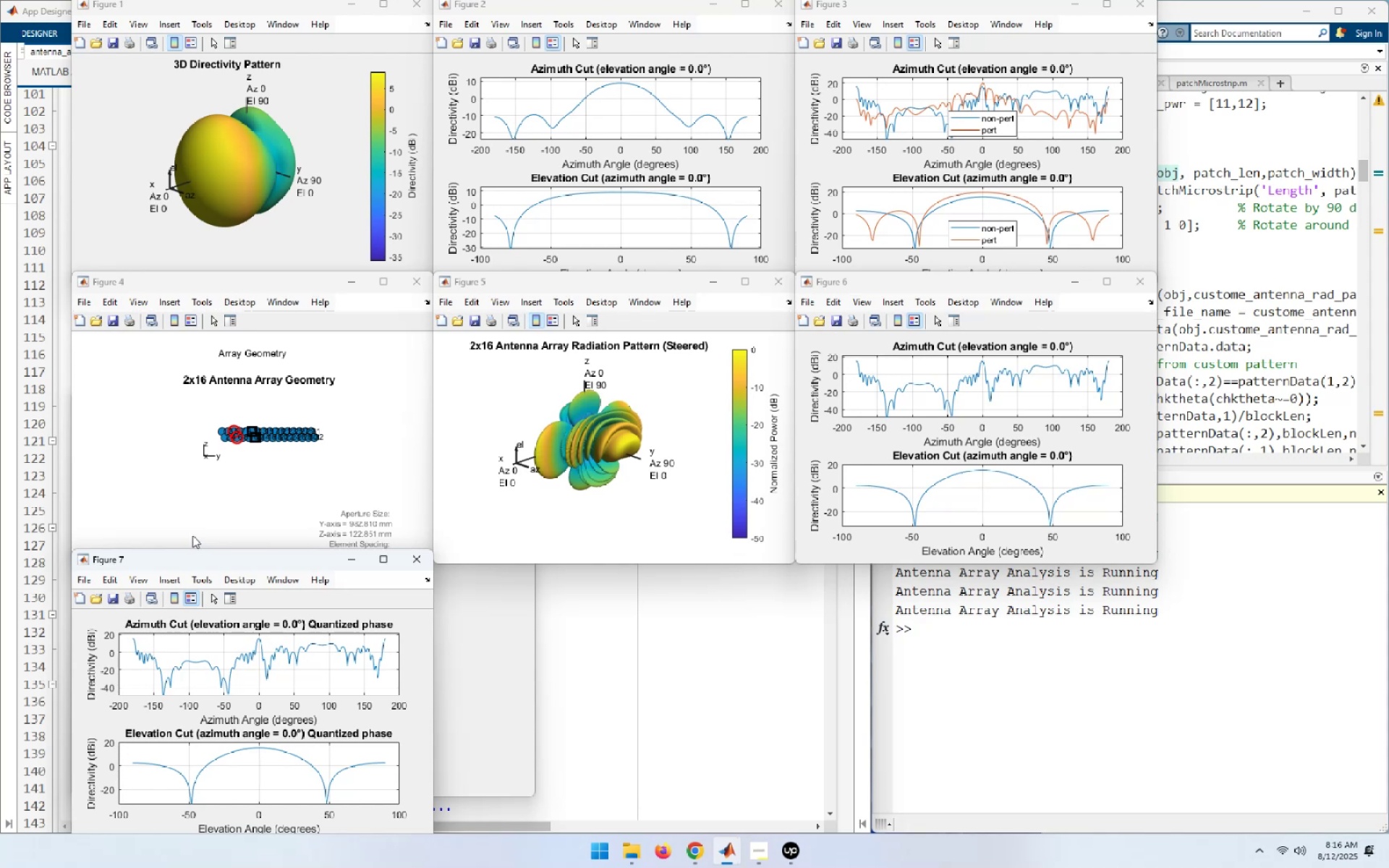 
wait(25.76)
 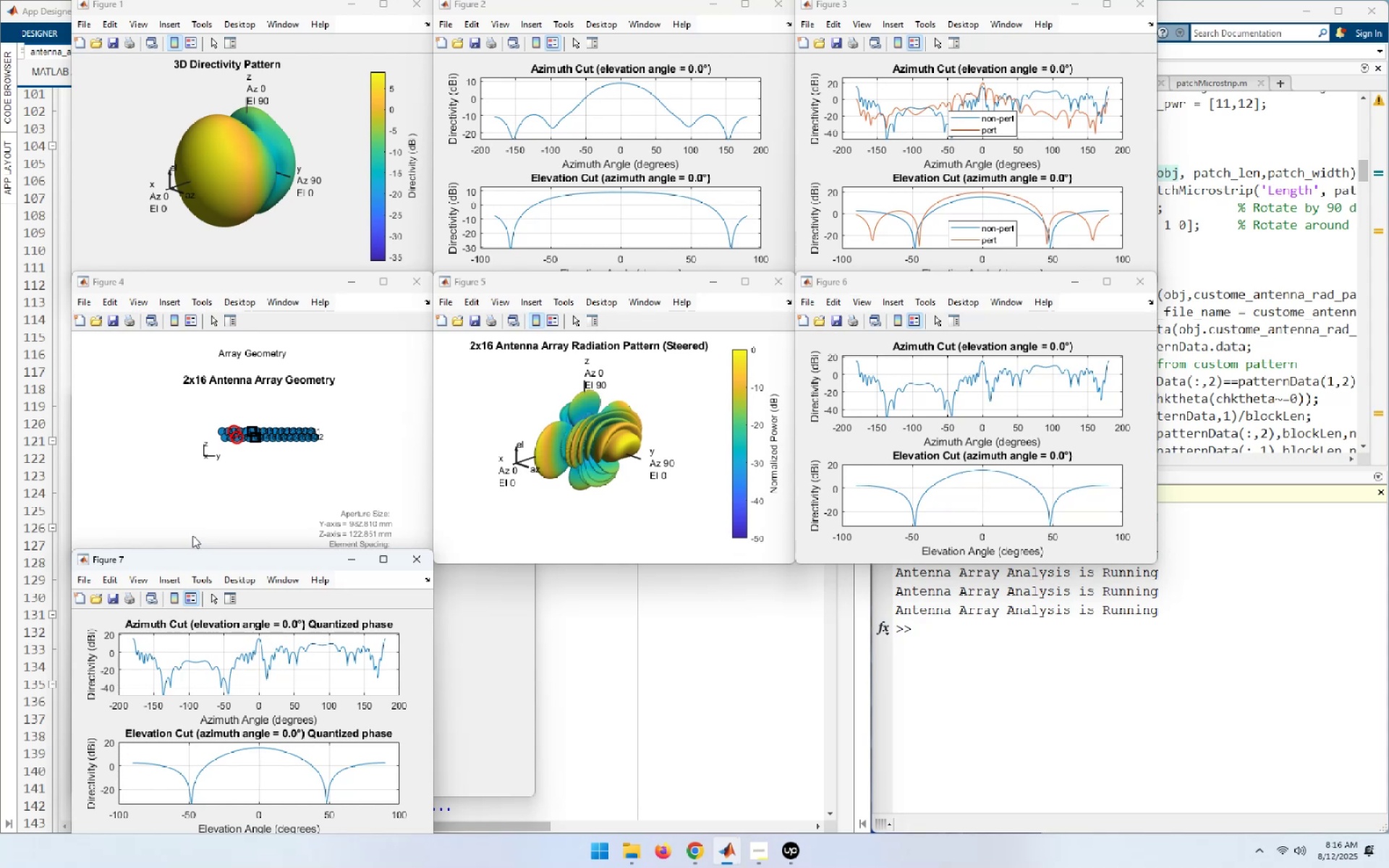 
left_click([487, 652])
 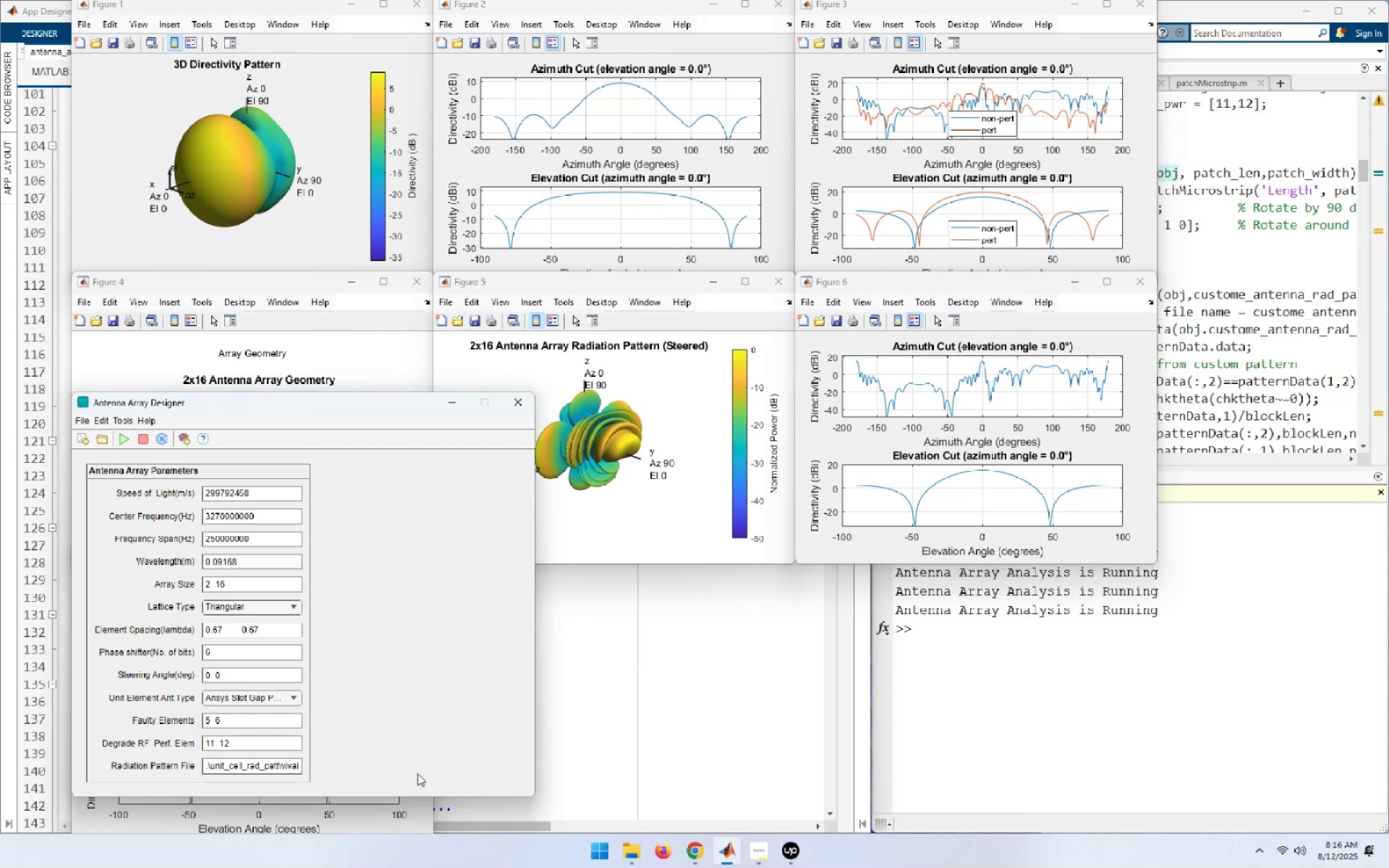 
wait(14.38)
 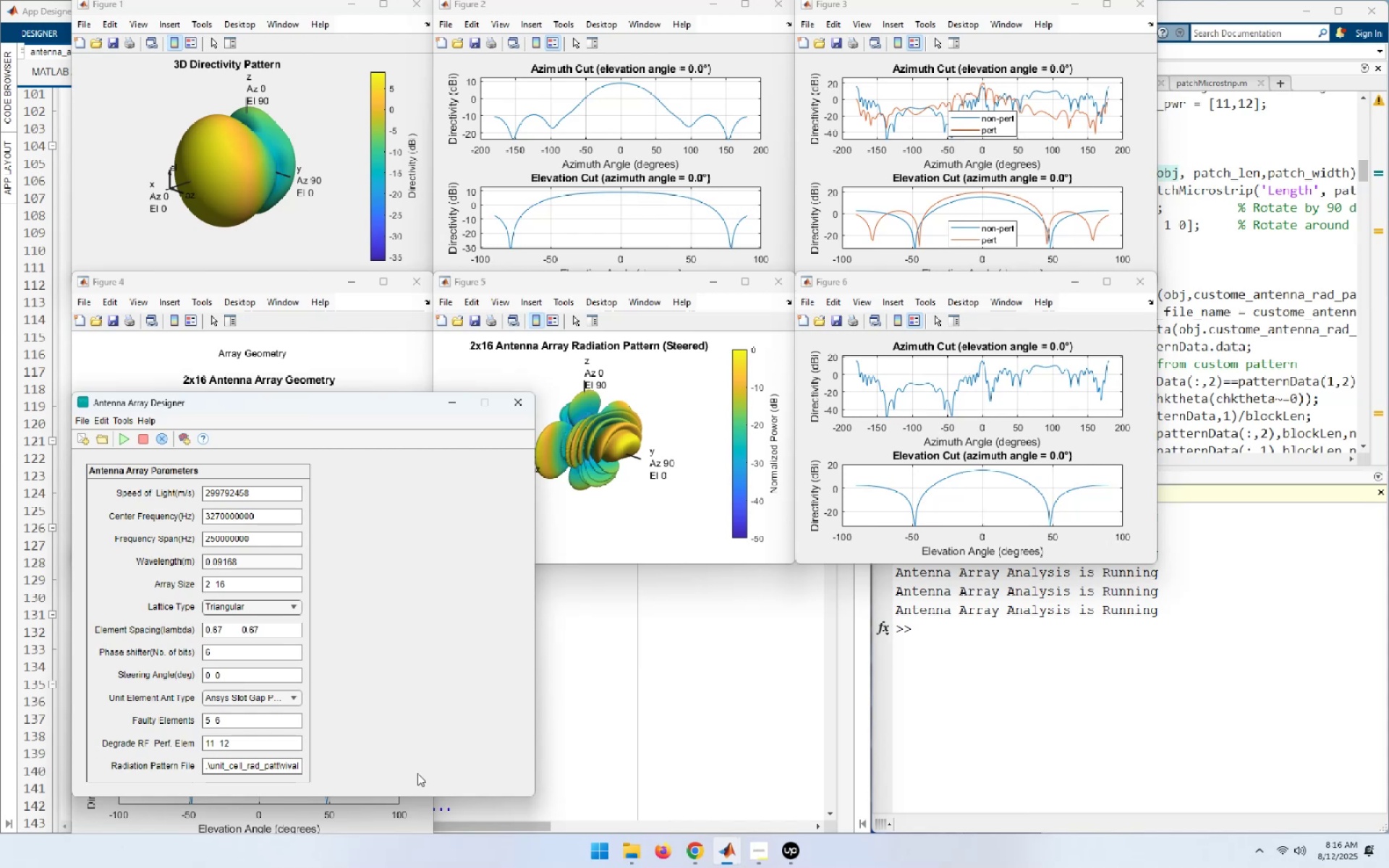 
left_click([692, 852])
 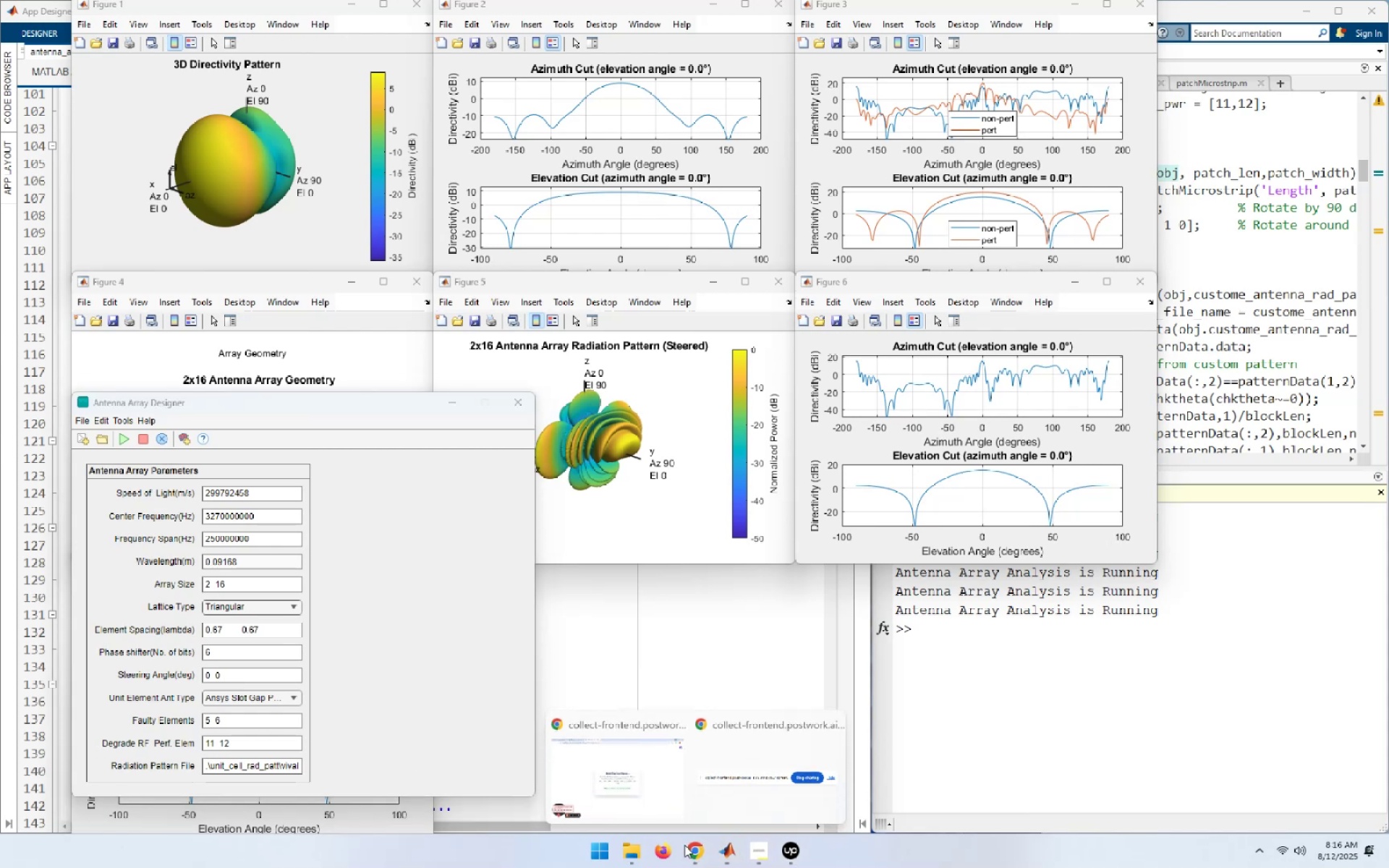 
left_click([592, 759])
 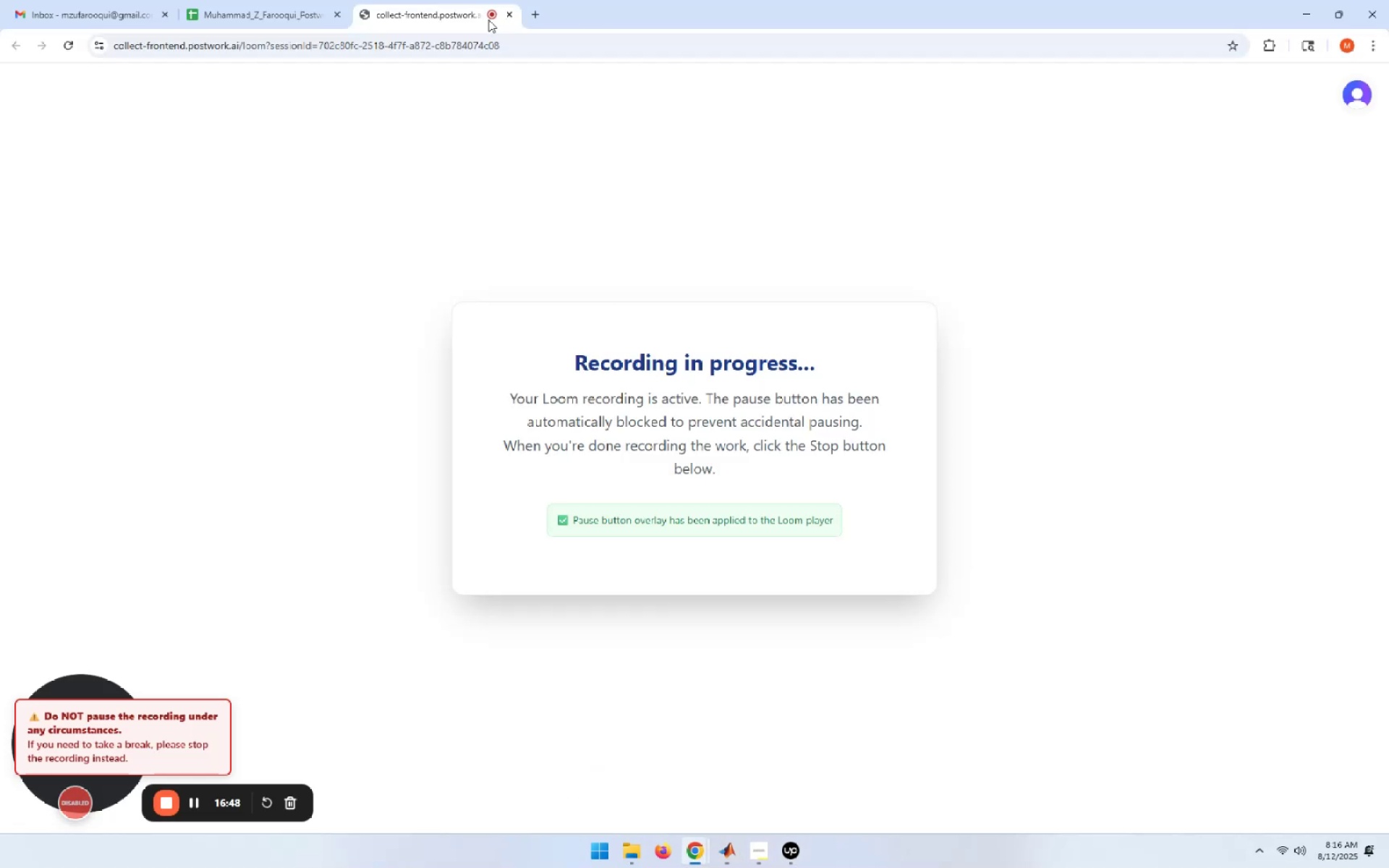 
left_click([540, 12])
 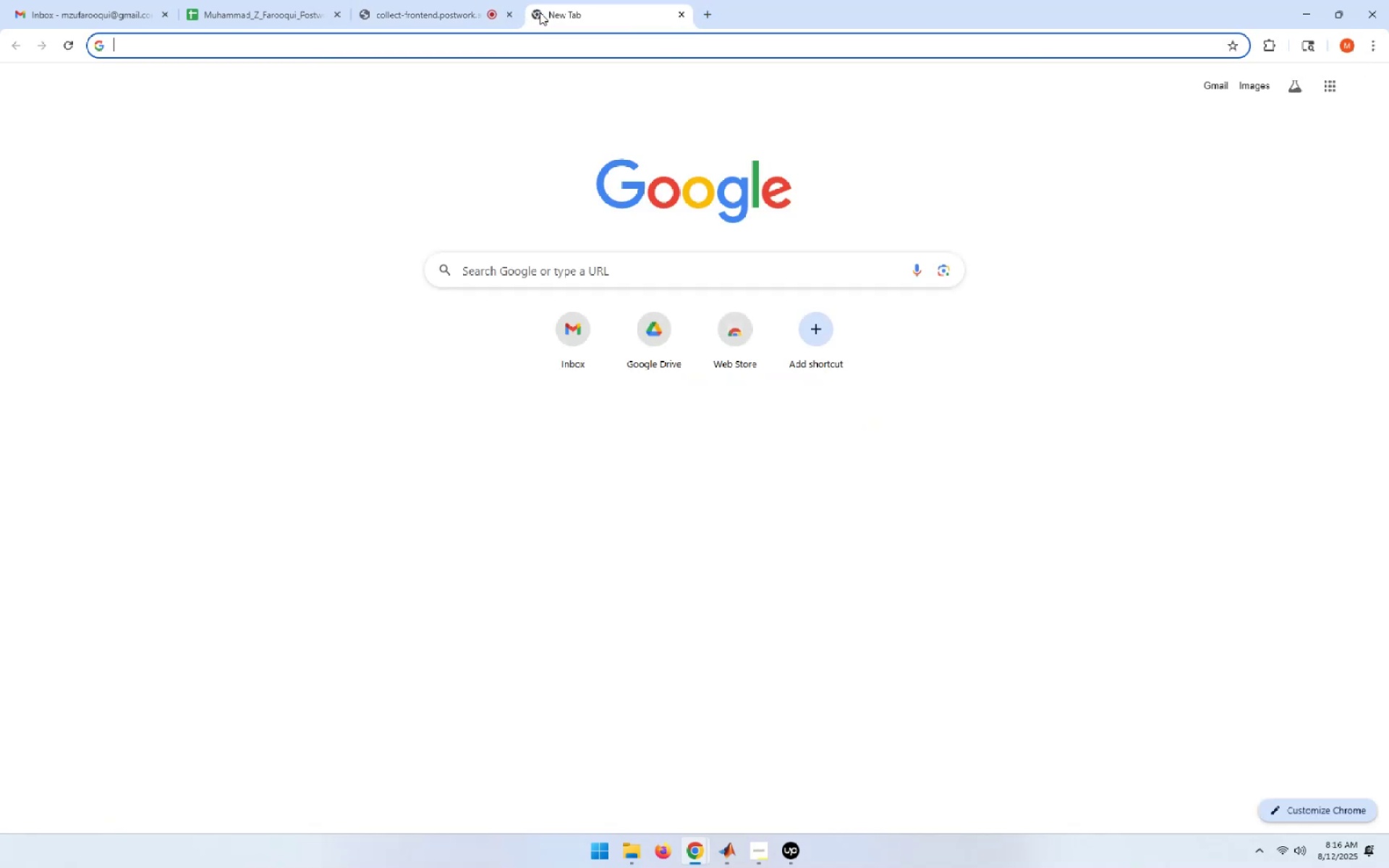 
type(per)
 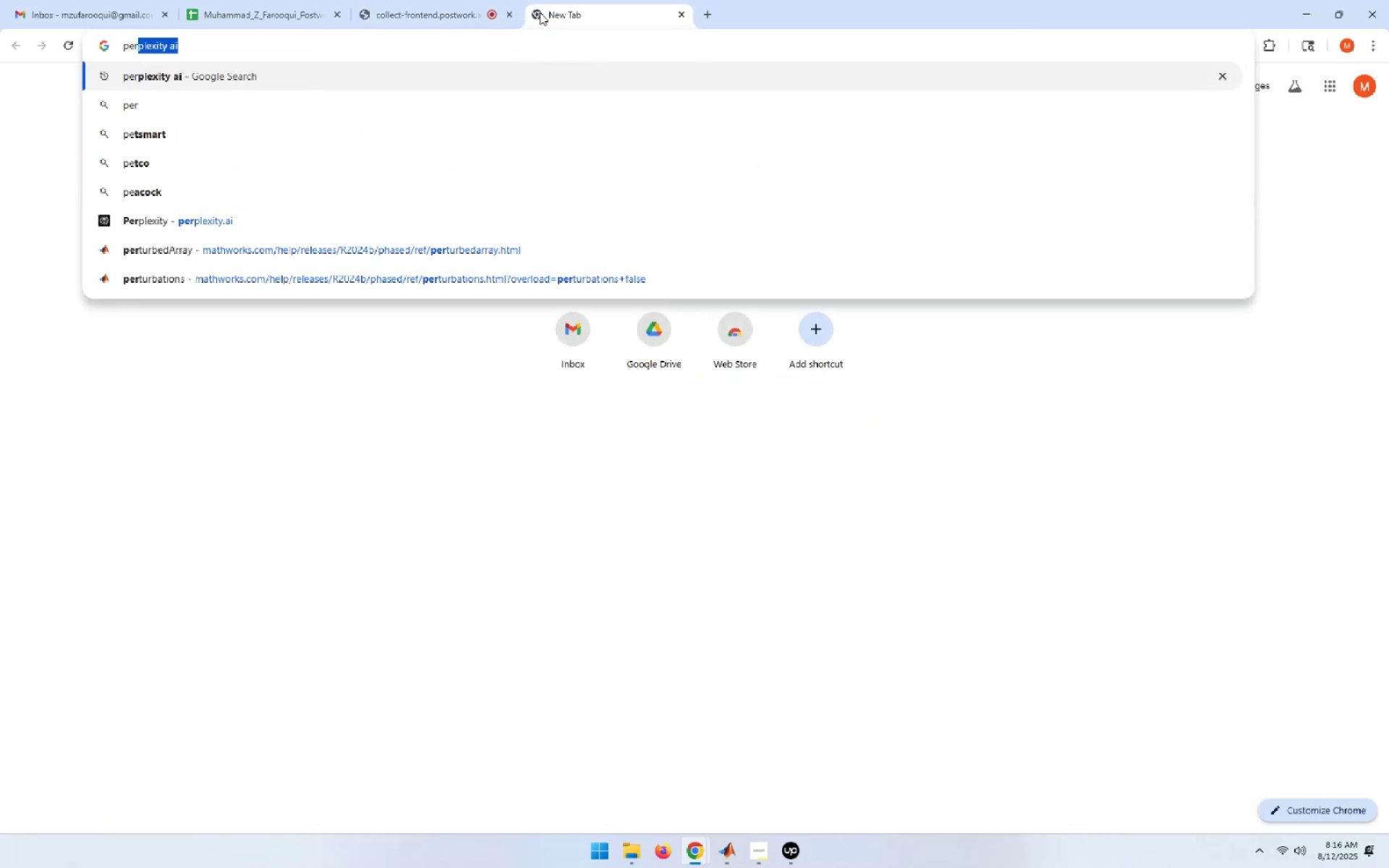 
key(Enter)
 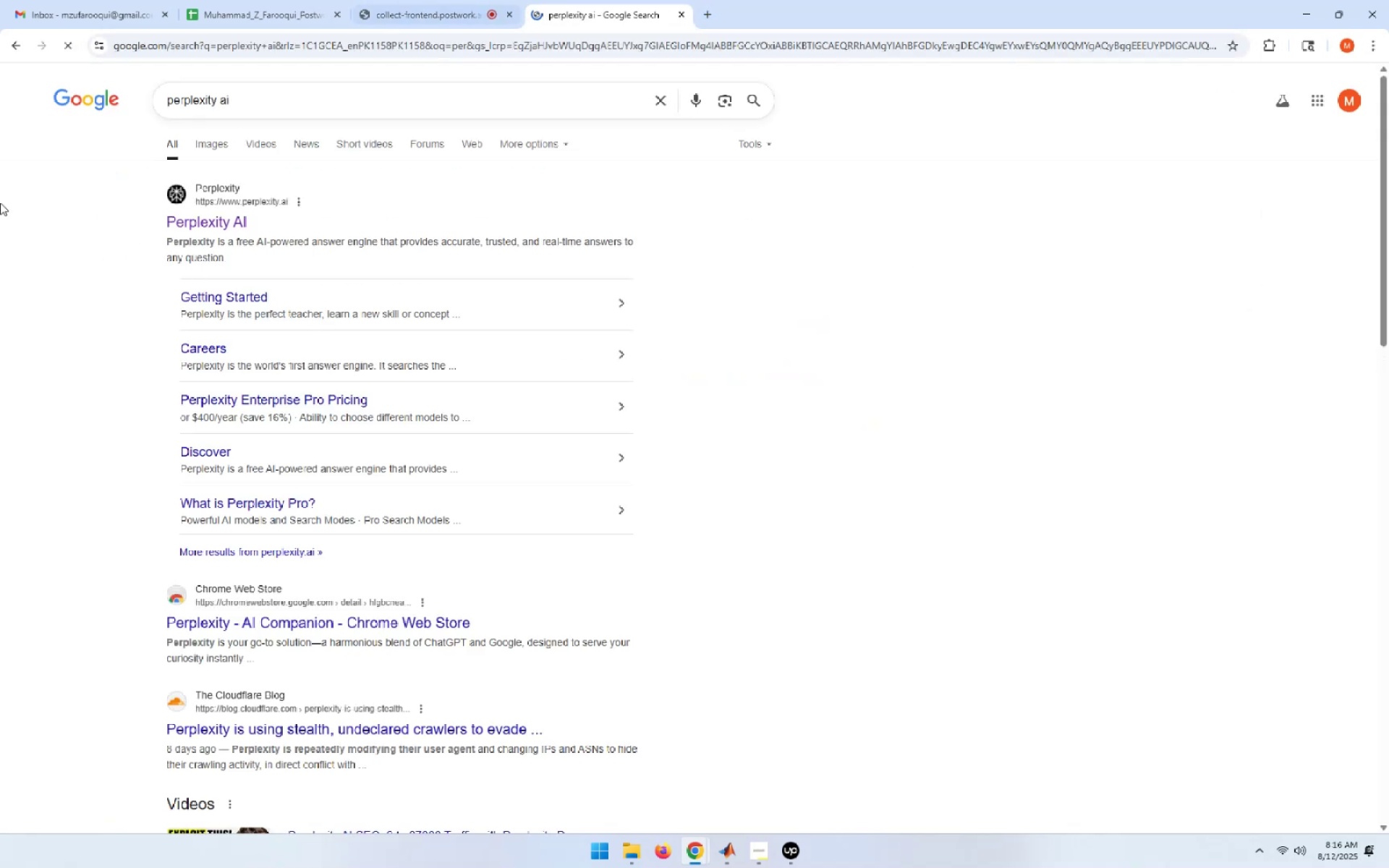 
left_click([229, 214])
 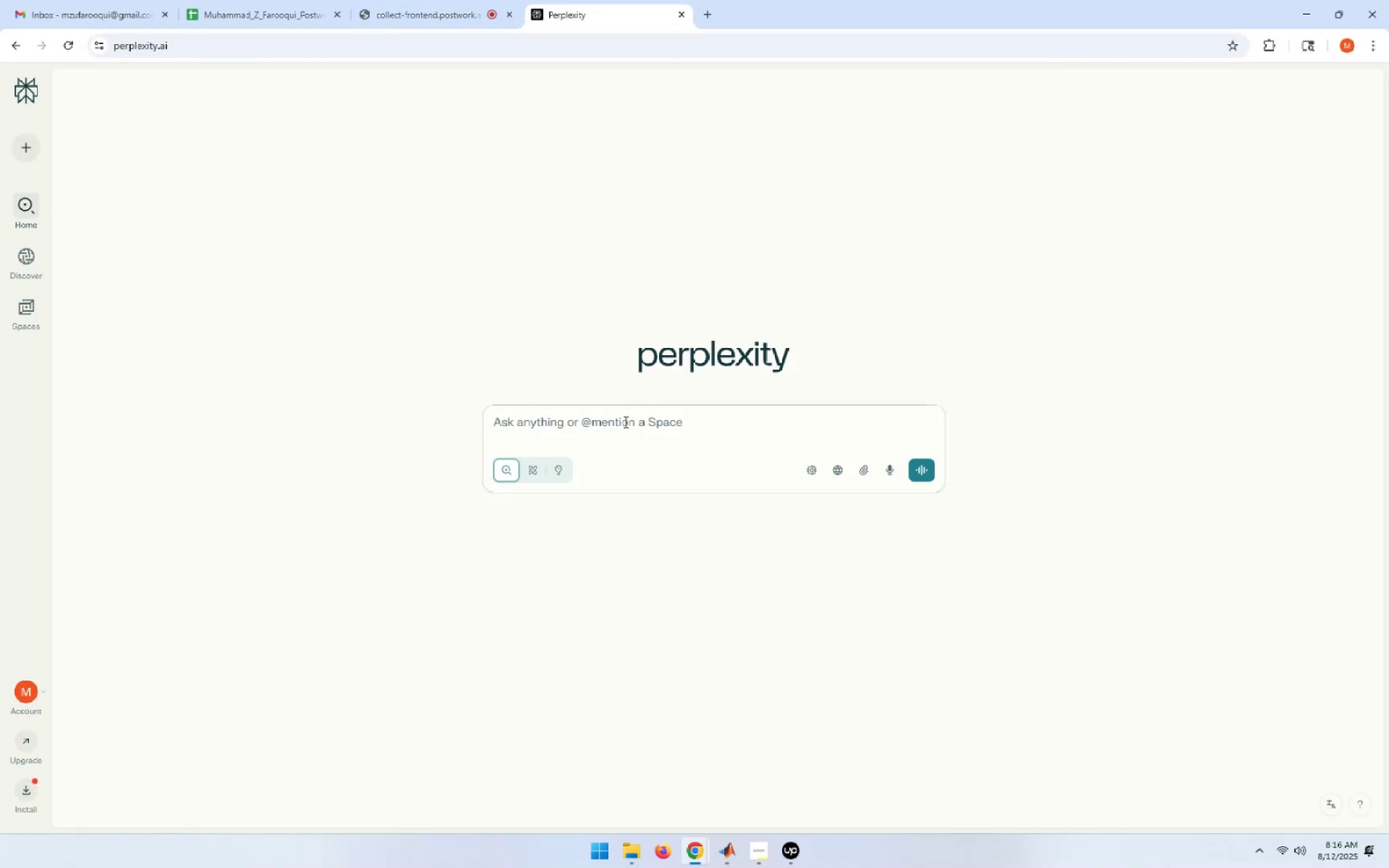 
wait(5.09)
 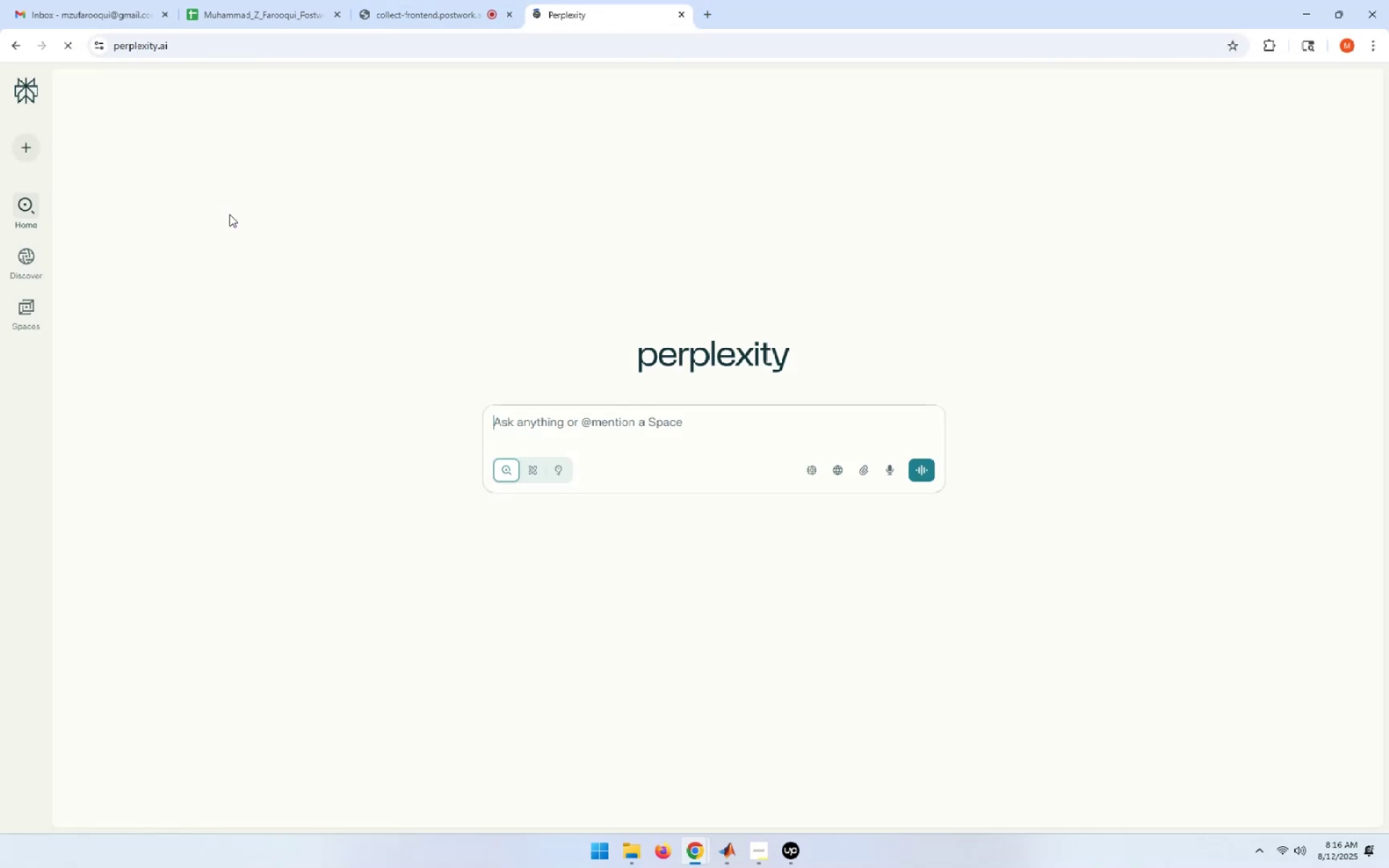 
type(dropdowmatla dropdown menu callbak)
key(Backspace)
type(ck)
 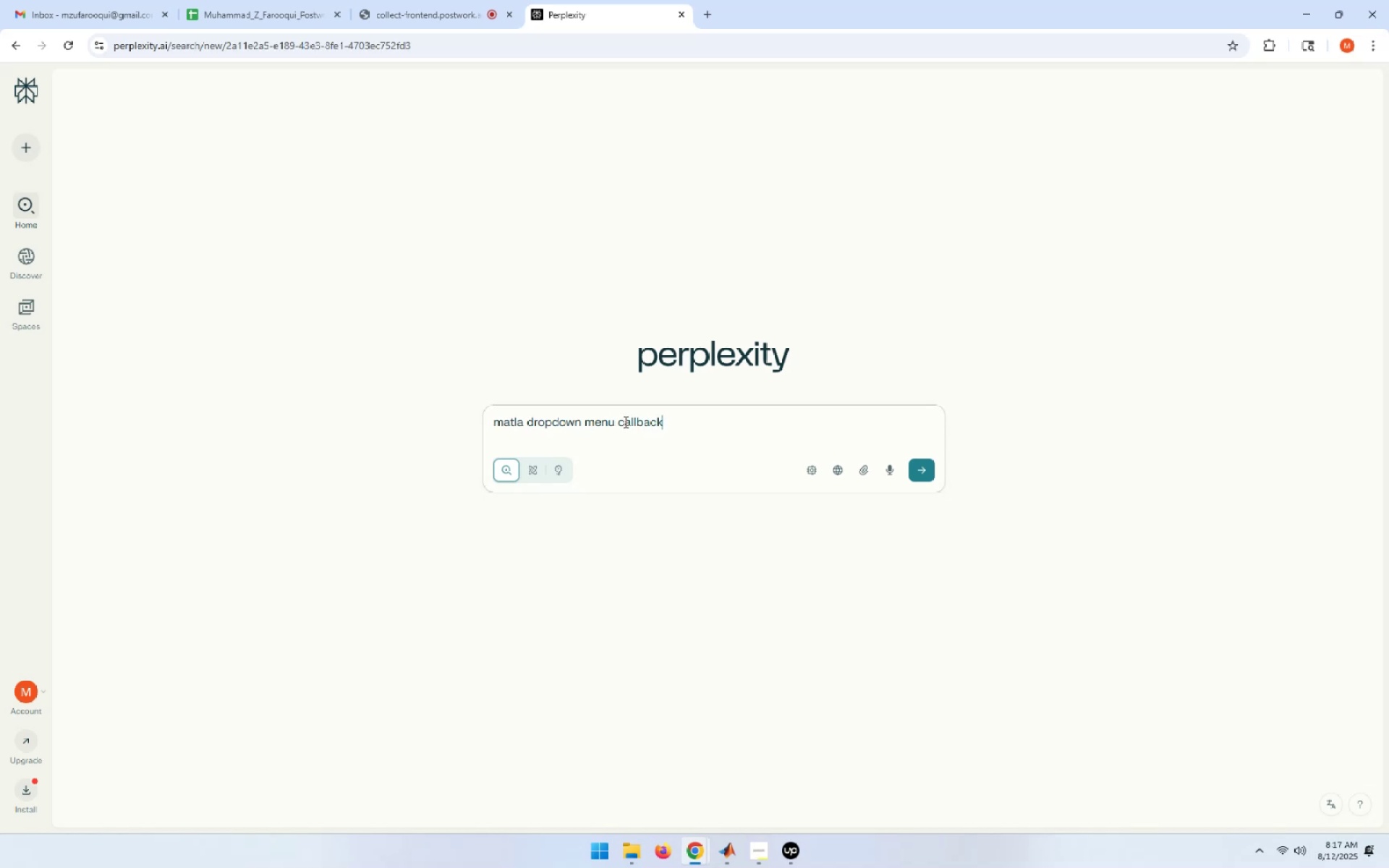 
key(Enter)
 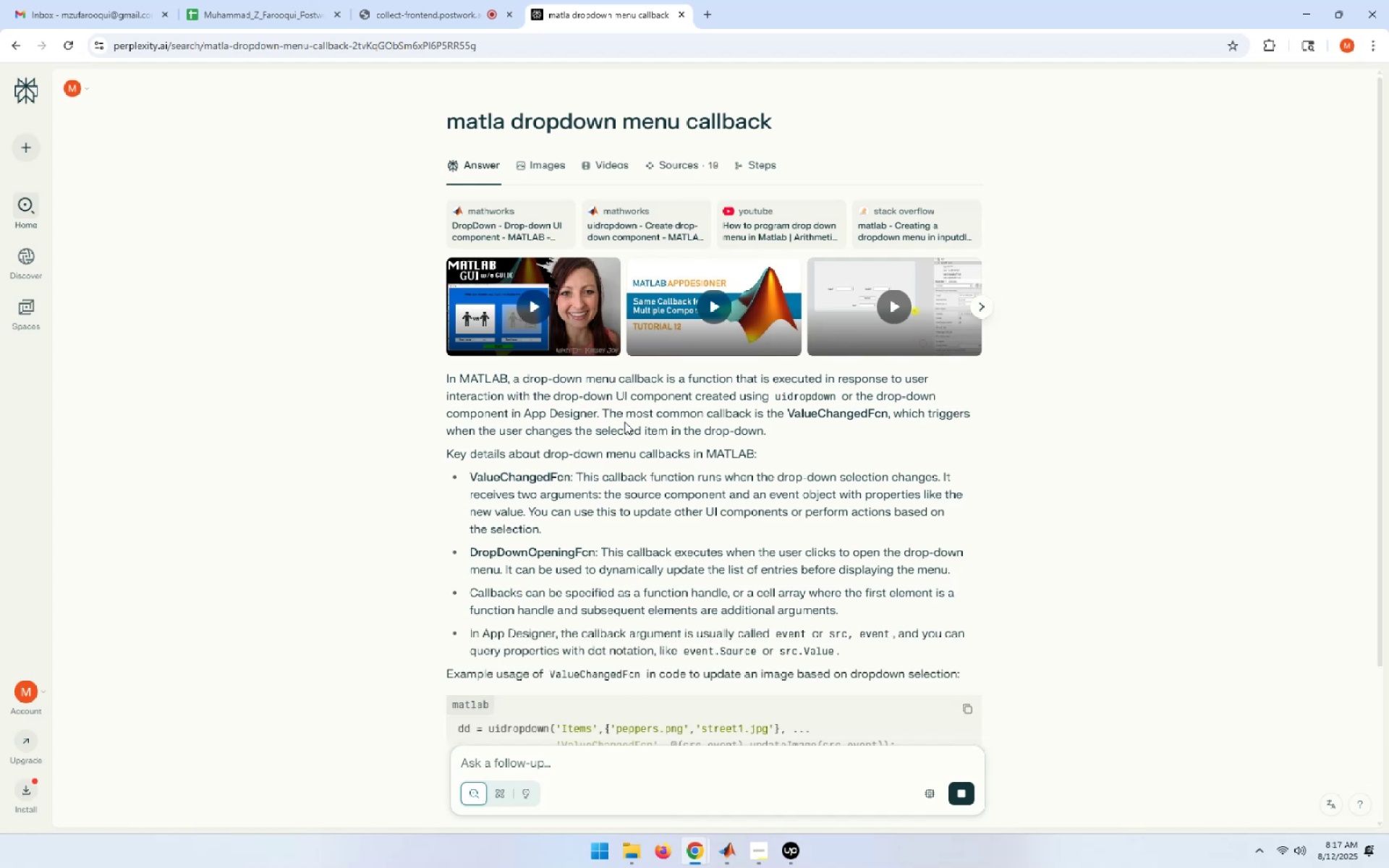 
wait(12.02)
 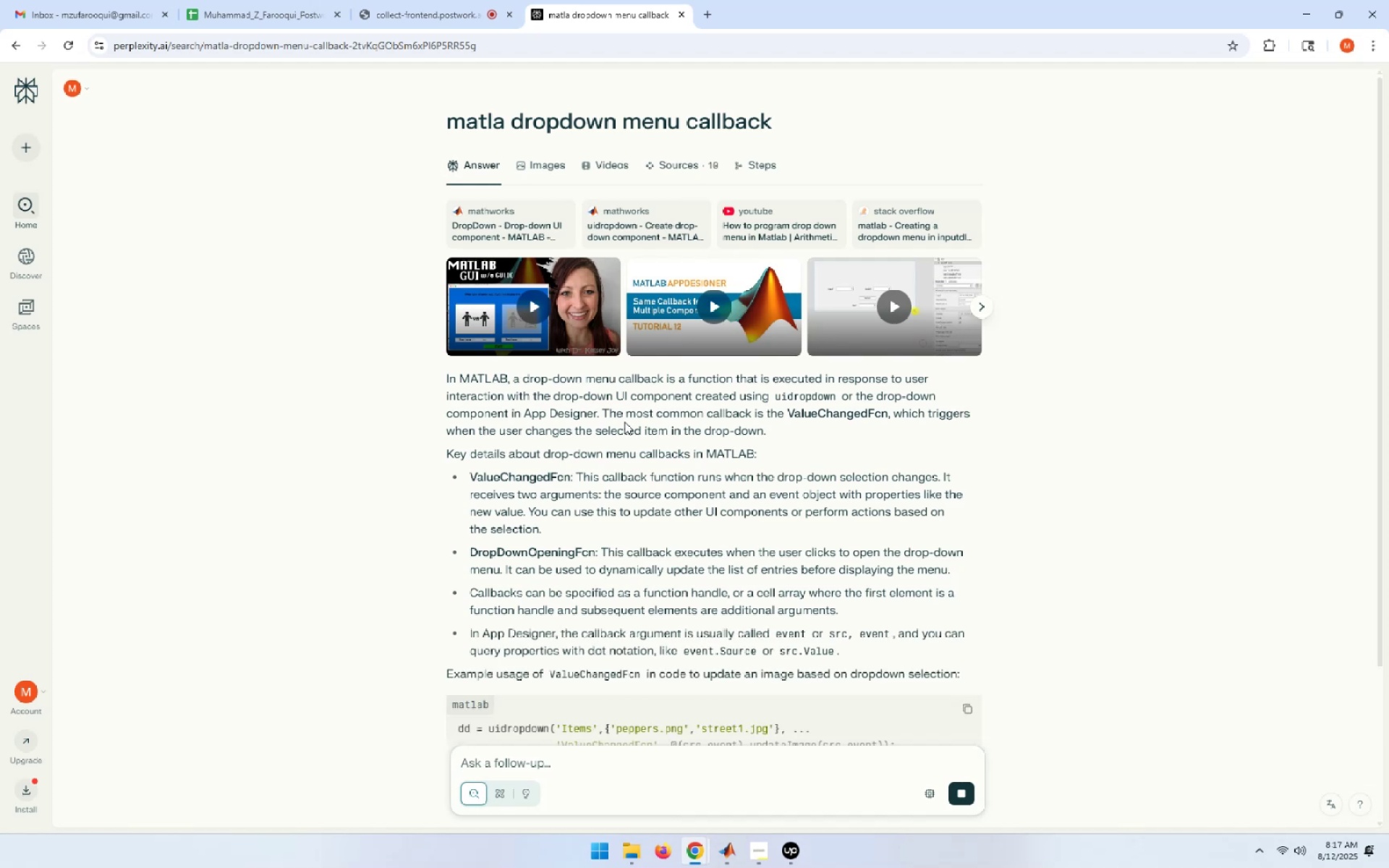 
scroll: coordinate [624, 422], scroll_direction: down, amount: 3.0
 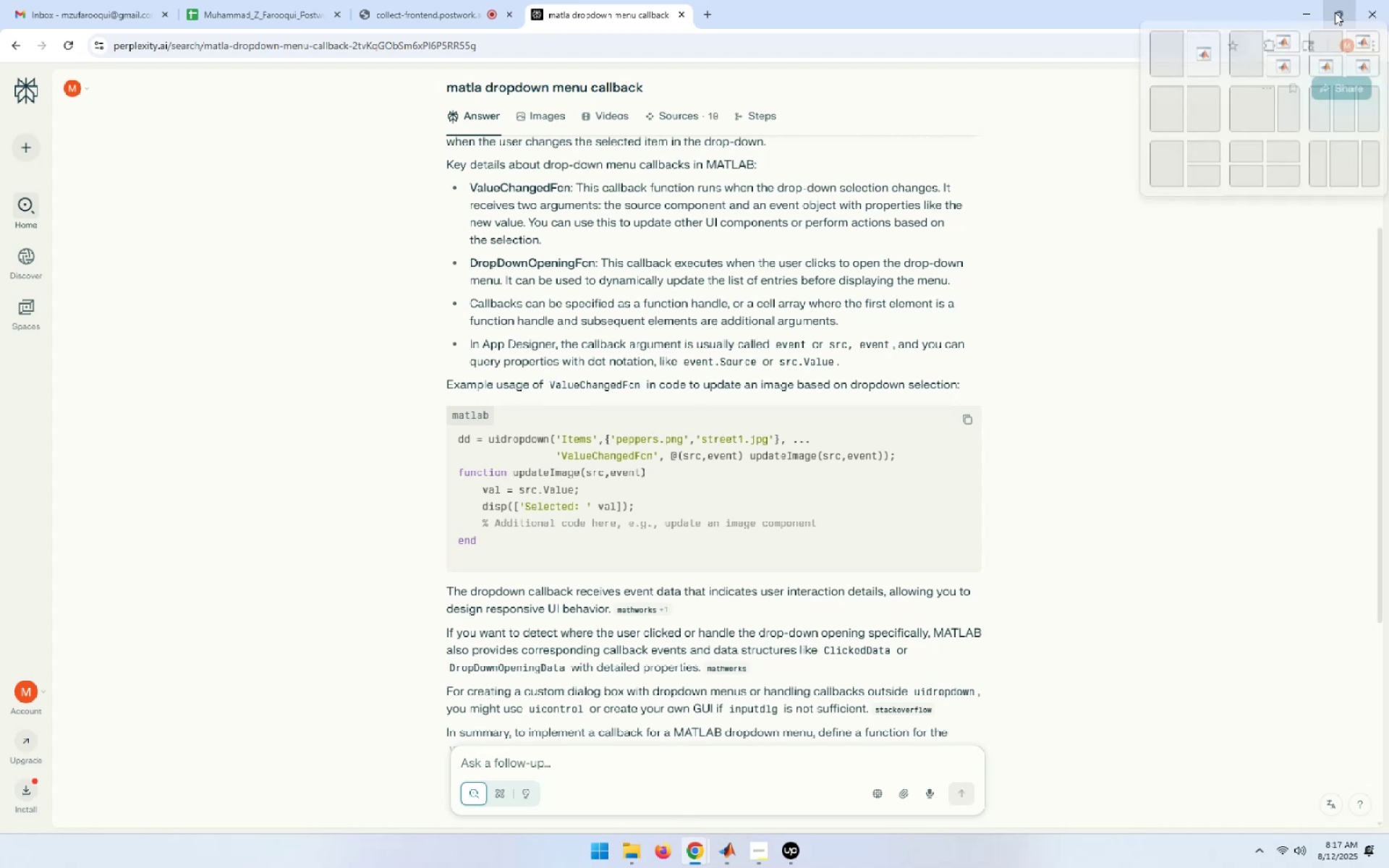 
left_click([1295, 14])
 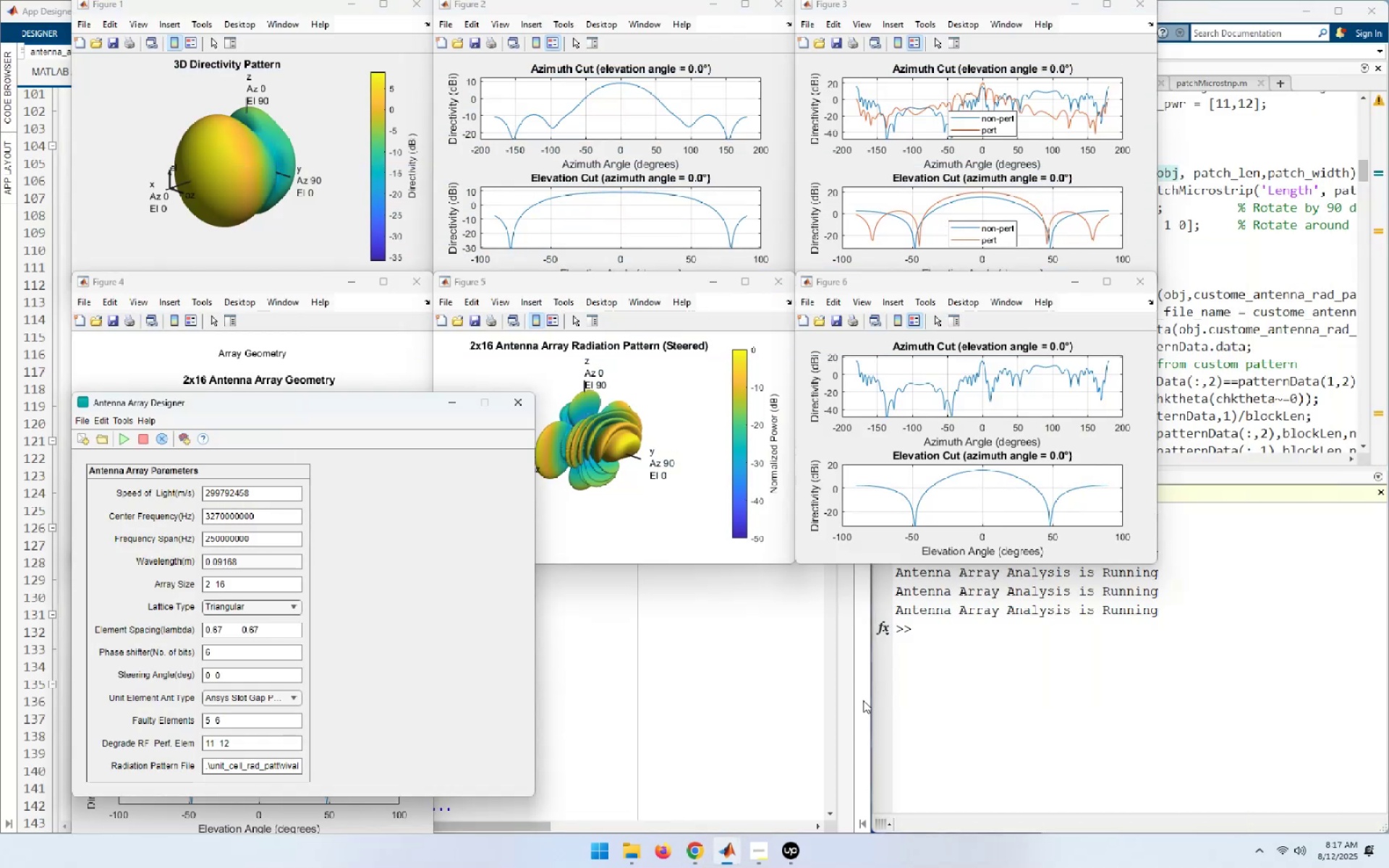 
left_click([959, 697])
 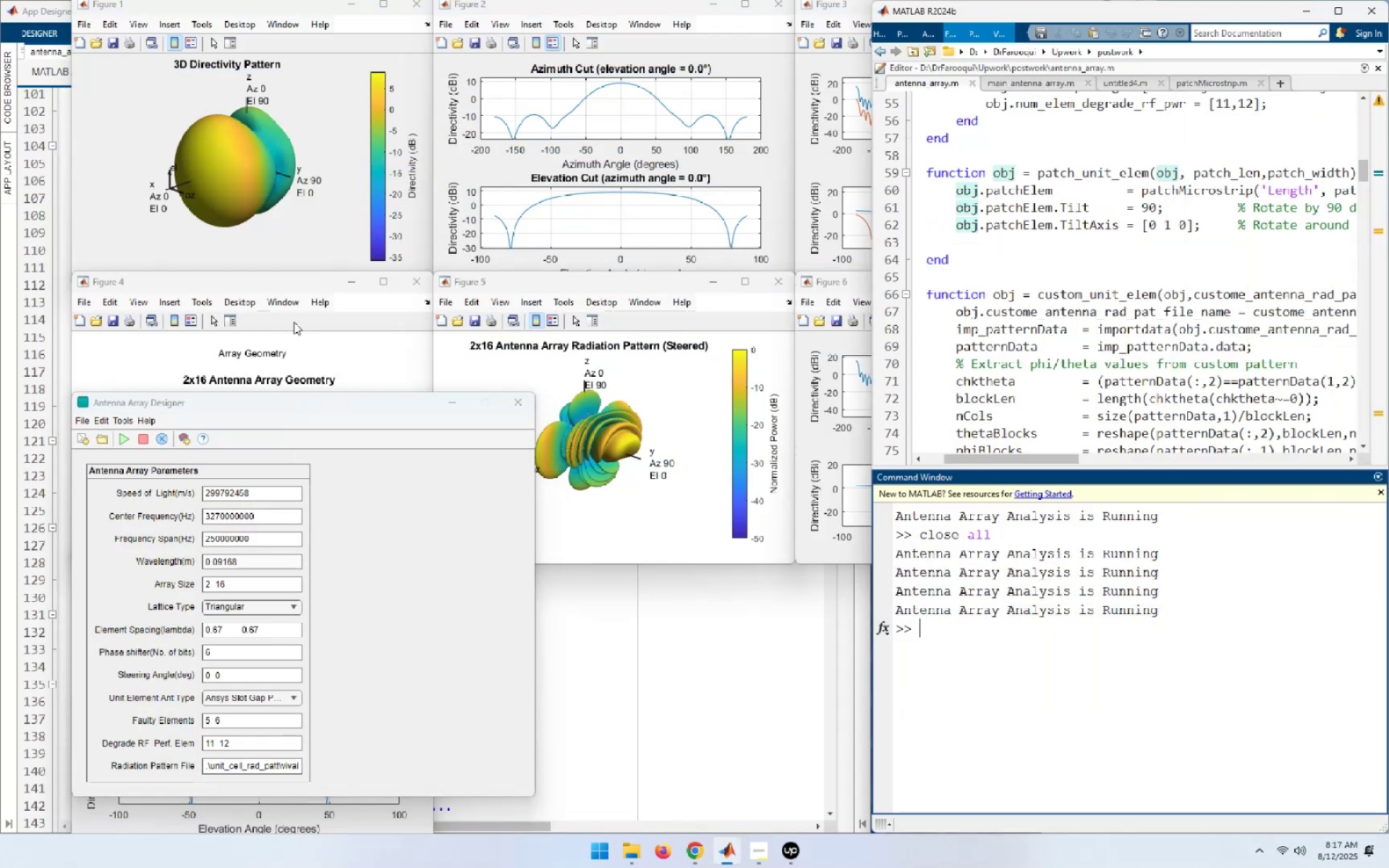 
left_click([671, 762])
 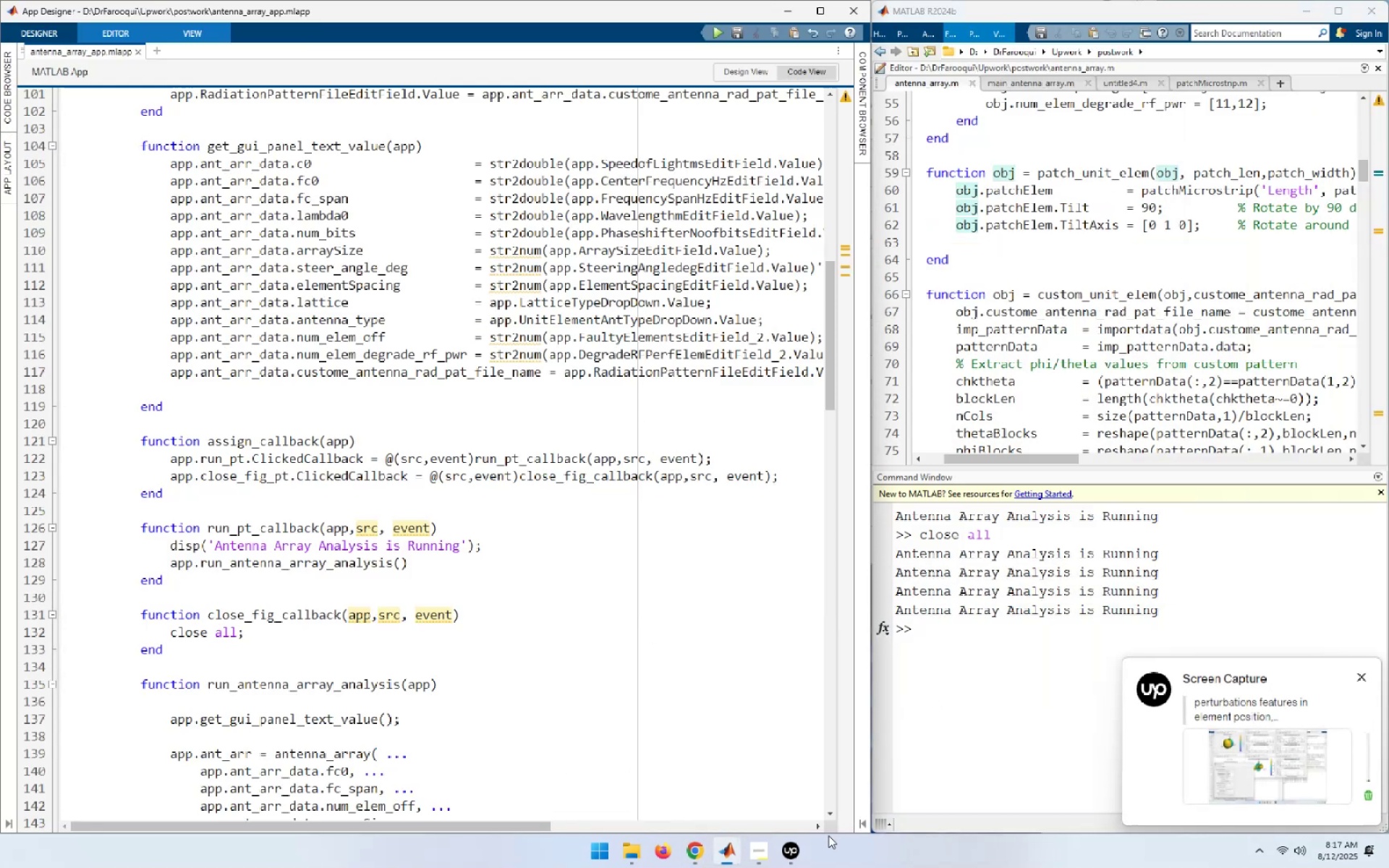 
mouse_move([714, 835])
 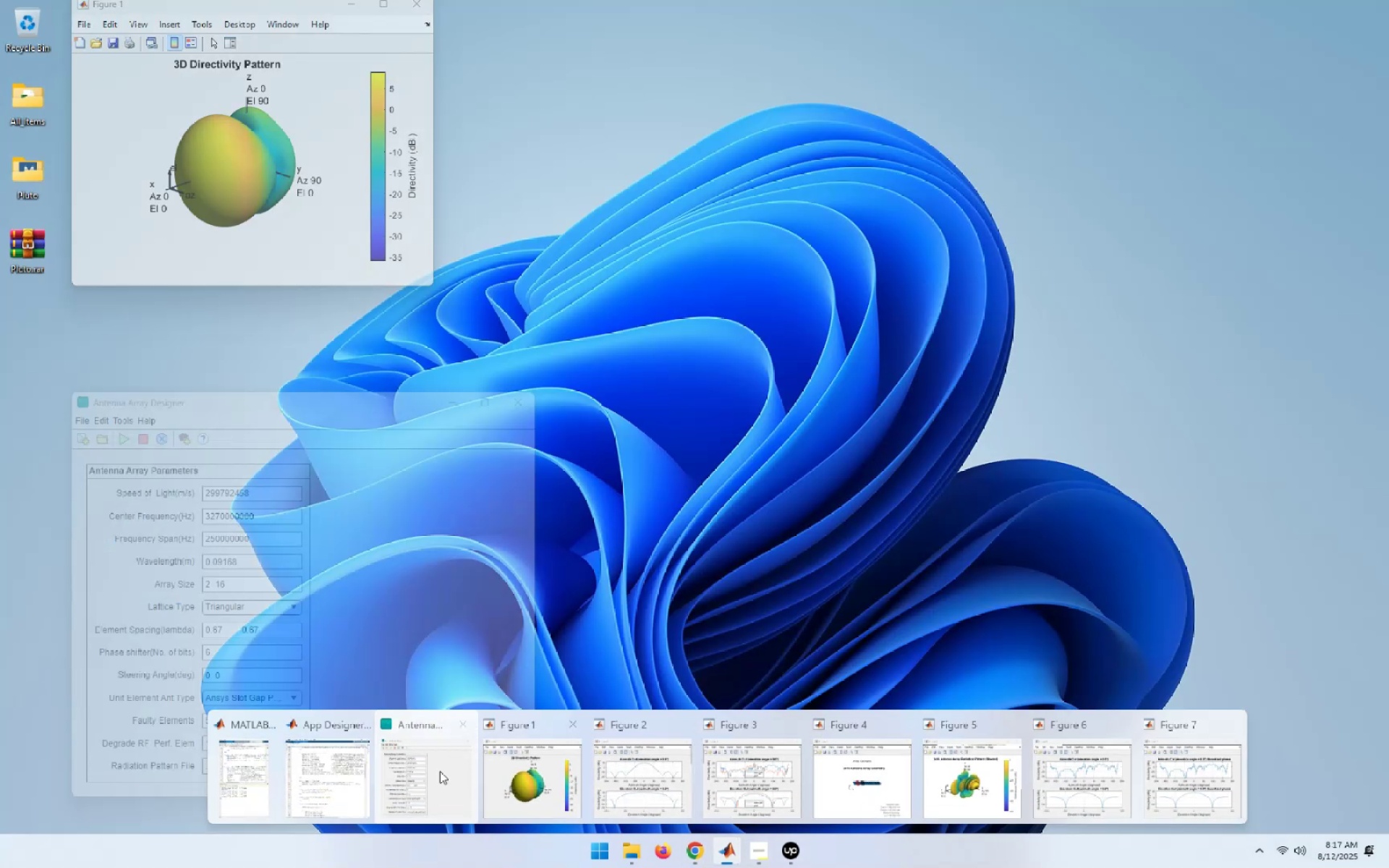 
left_click([410, 761])
 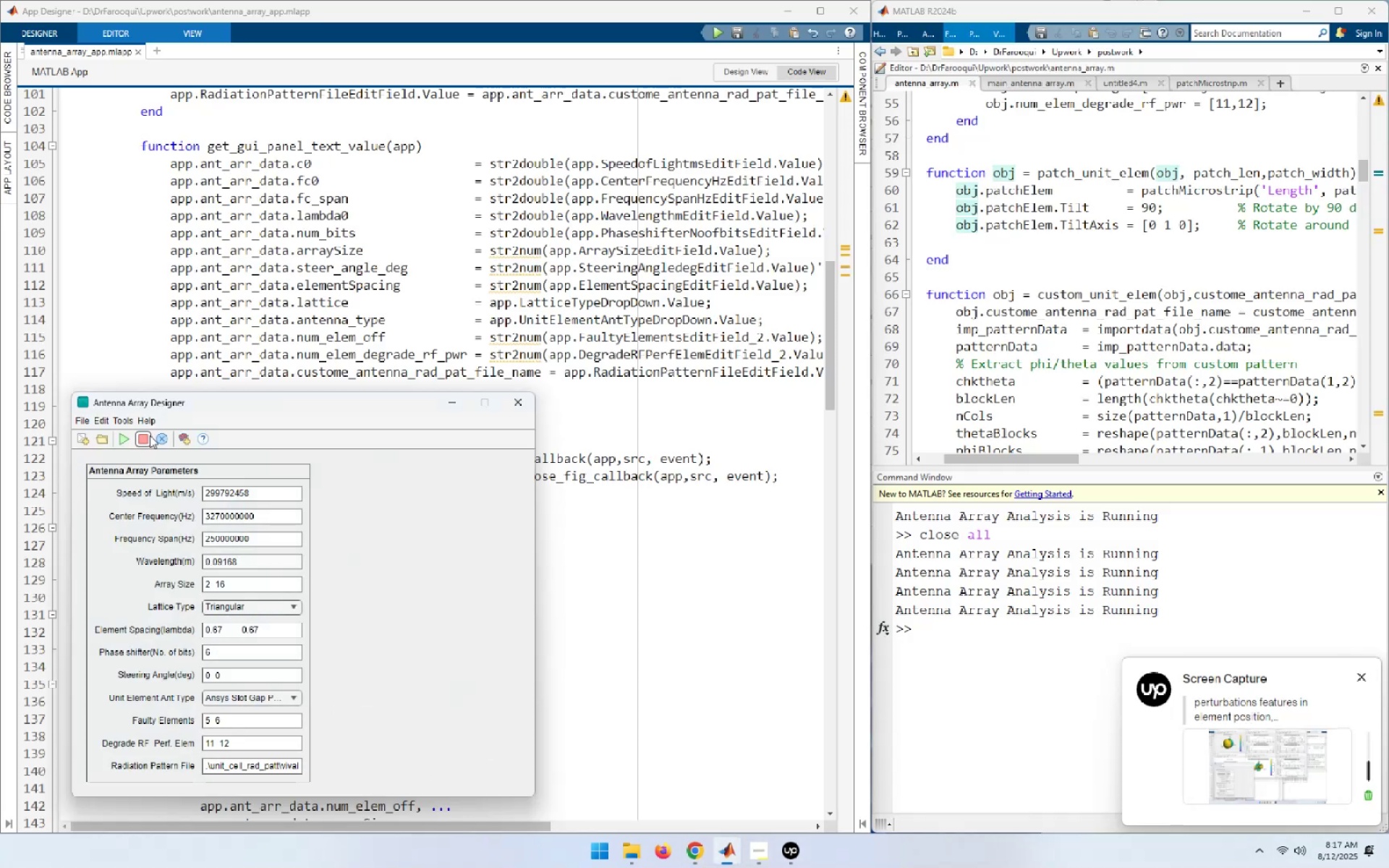 
left_click([163, 438])
 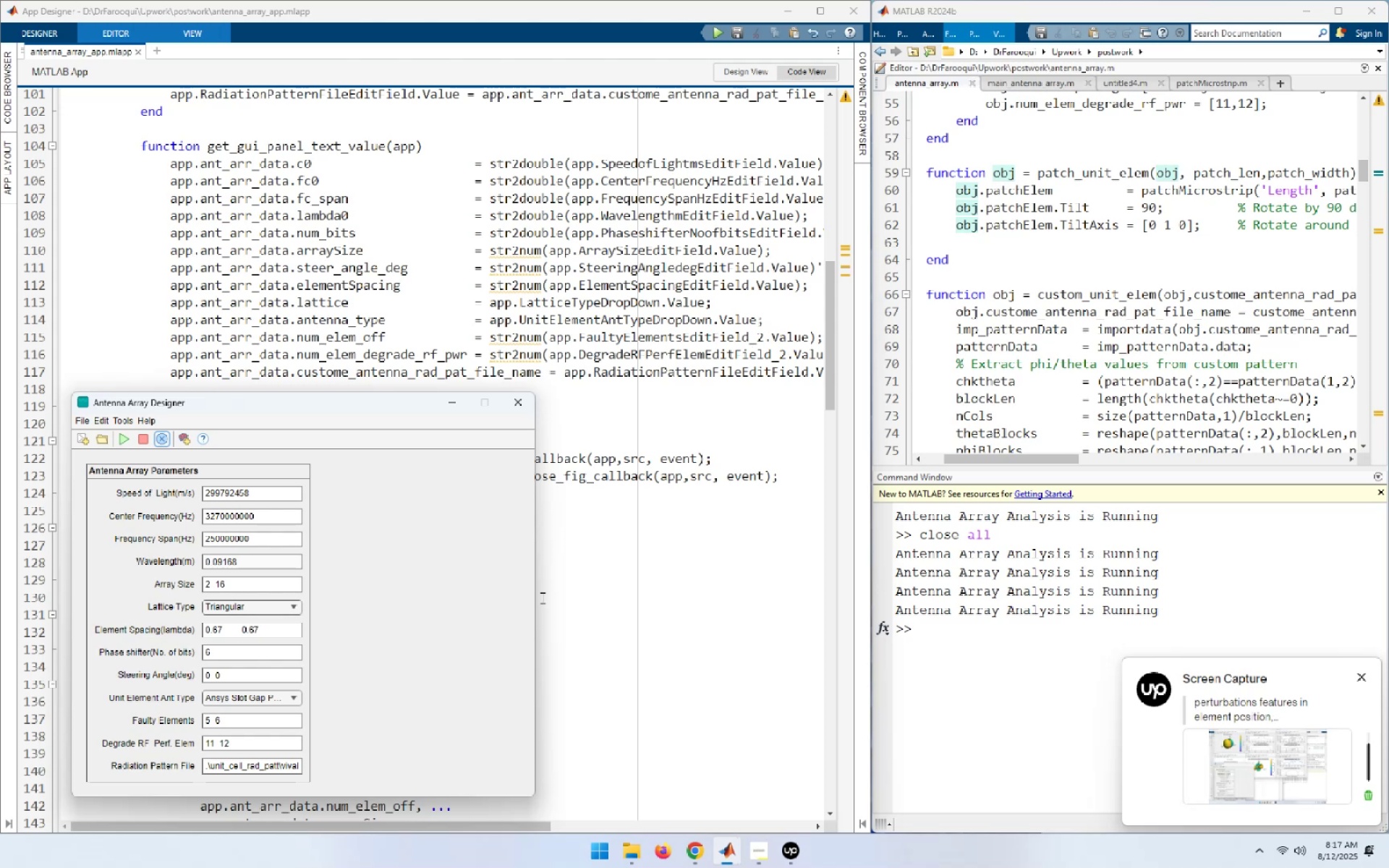 
left_click([592, 604])
 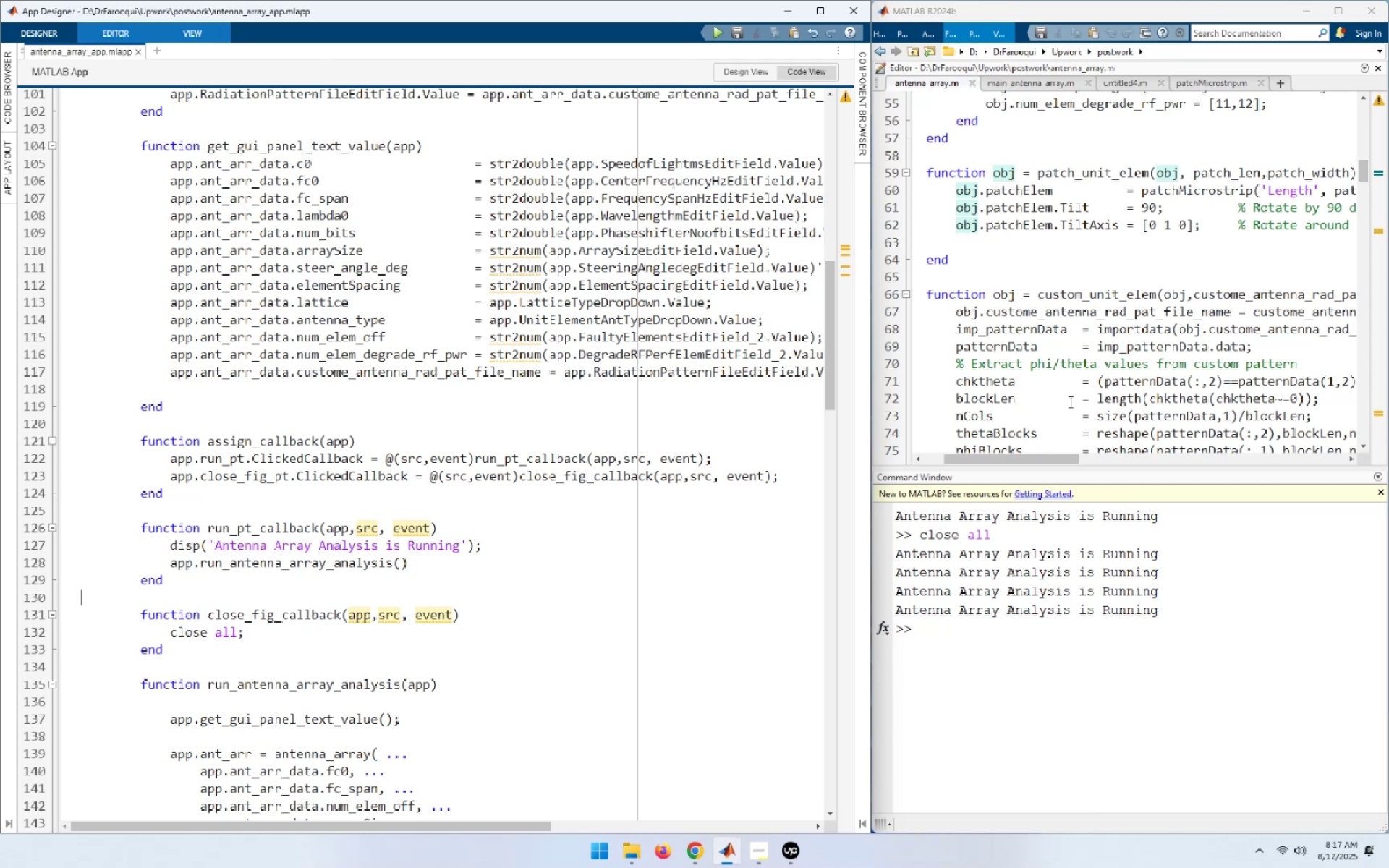 
wait(15.1)
 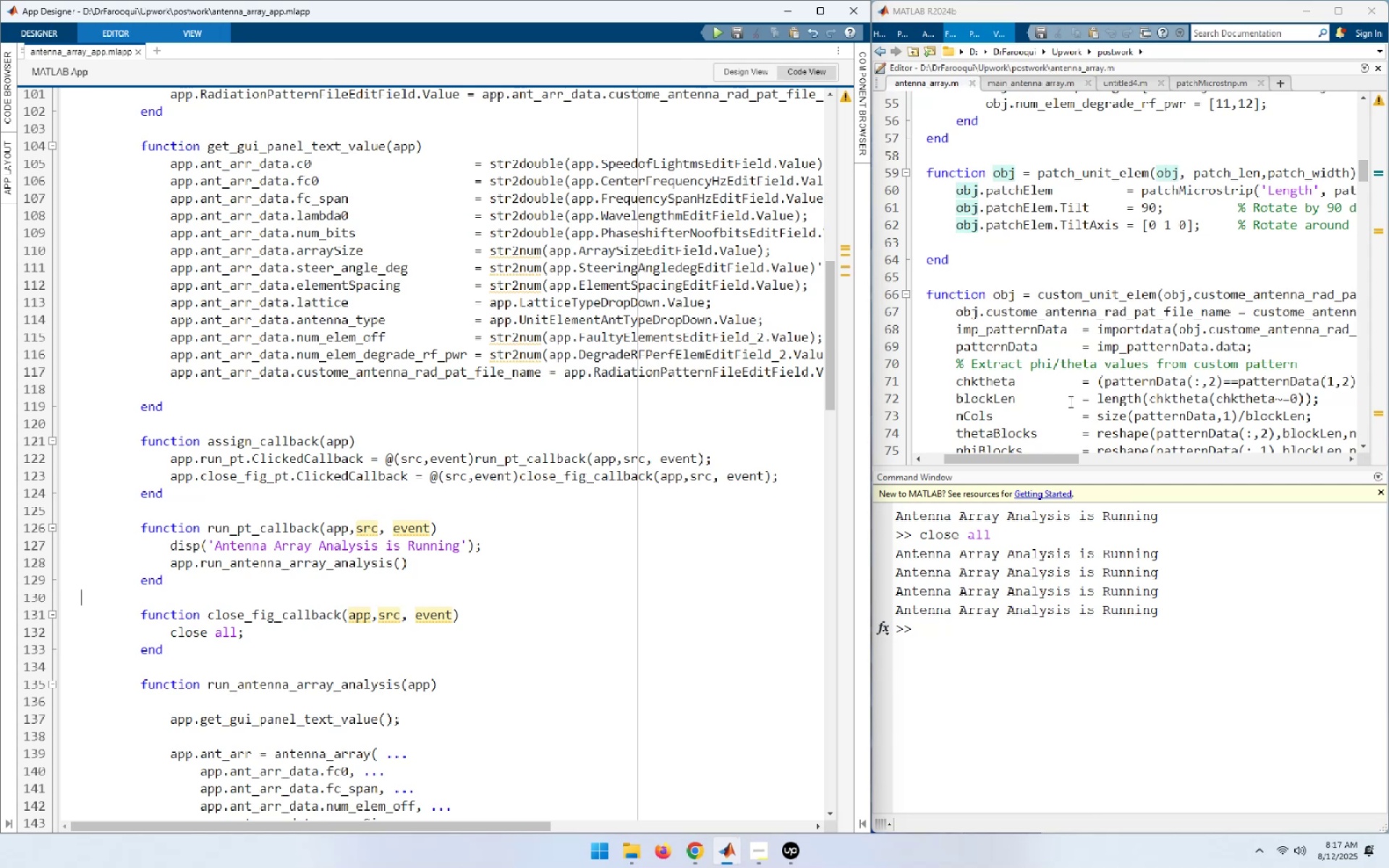 
left_click([744, 638])
 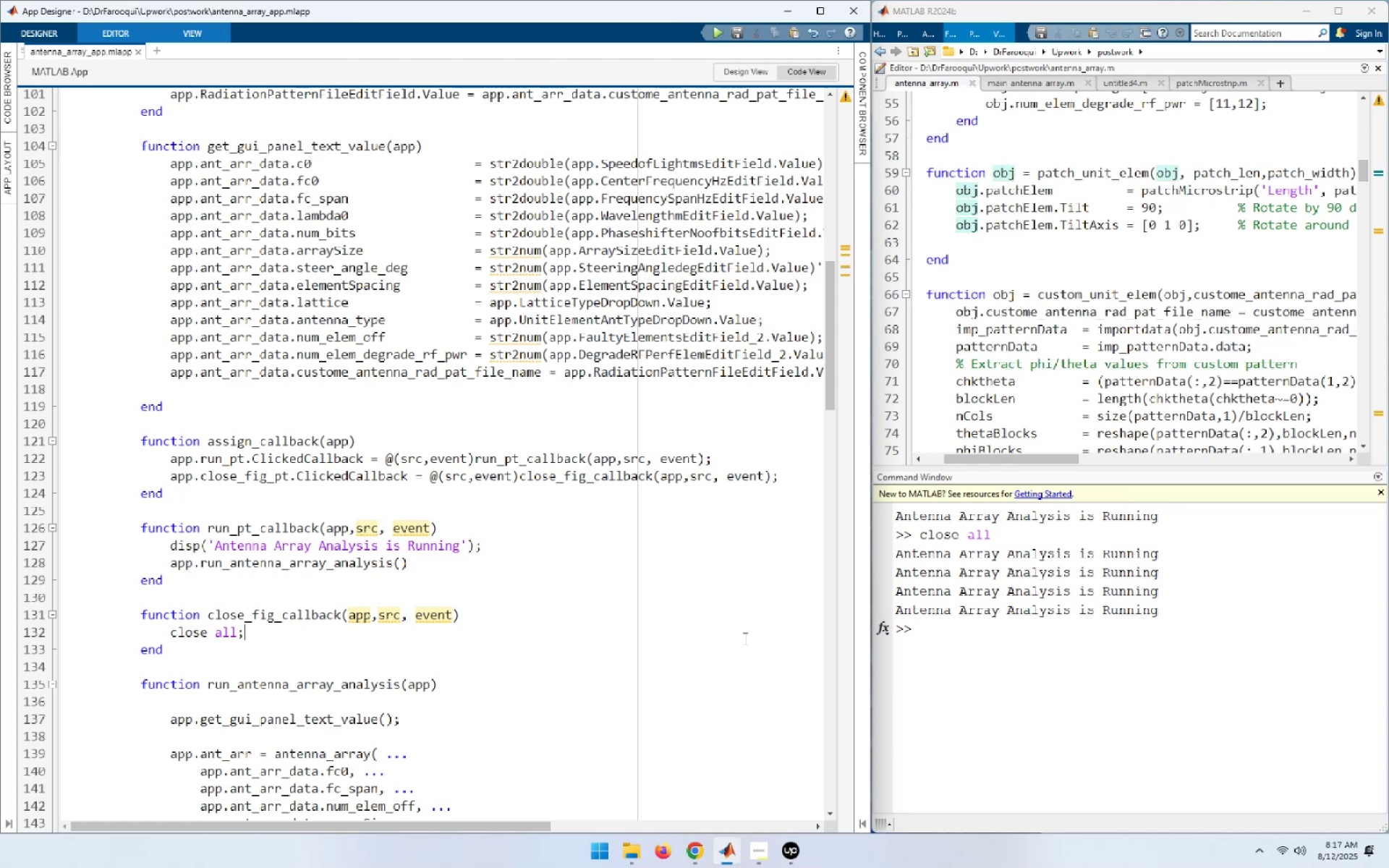 
wait(5.12)
 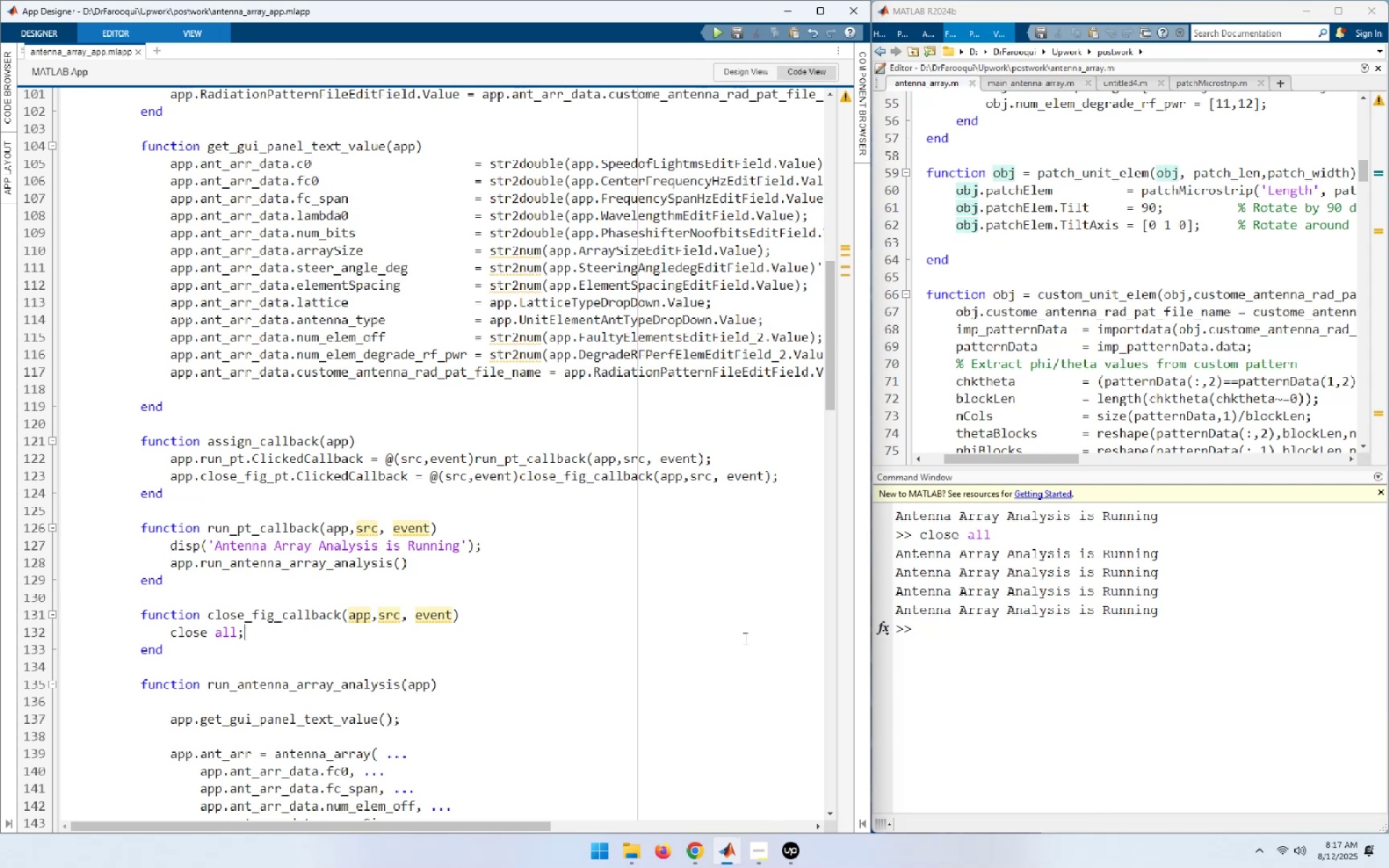 
mouse_move([742, 848])
 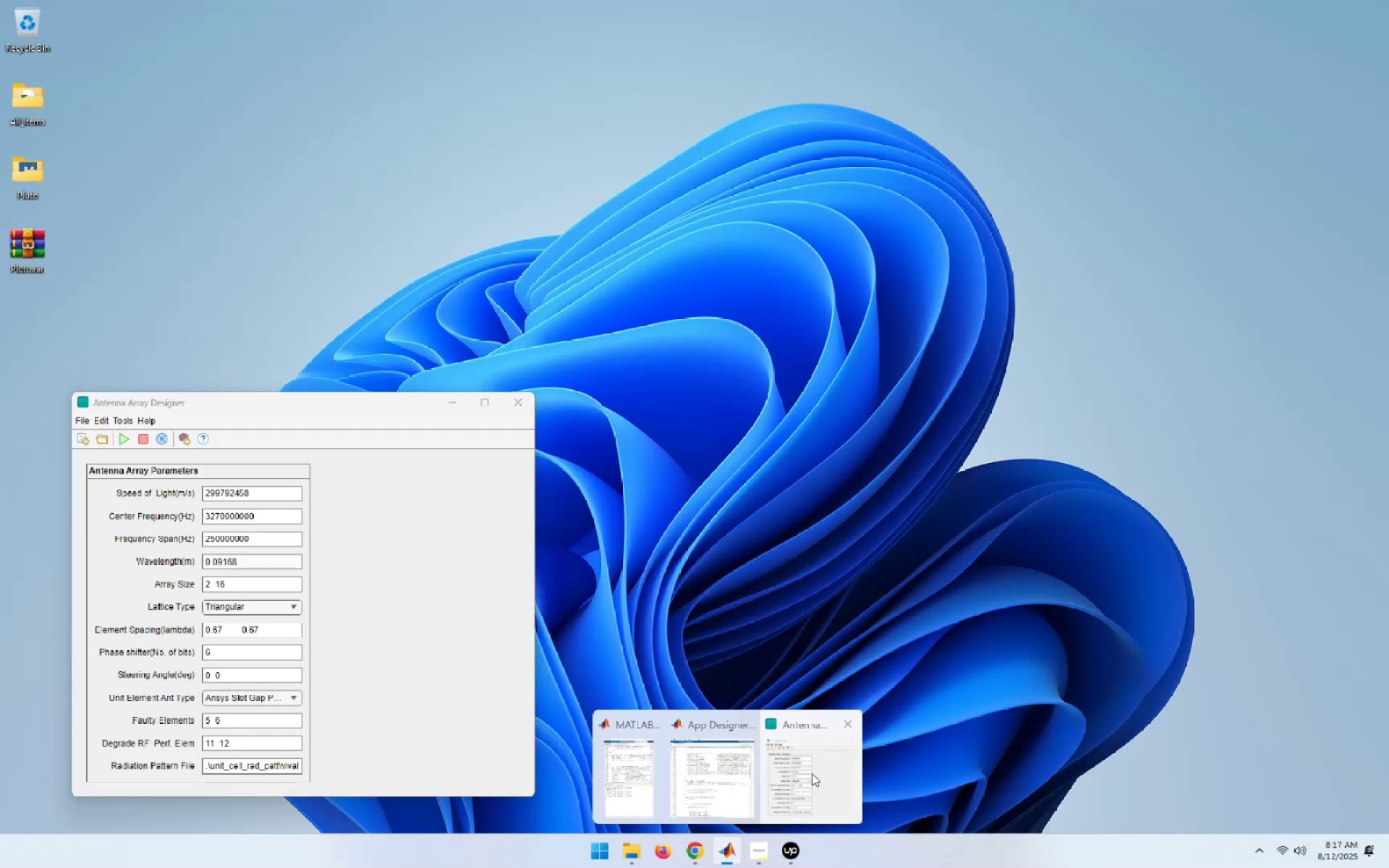 
left_click([812, 773])
 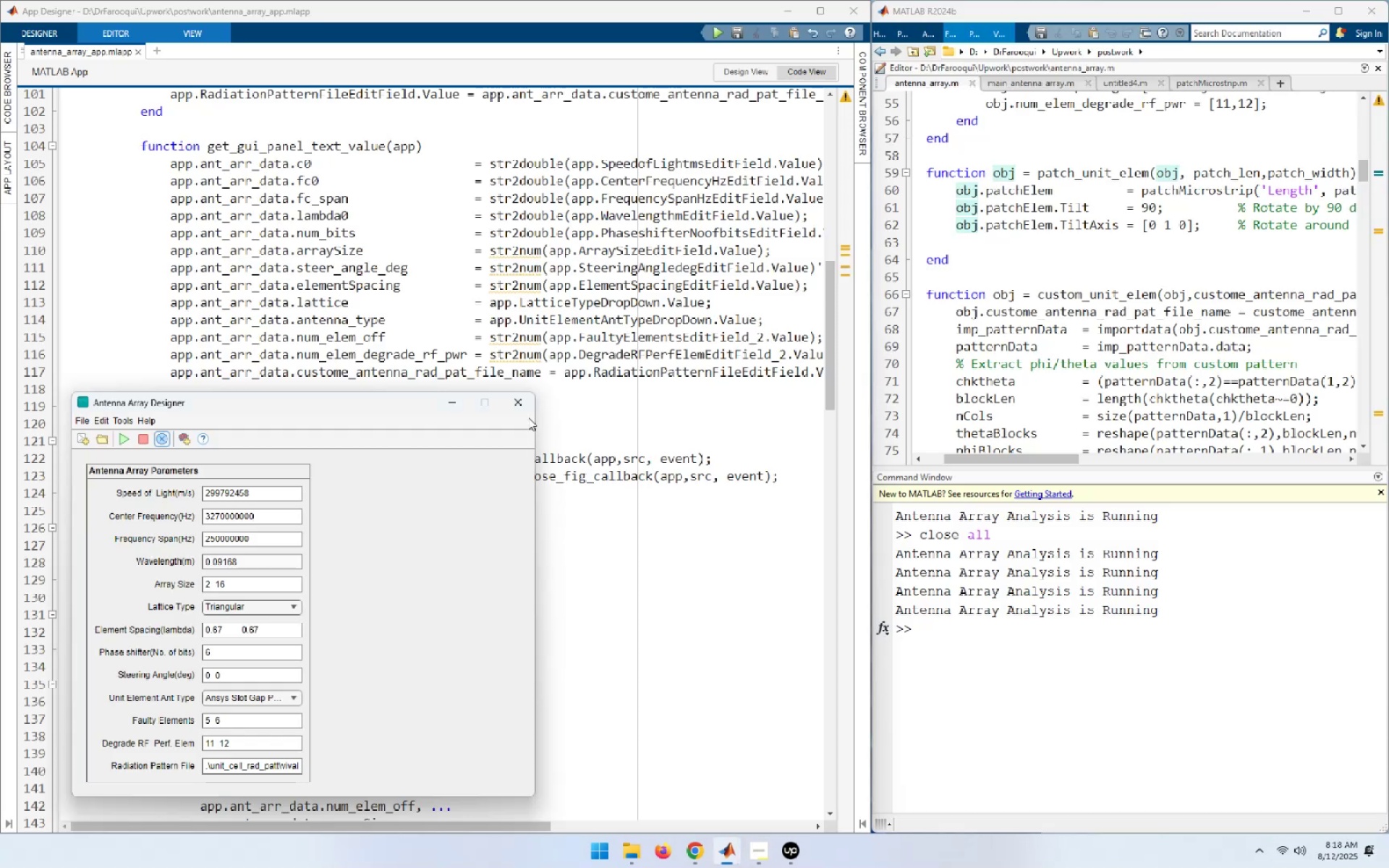 
left_click([522, 405])
 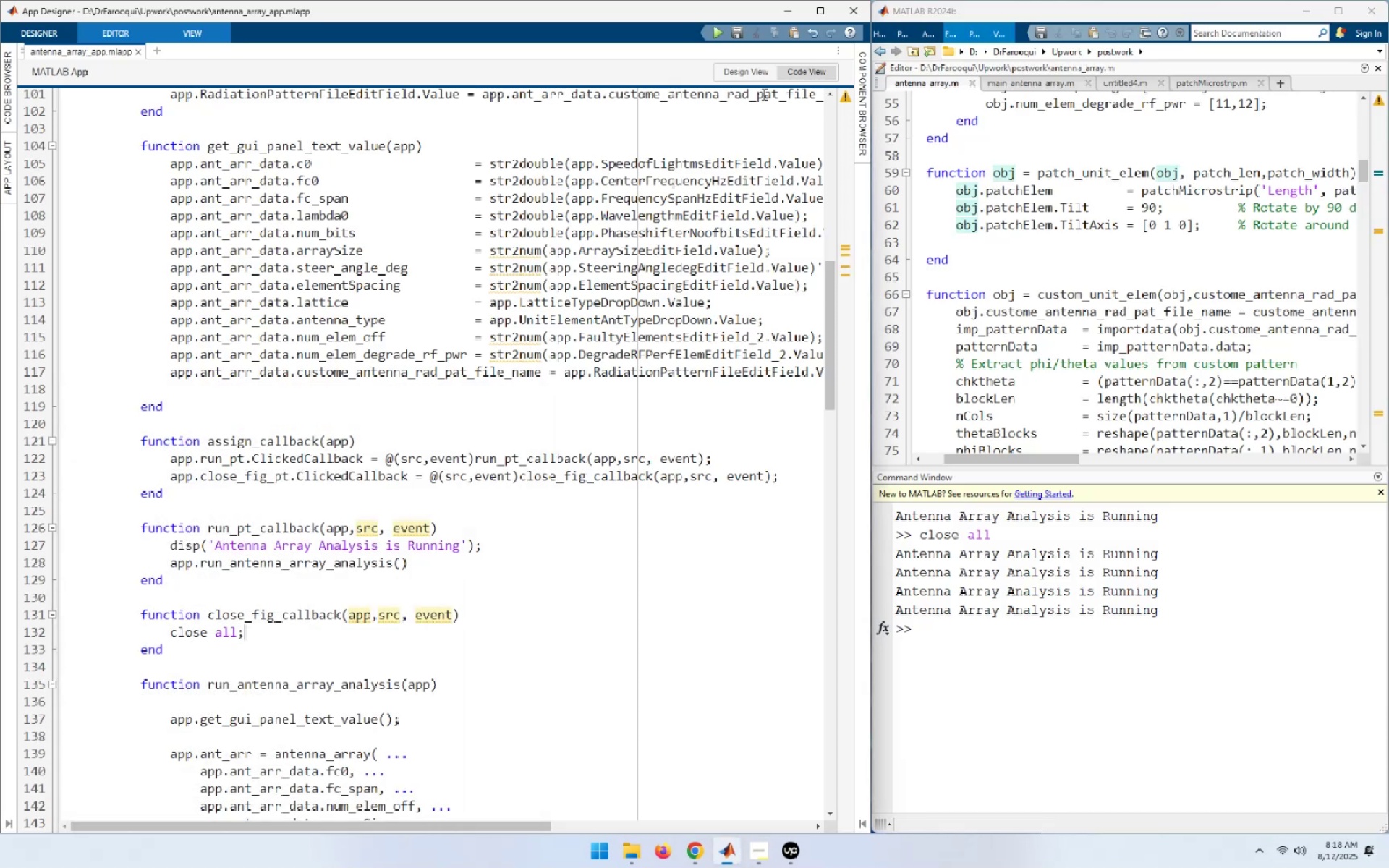 
left_click([758, 77])
 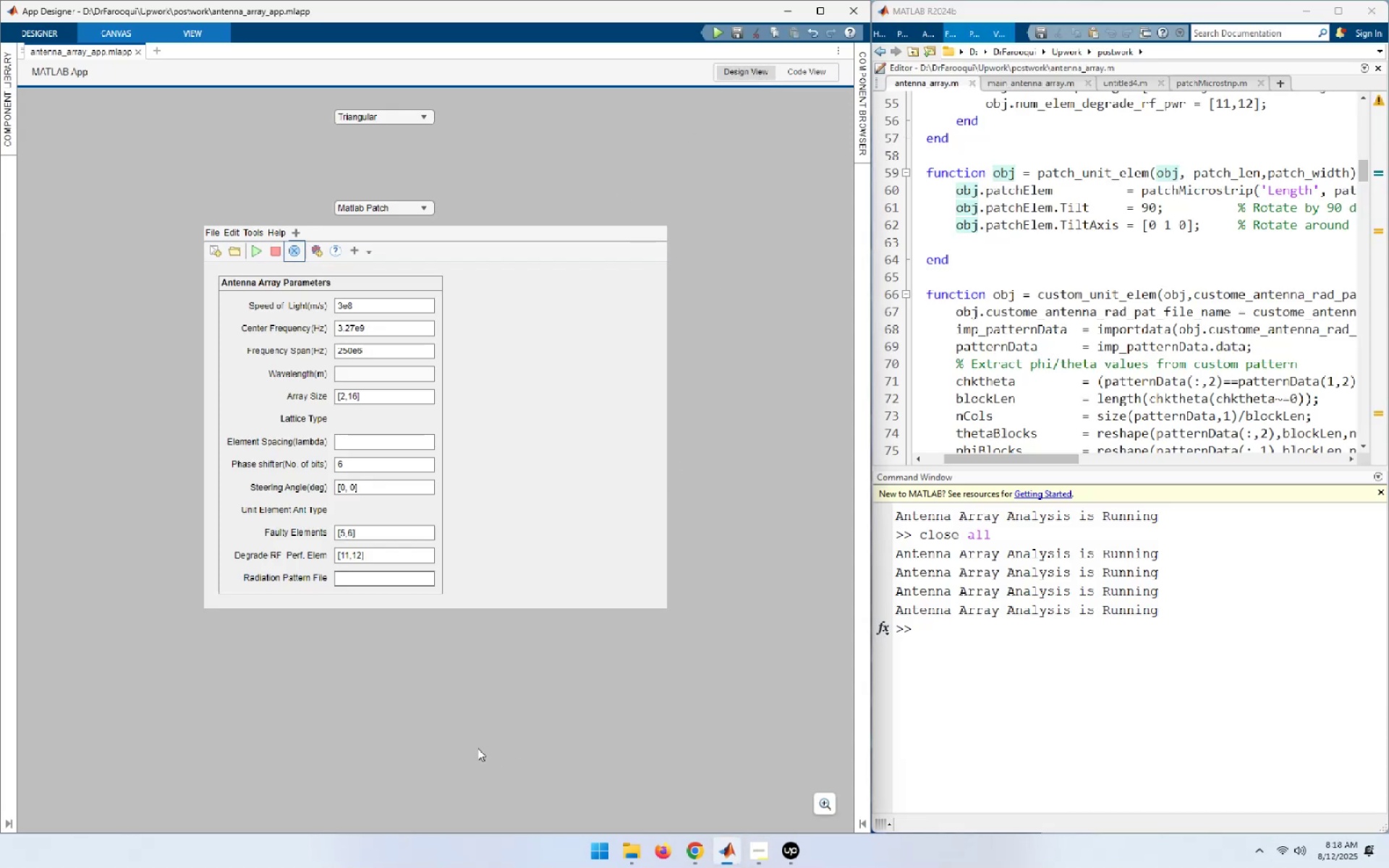 
left_click([476, 748])
 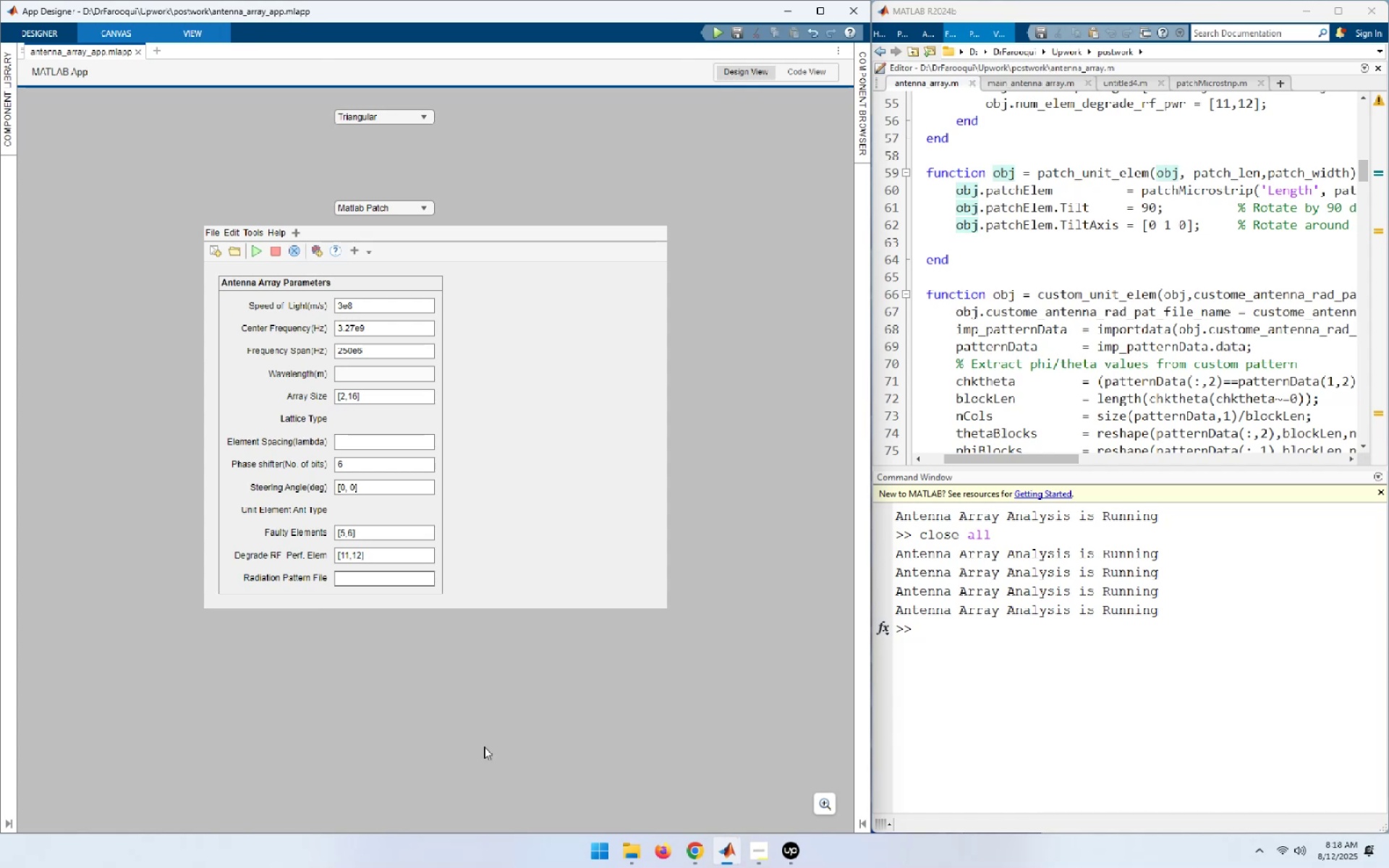 
wait(5.21)
 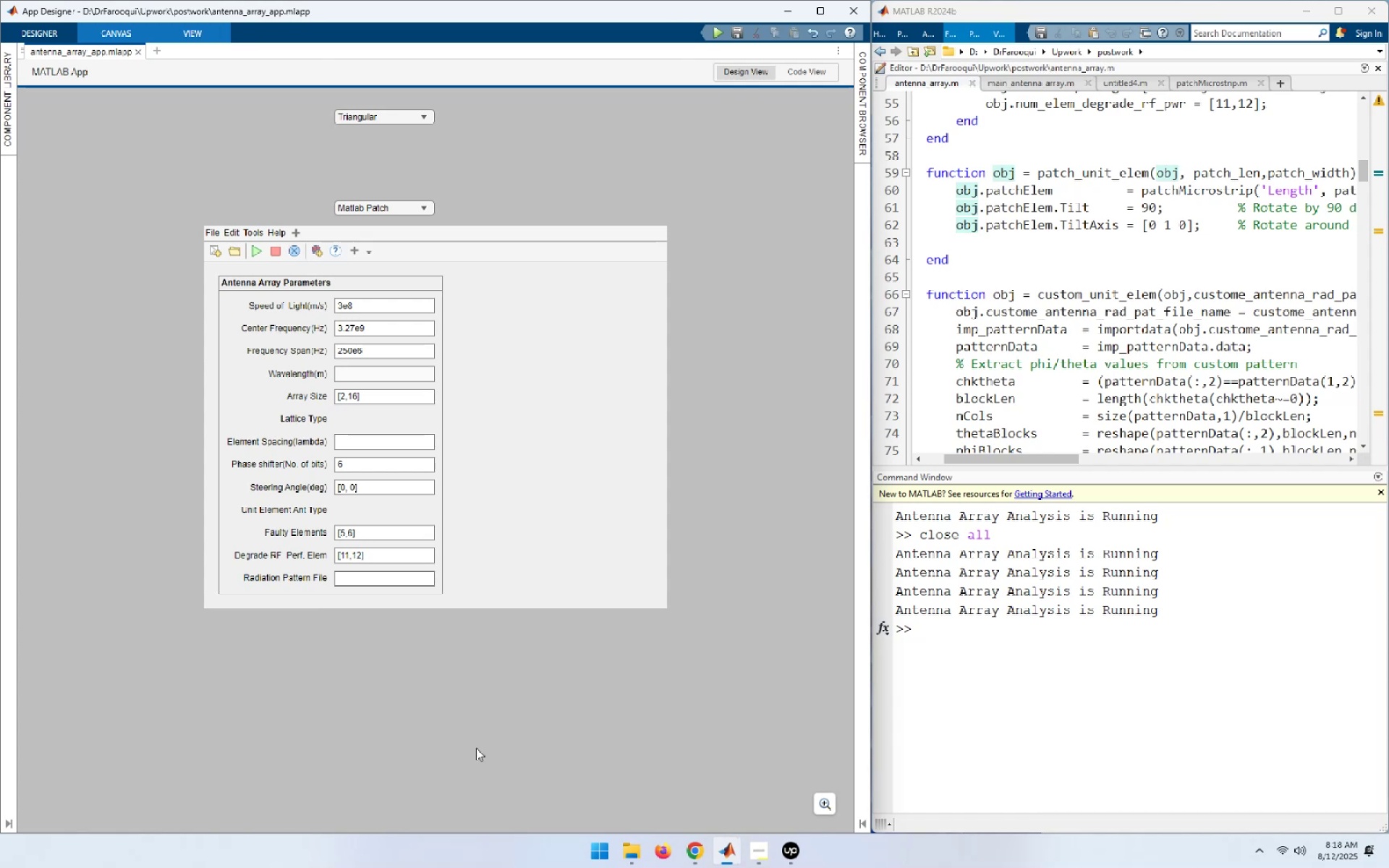 
left_click([823, 11])
 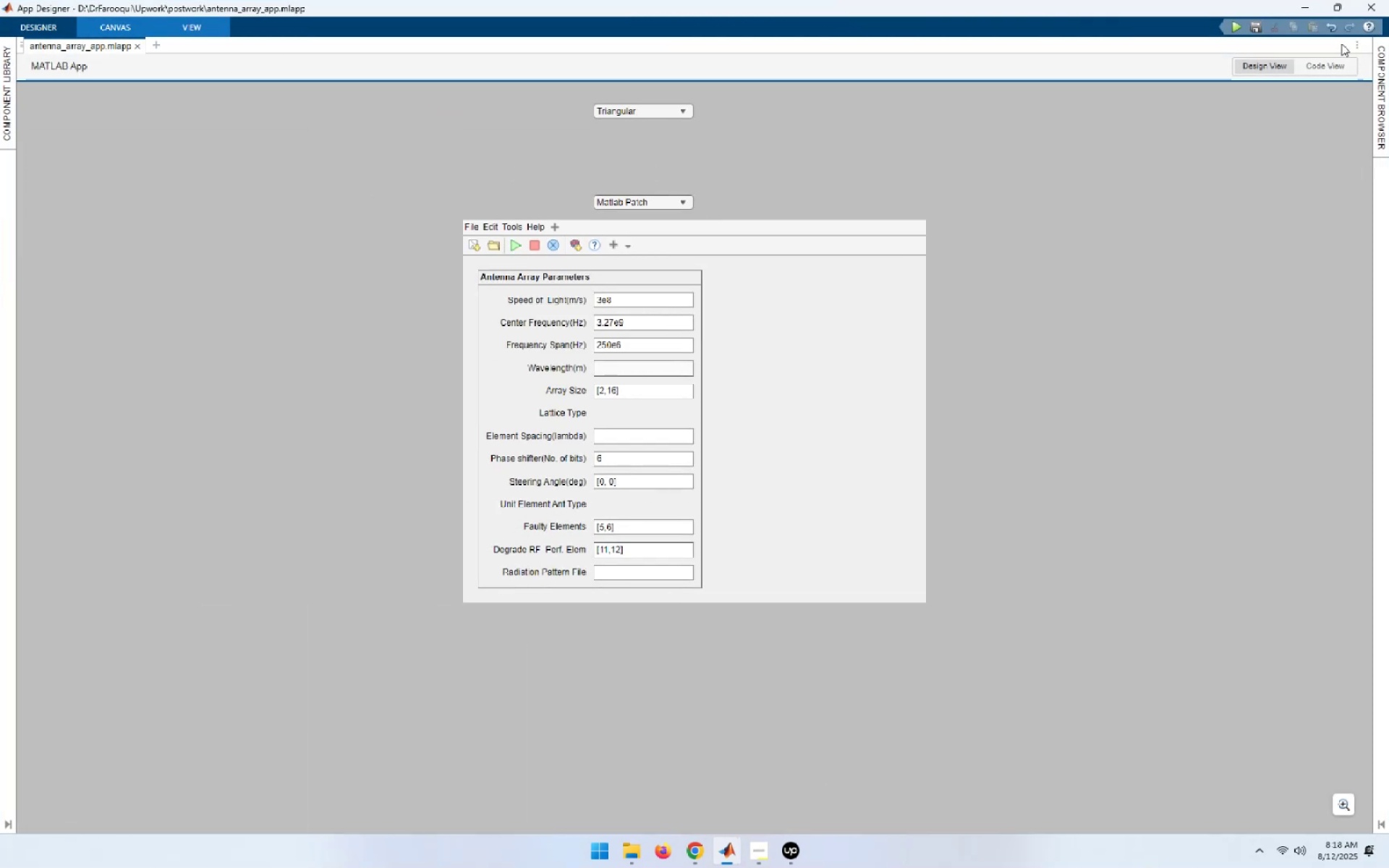 
left_click([1335, 6])
 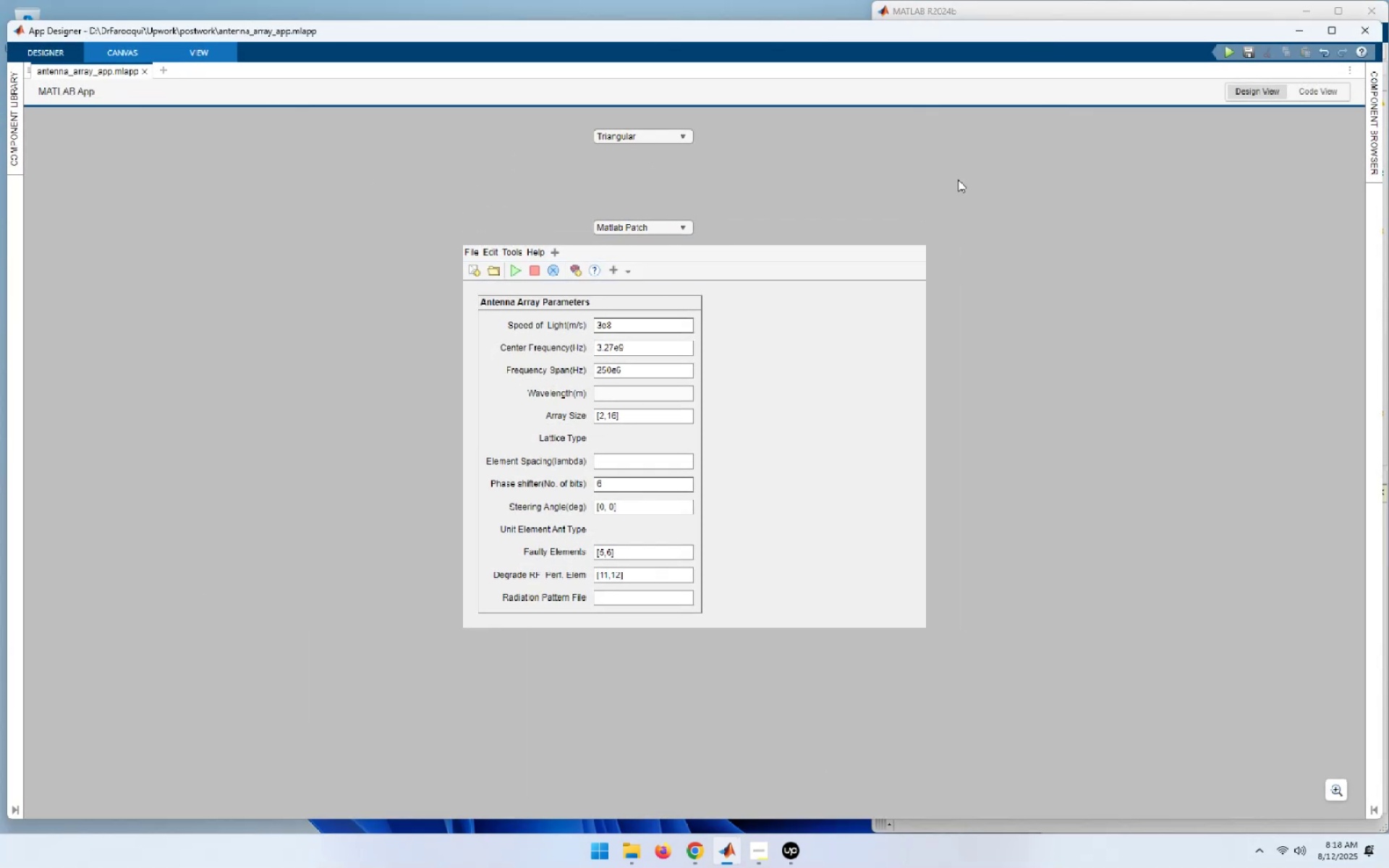 
key(Meta+ArrowLeft)
 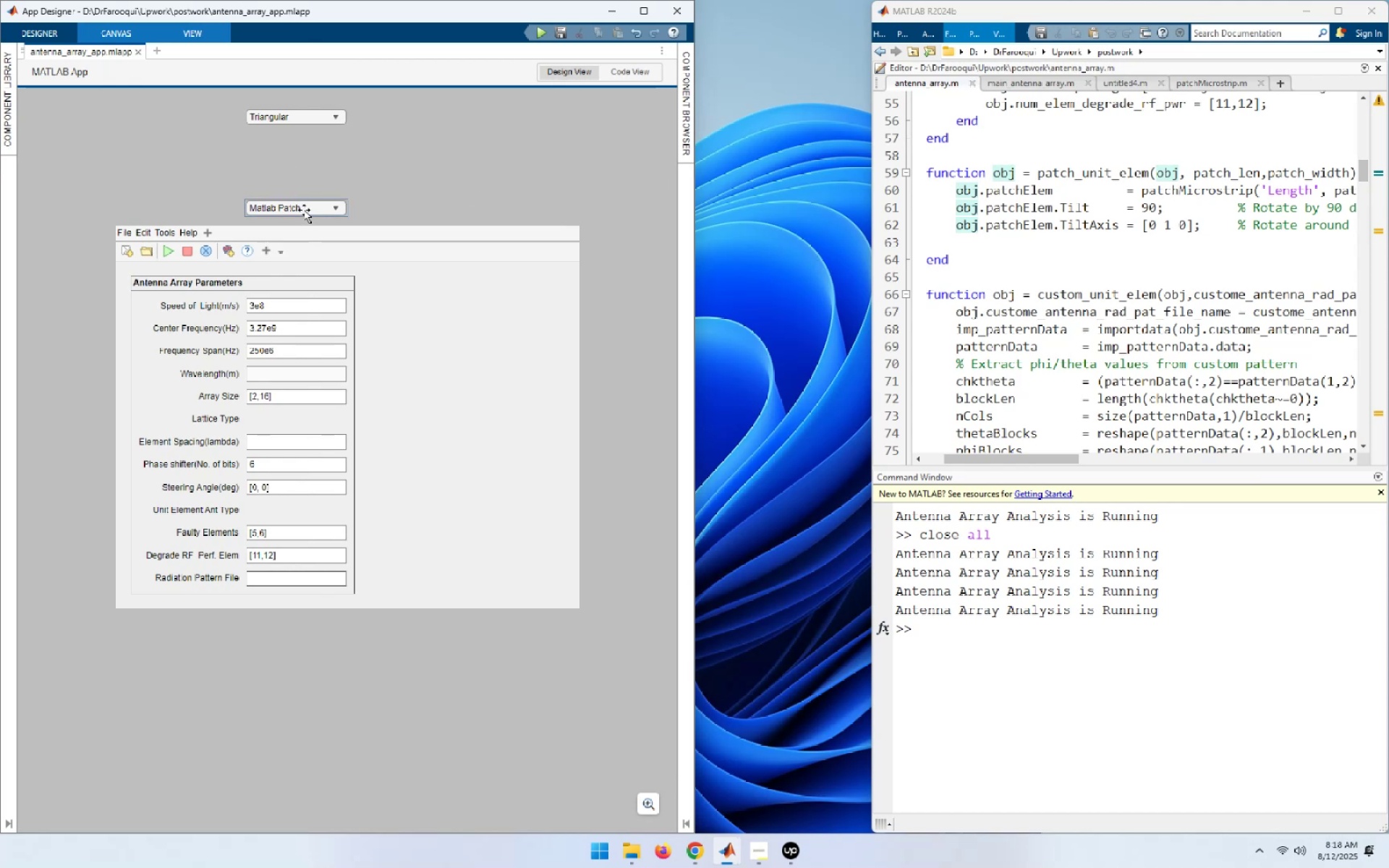 
left_click_drag(start_coordinate=[303, 208], to_coordinate=[368, 697])
 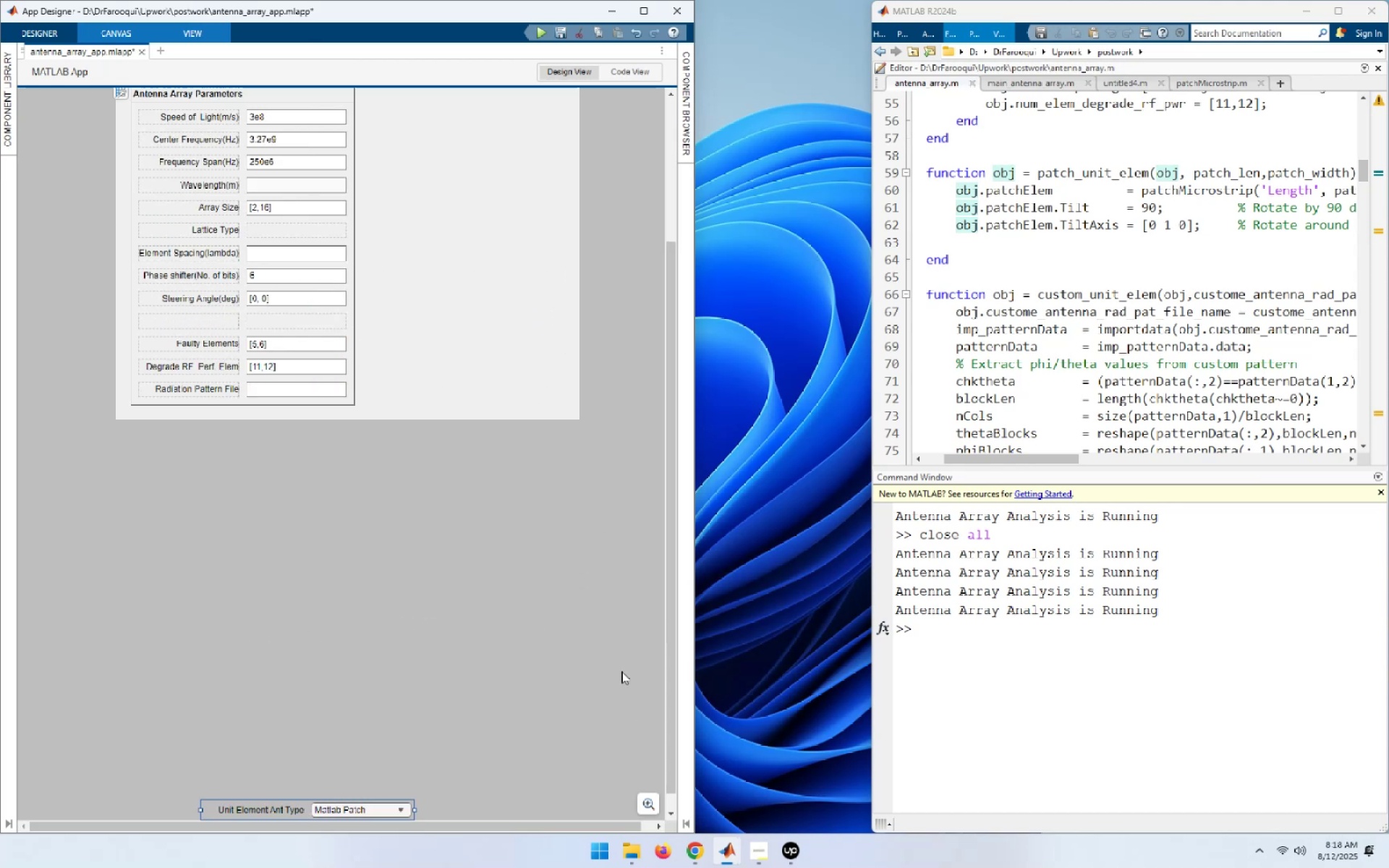 
scroll: coordinate [556, 545], scroll_direction: down, amount: 2.0
 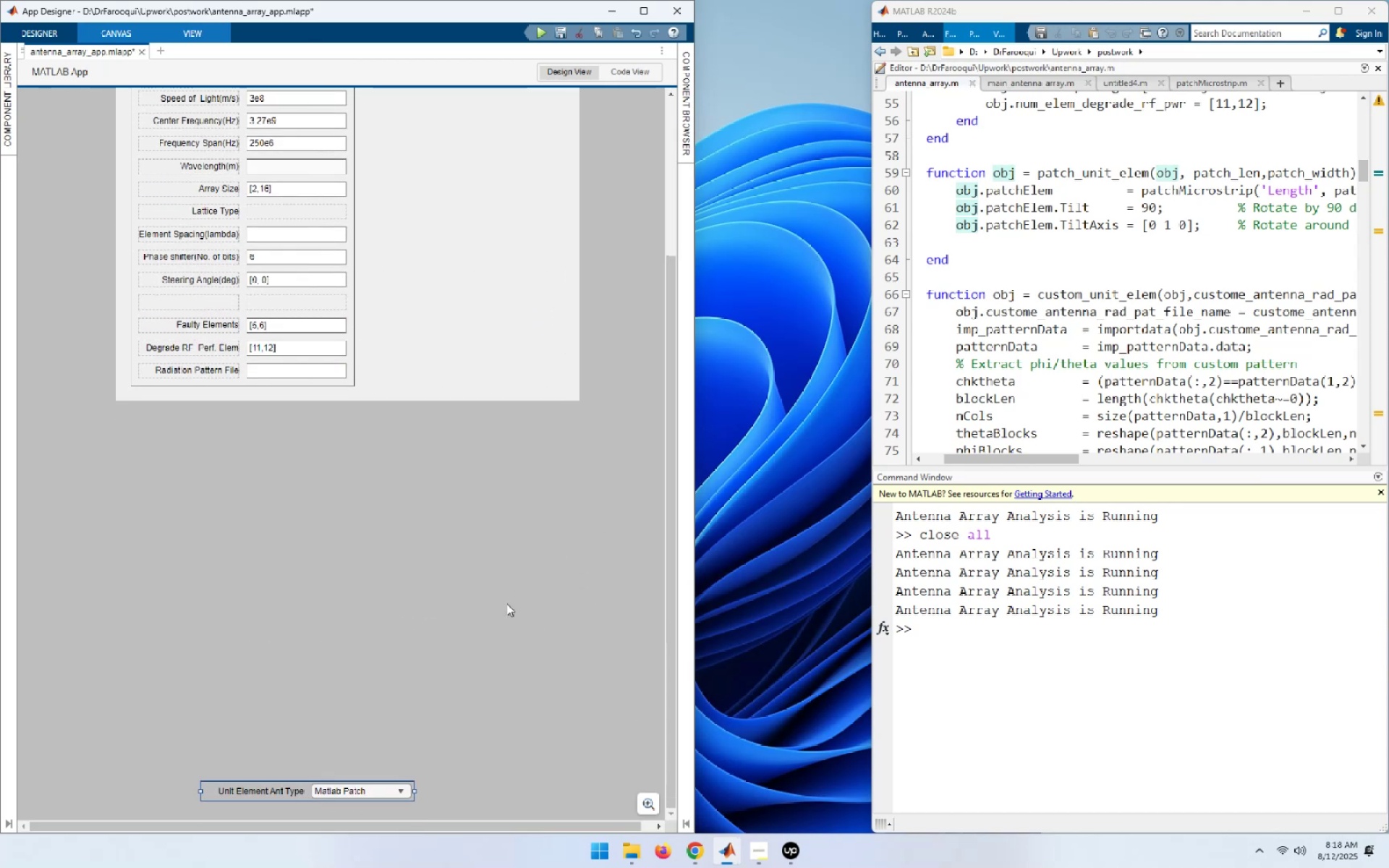 
key(Control+Z)
 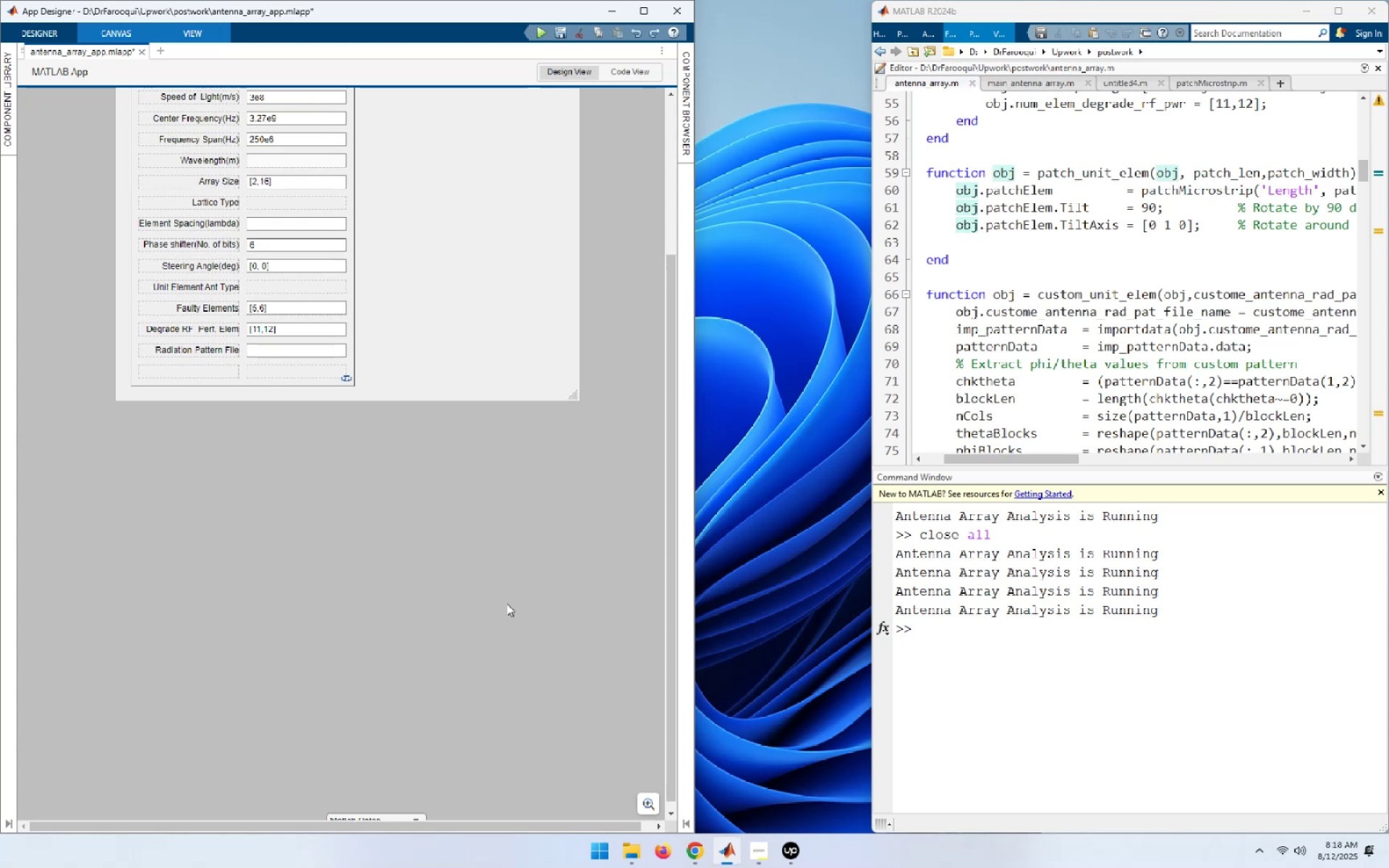 
scroll: coordinate [506, 603], scroll_direction: up, amount: 2.0
 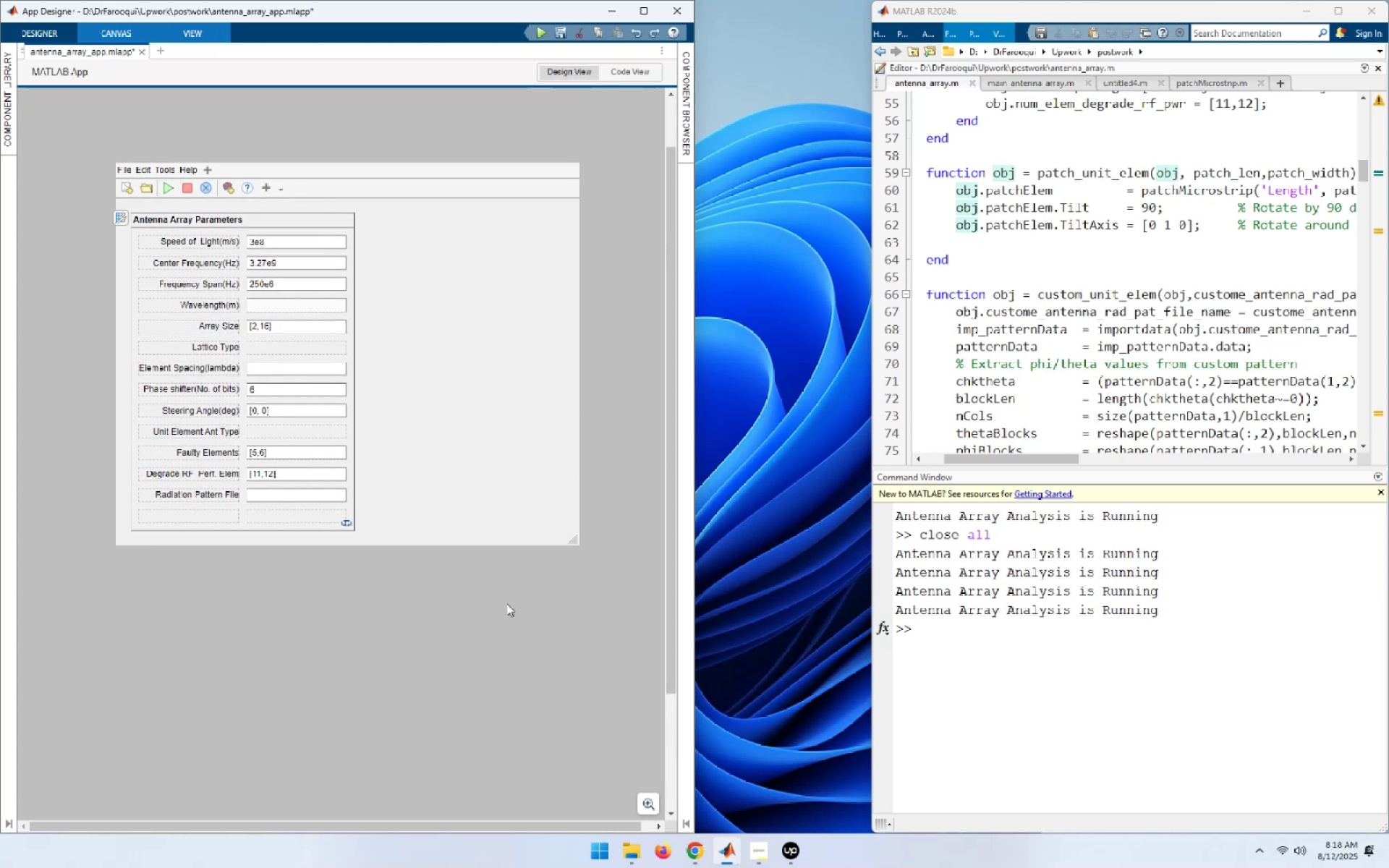 
key(Control+Z)
 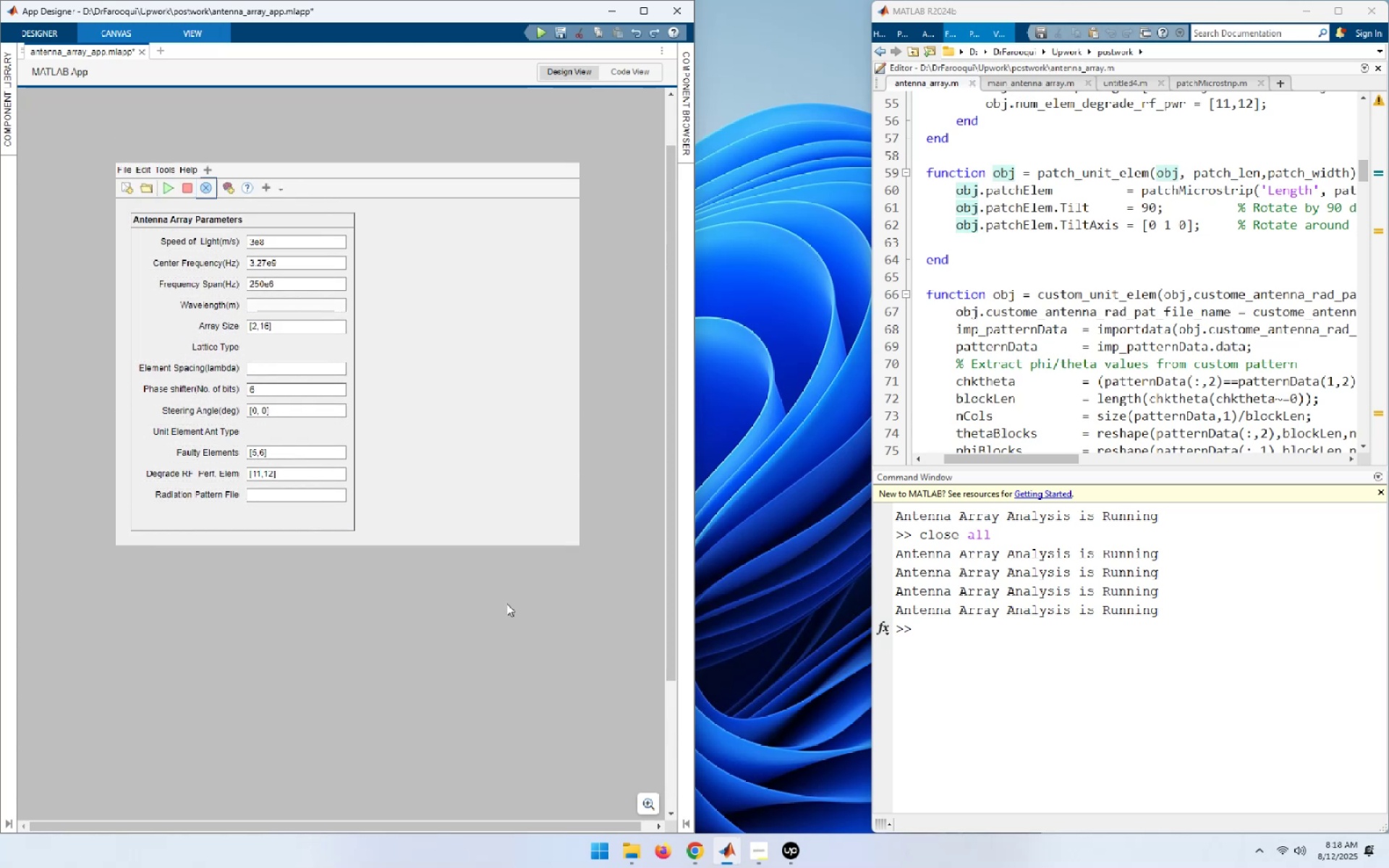 
key(Control+Z)
 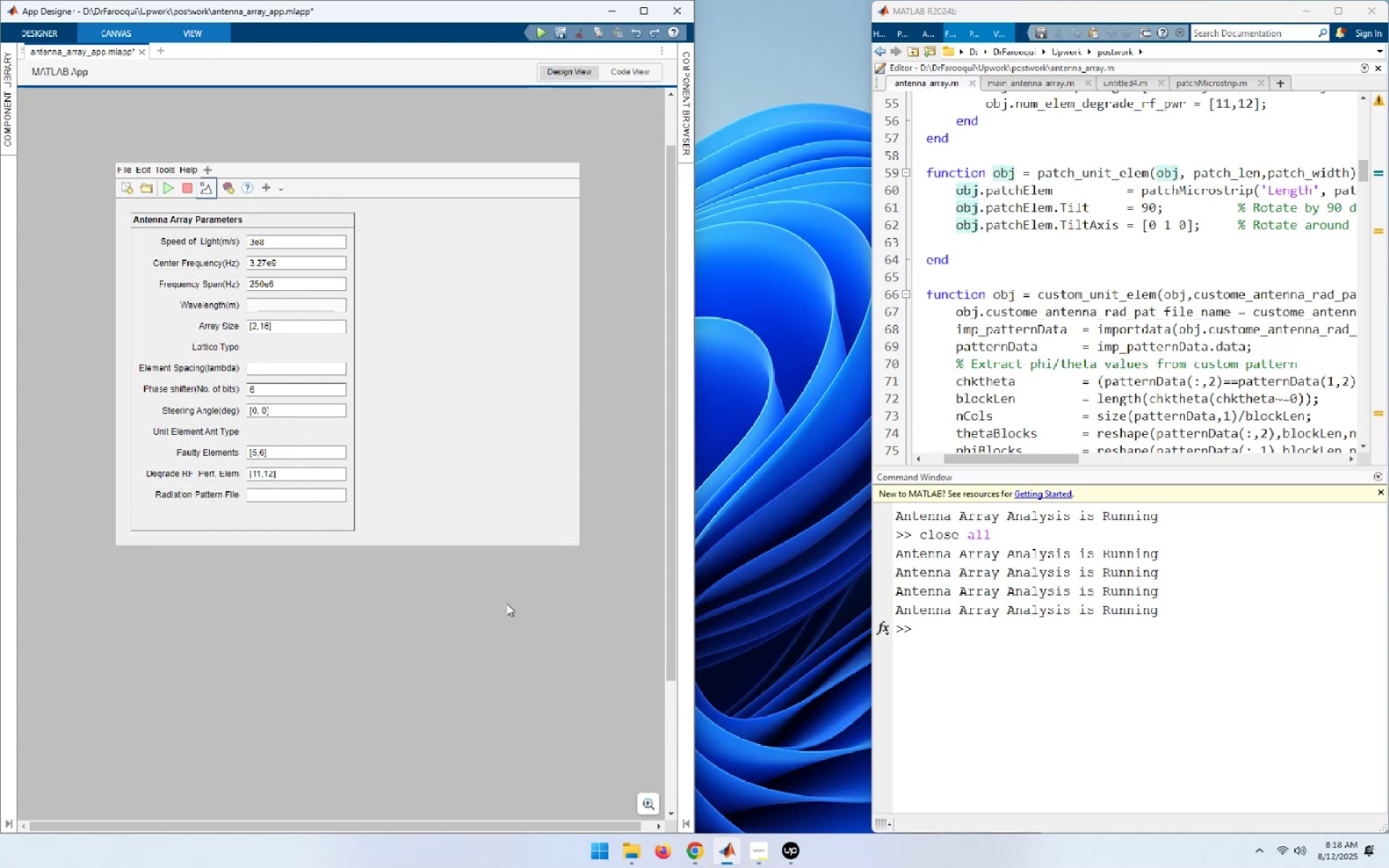 
key(Control+Y)
 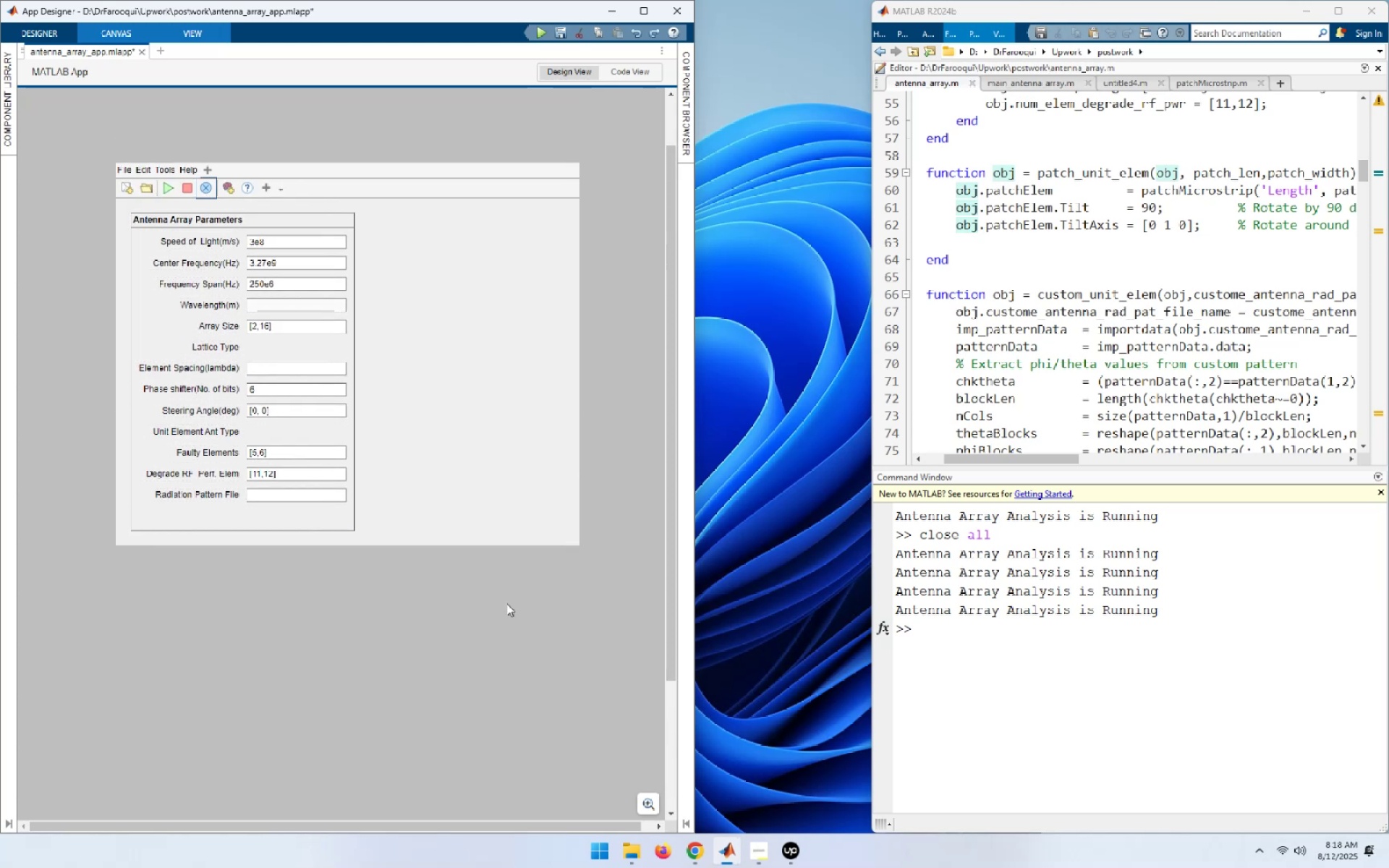 
key(Control+Y)
 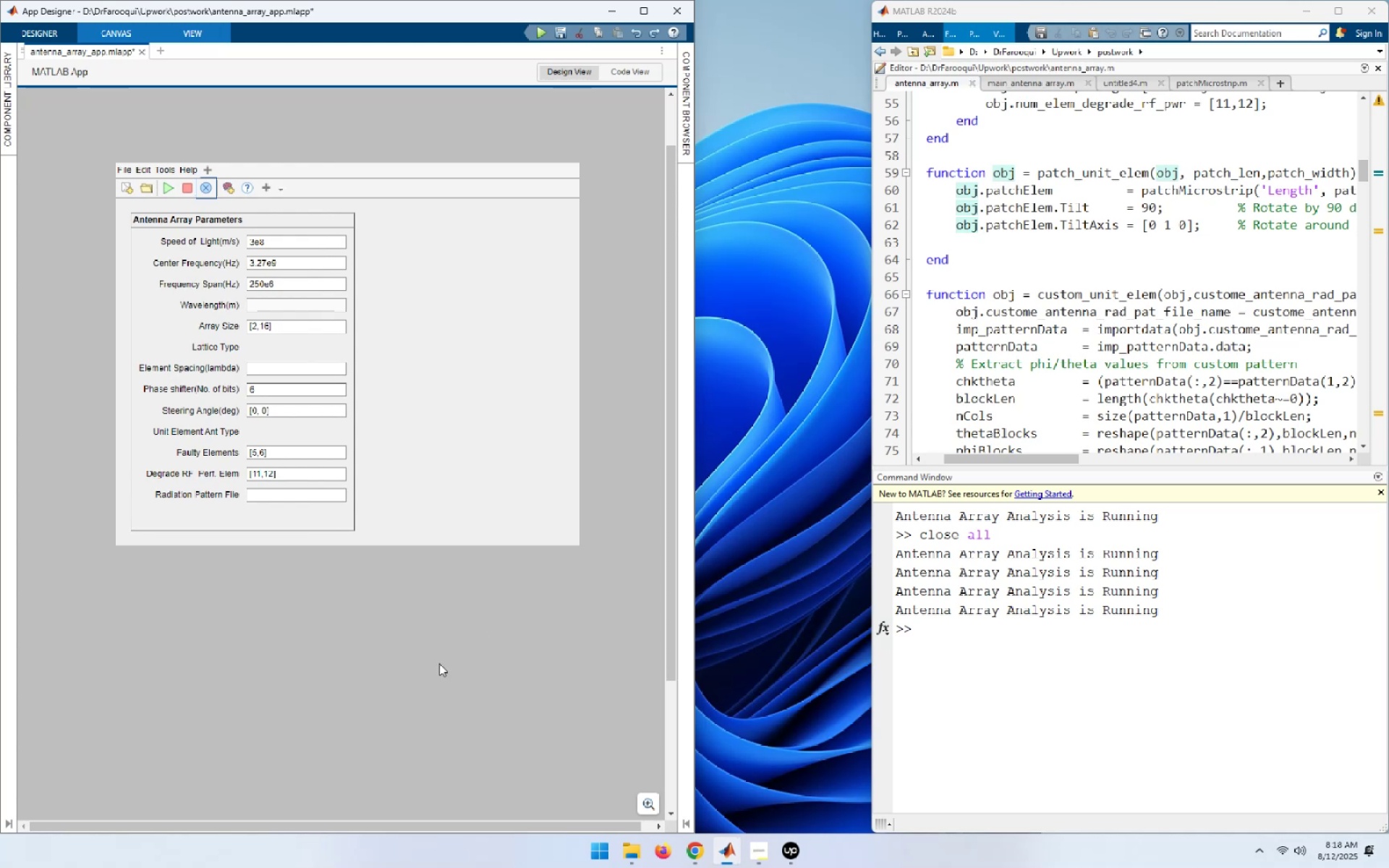 
left_click([439, 663])
 